 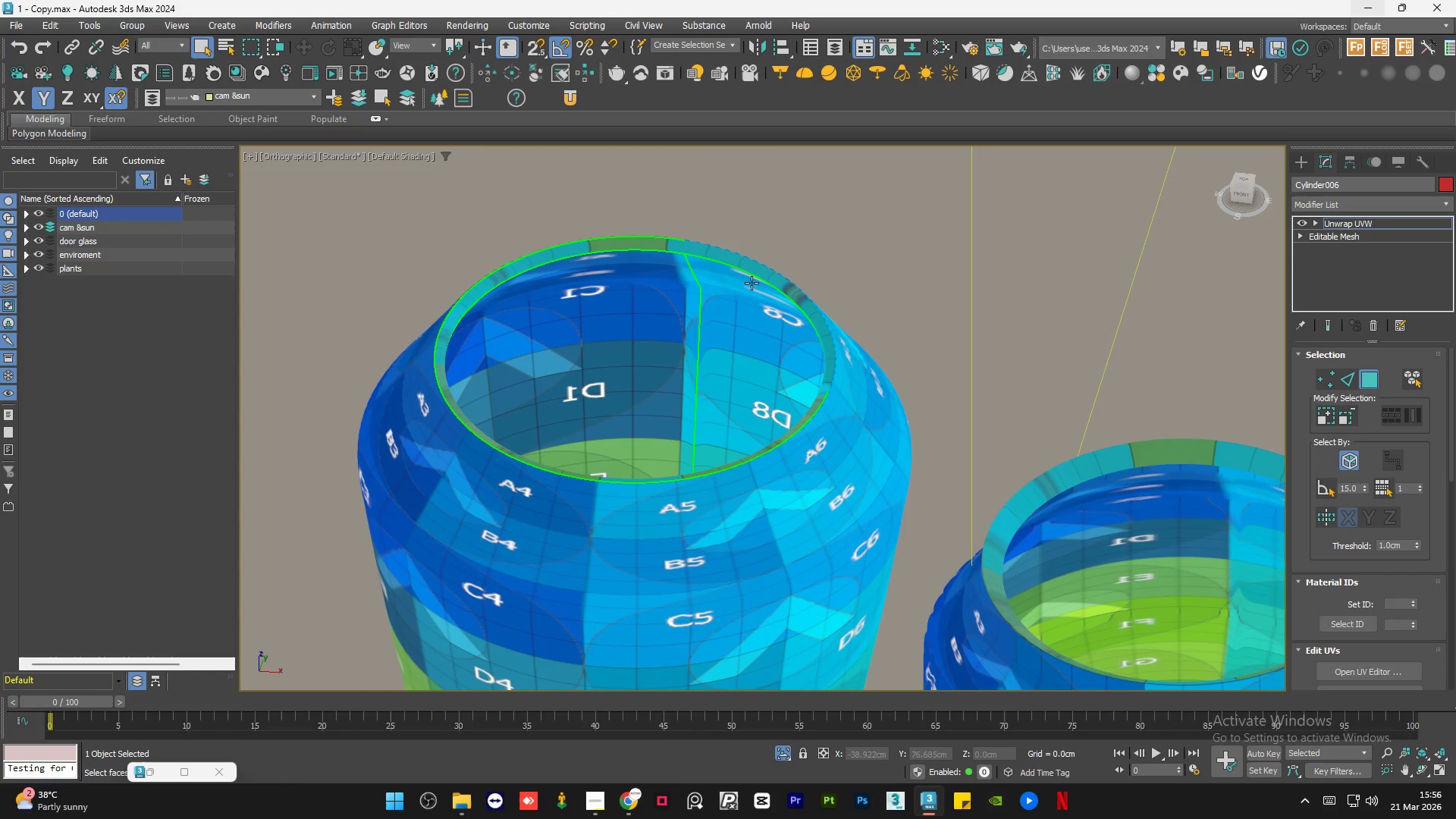 
key(Control+A)
 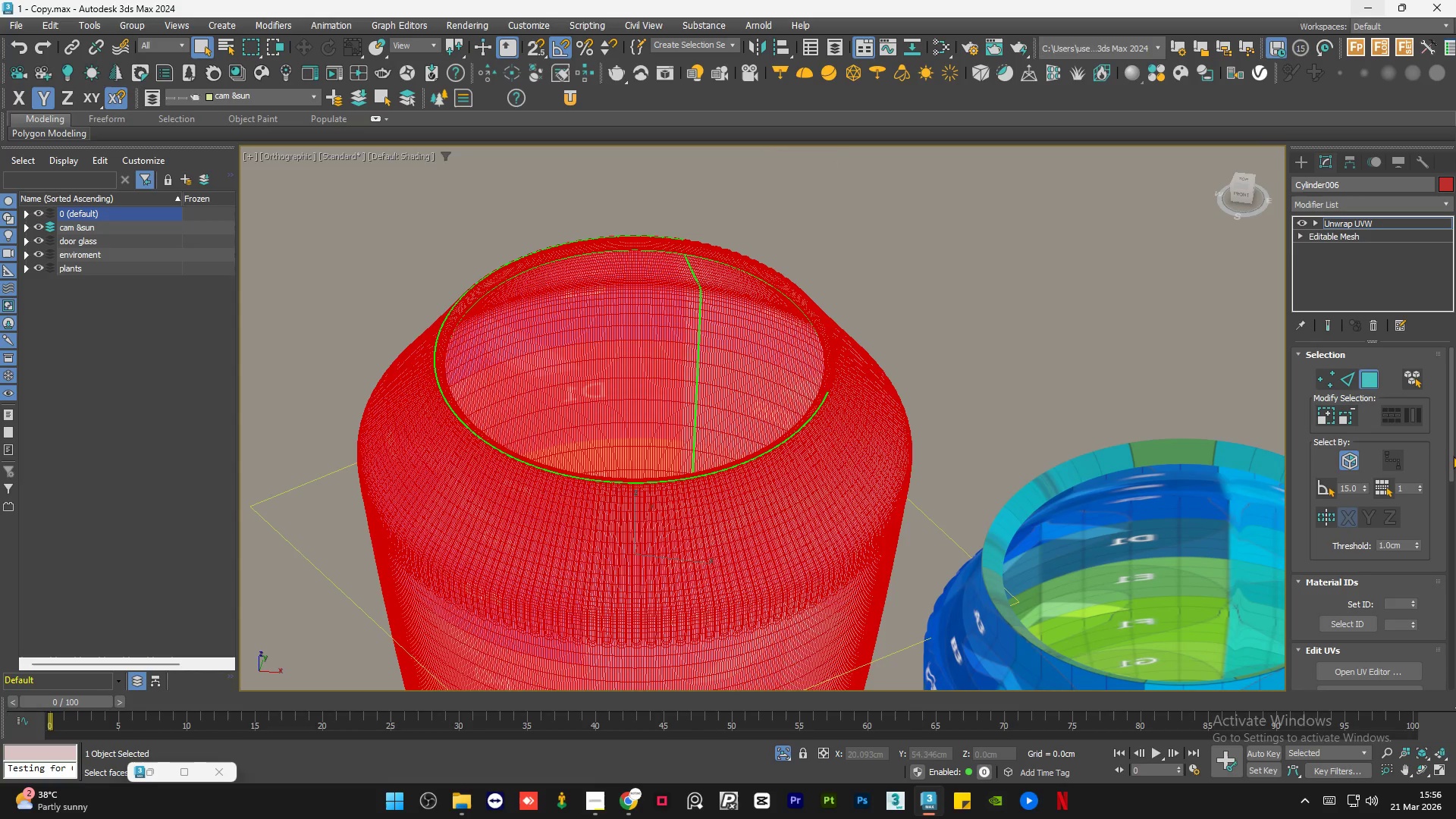 
left_click_drag(start_coordinate=[1454, 449], to_coordinate=[1453, 623])
 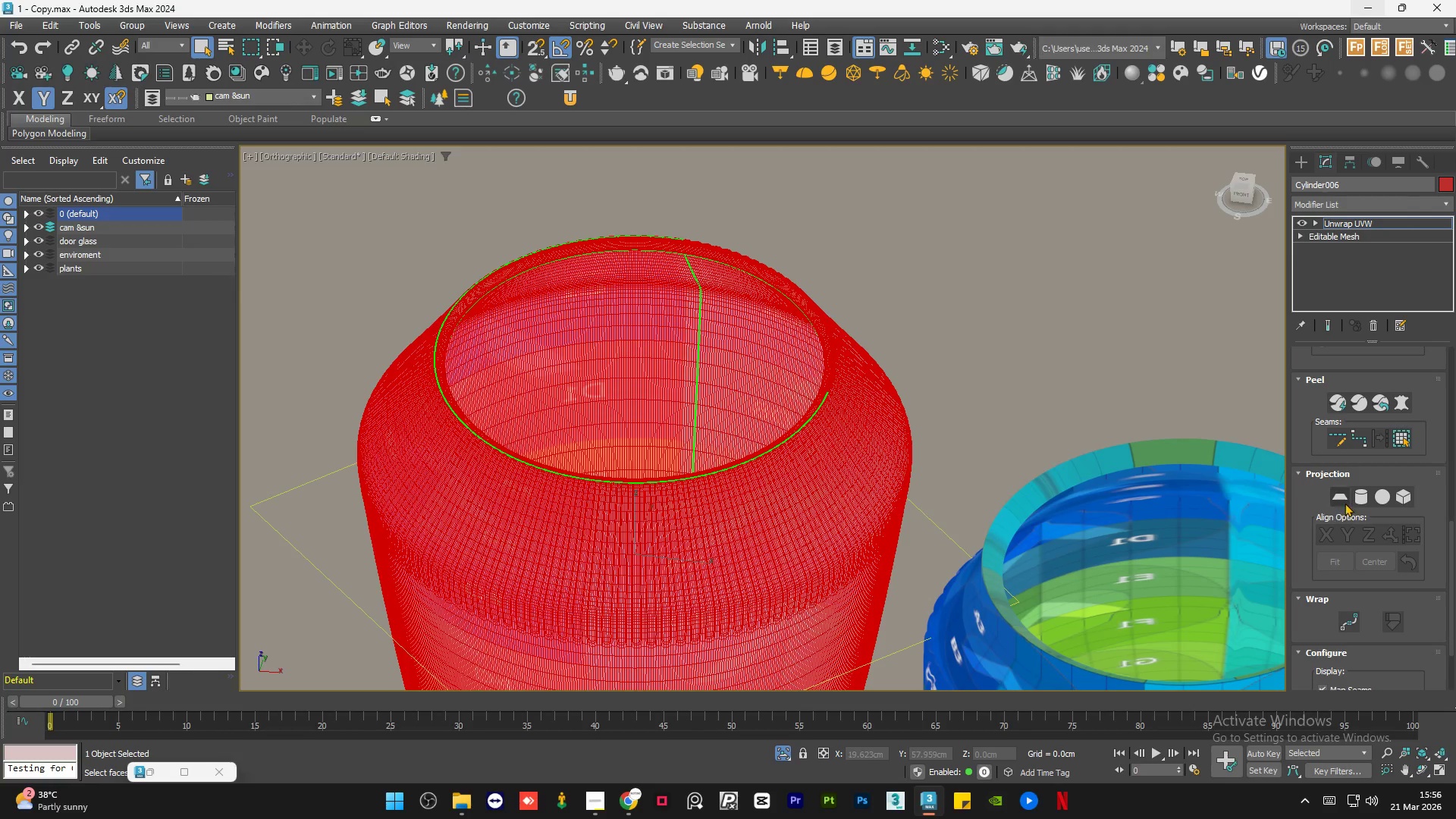 
left_click([1341, 497])
 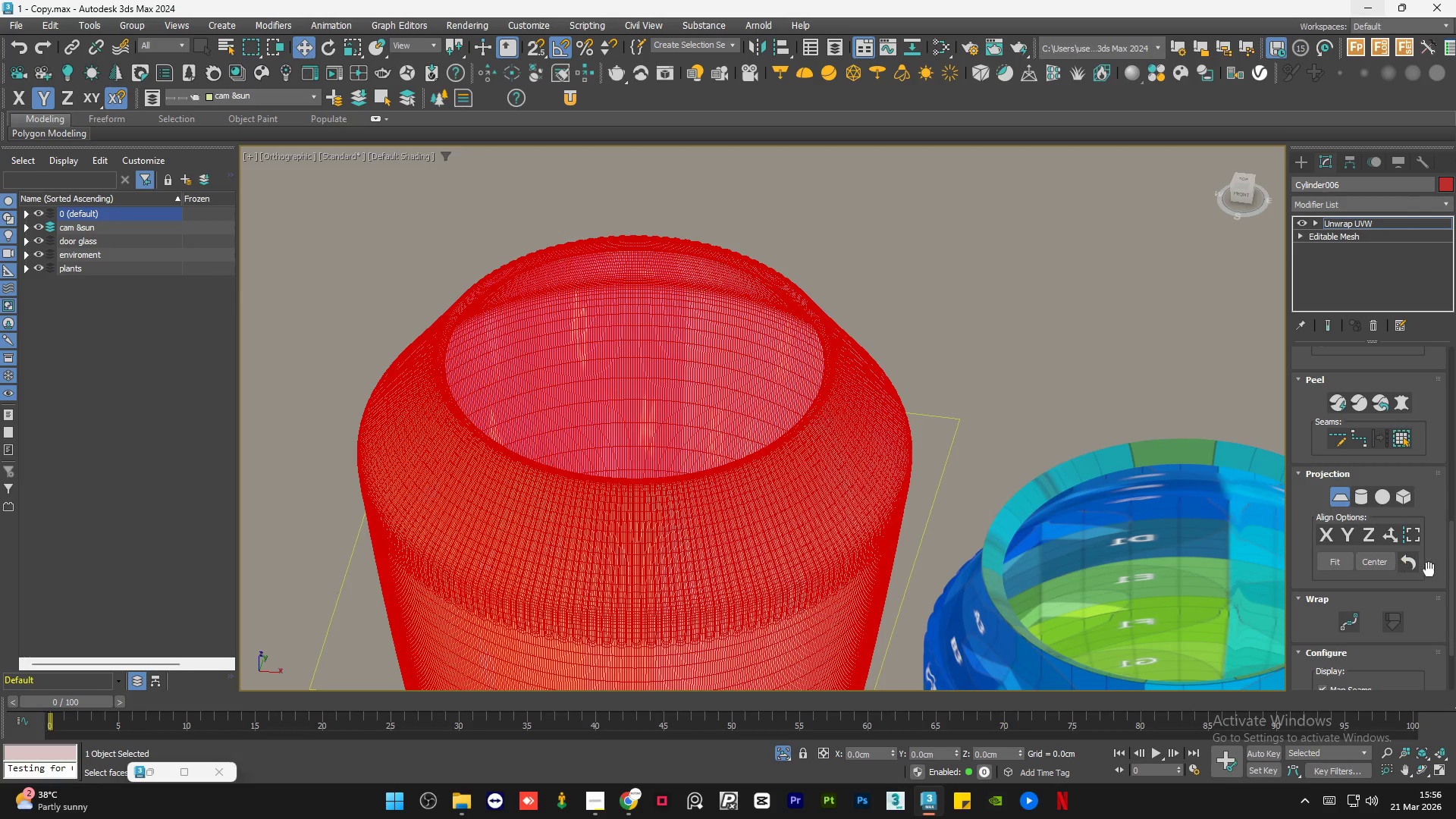 
left_click_drag(start_coordinate=[1450, 588], to_coordinate=[1455, 357])
 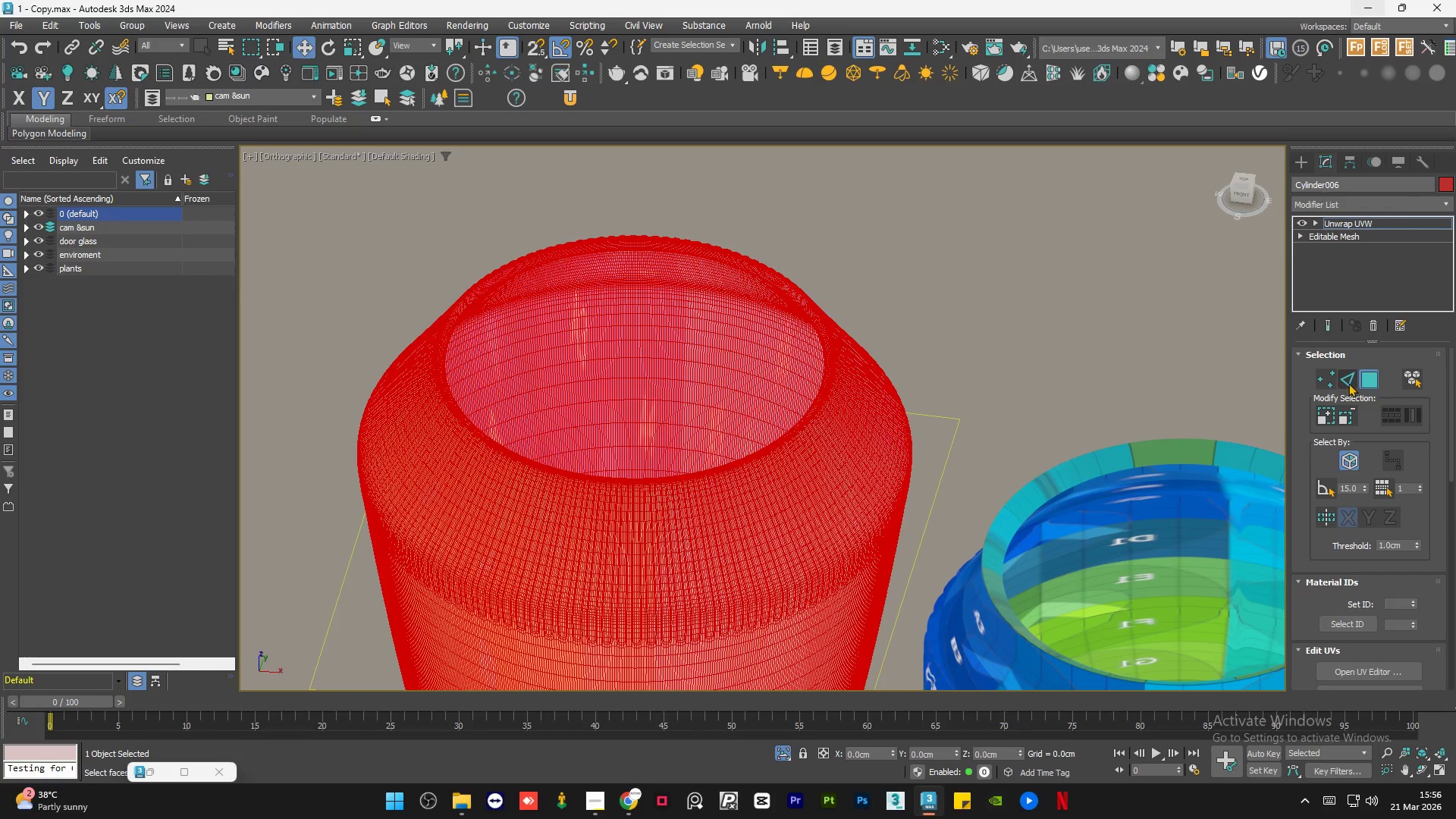 
left_click([1348, 381])
 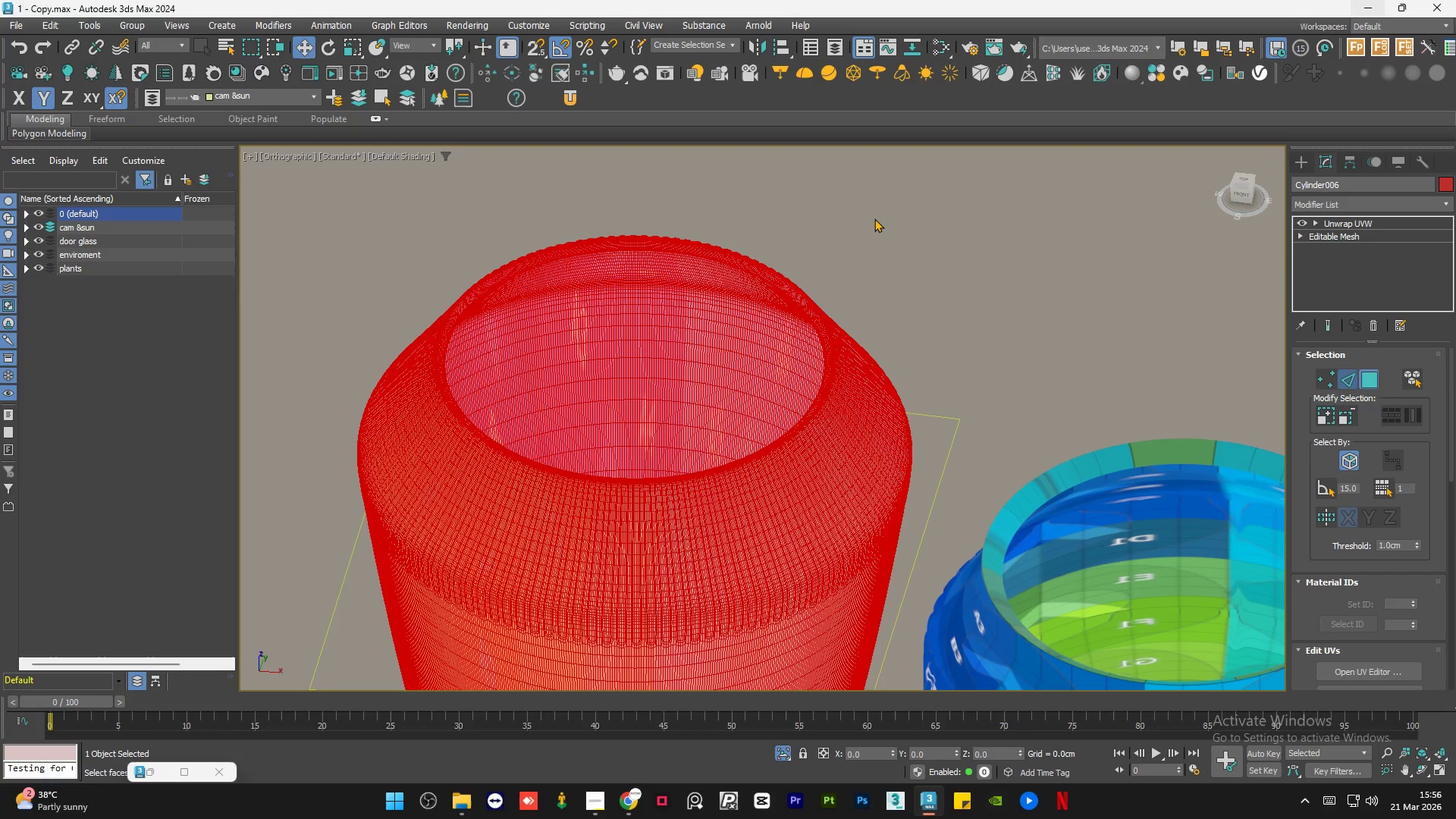 
left_click([874, 218])
 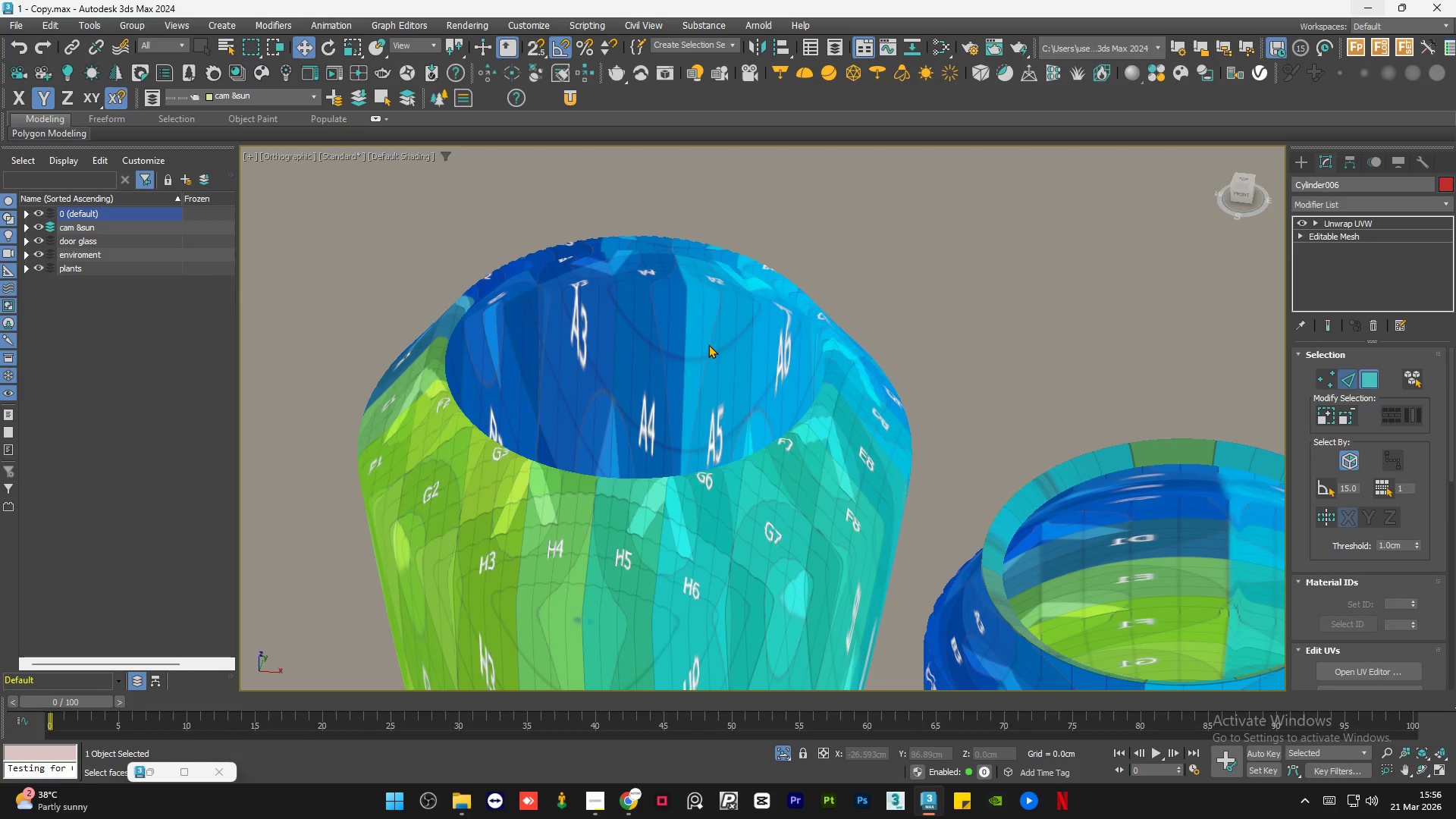 
key(F4)
 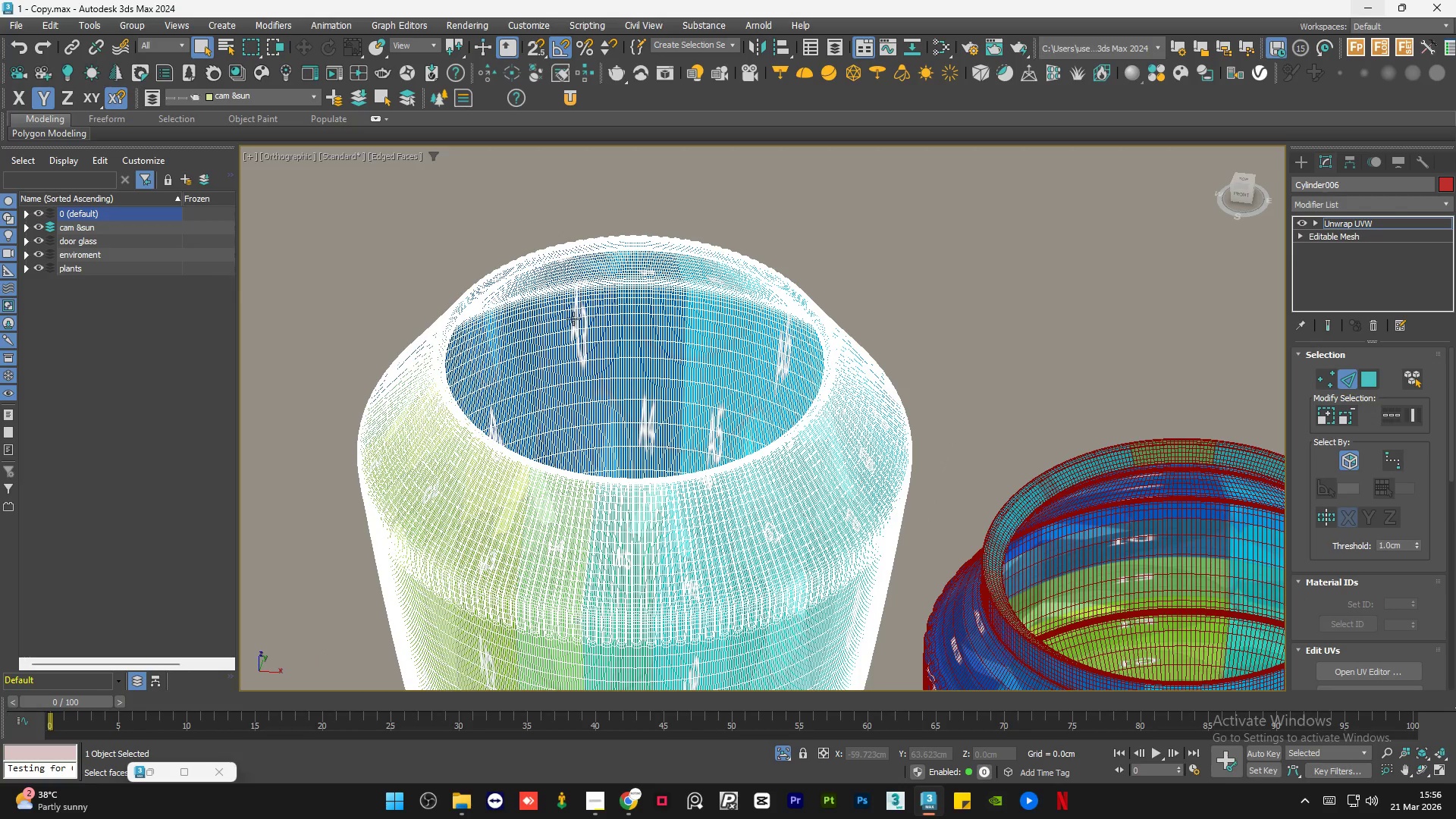 
scroll: coordinate [461, 419], scroll_direction: up, amount: 11.0
 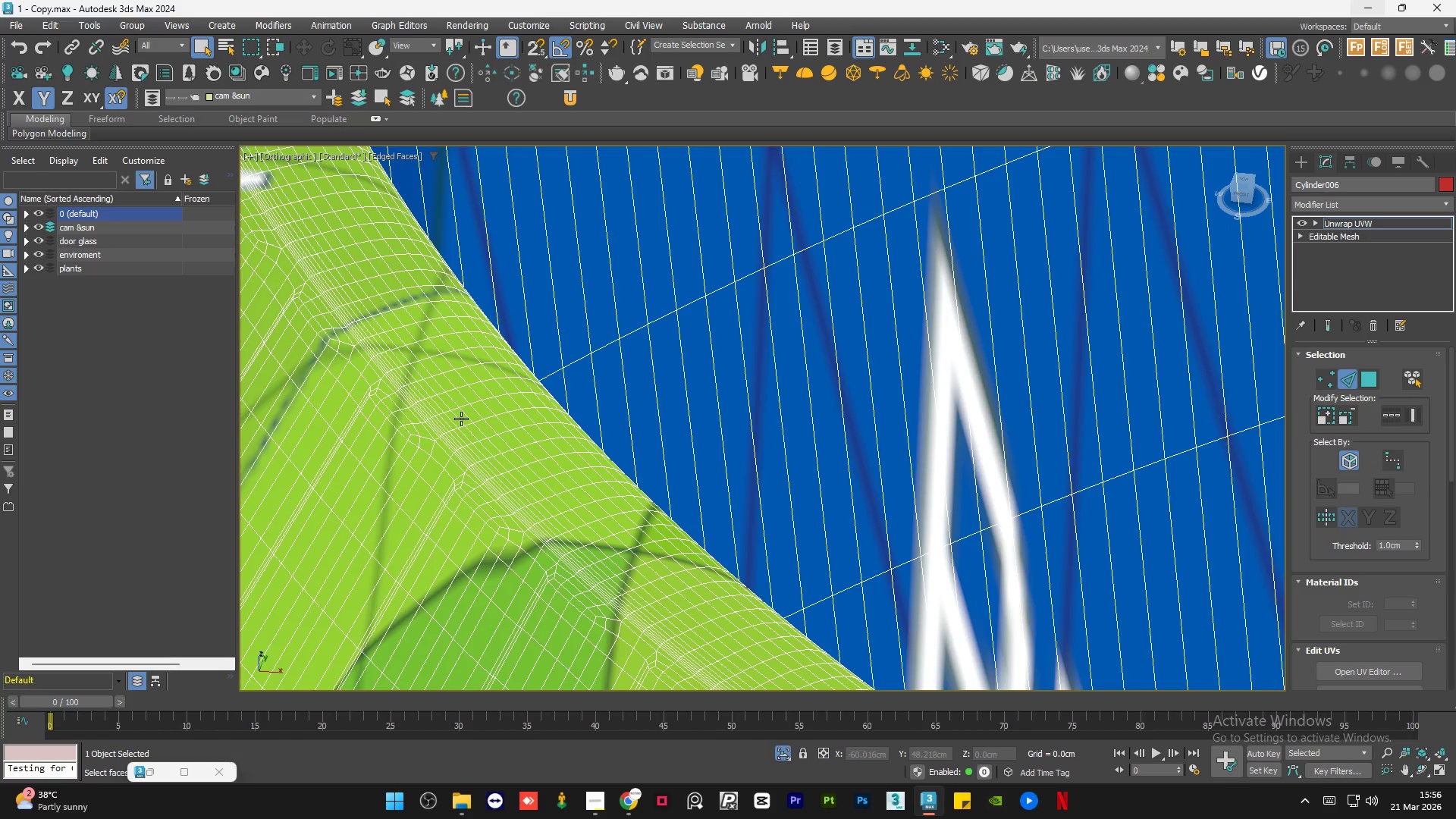 
scroll: coordinate [463, 418], scroll_direction: down, amount: 8.0
 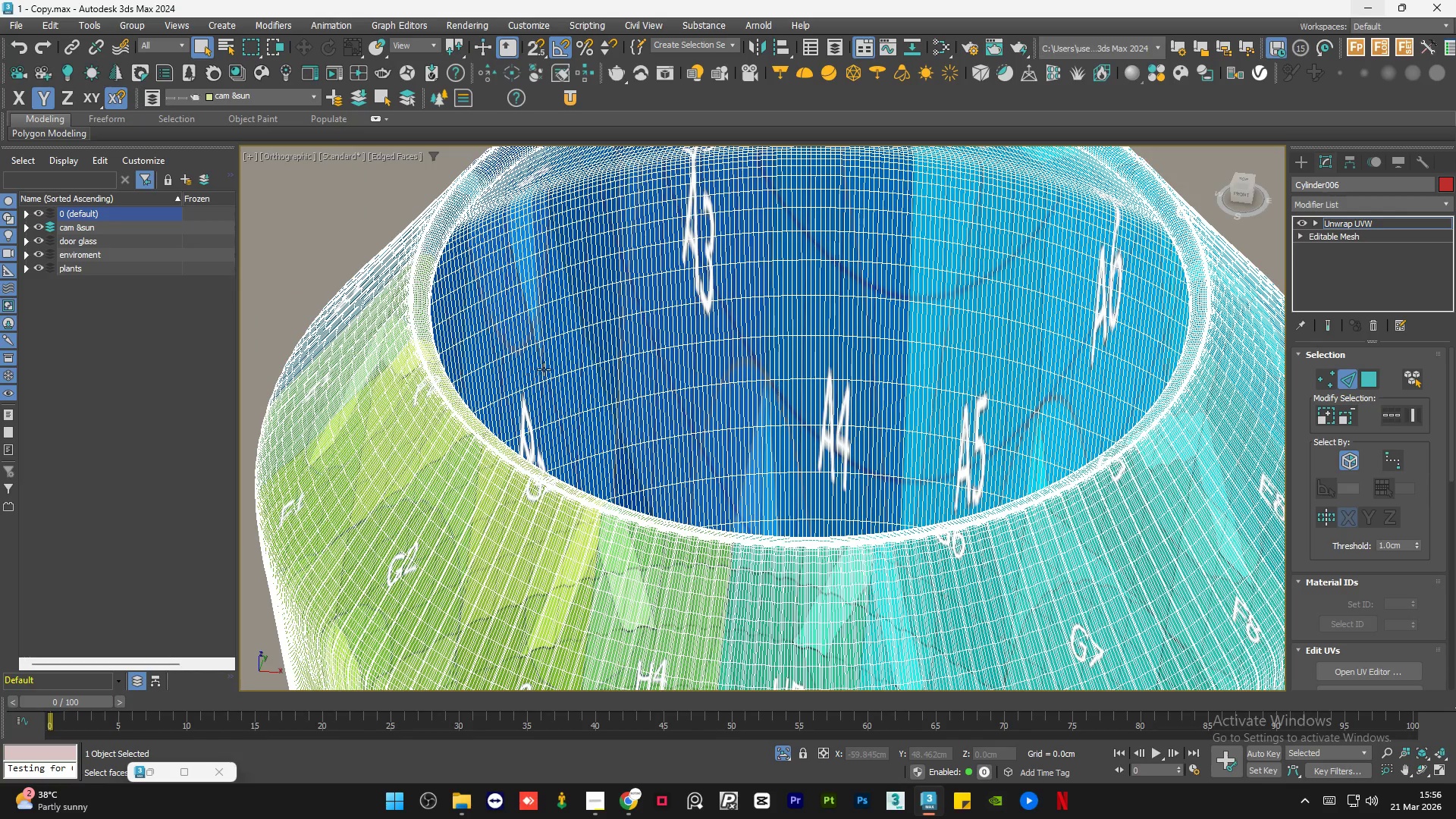 
hold_key(key=AltLeft, duration=1.0)
 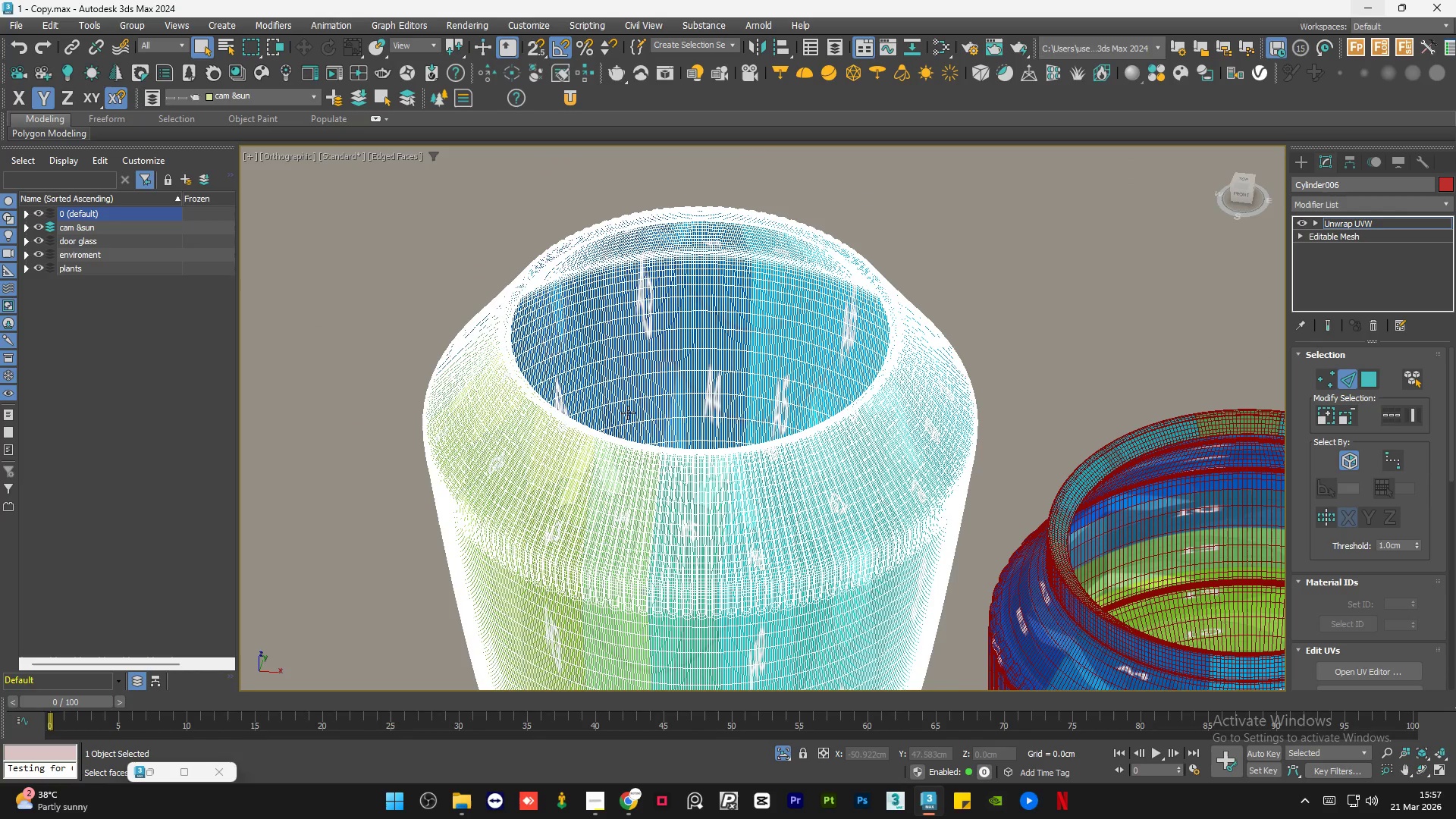 
scroll: coordinate [592, 361], scroll_direction: down, amount: 4.0
 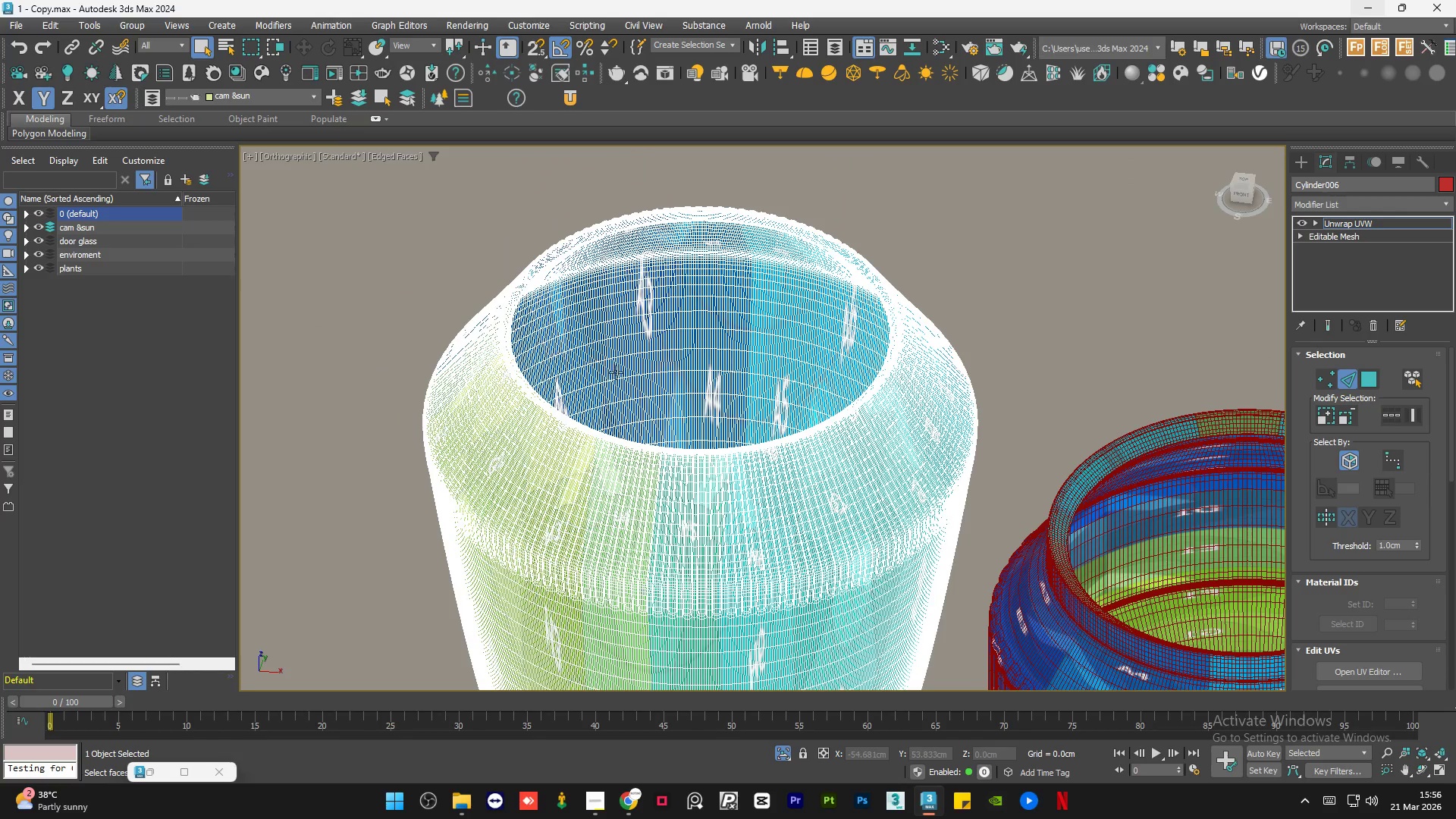 
hold_key(key=AltLeft, duration=1.14)
 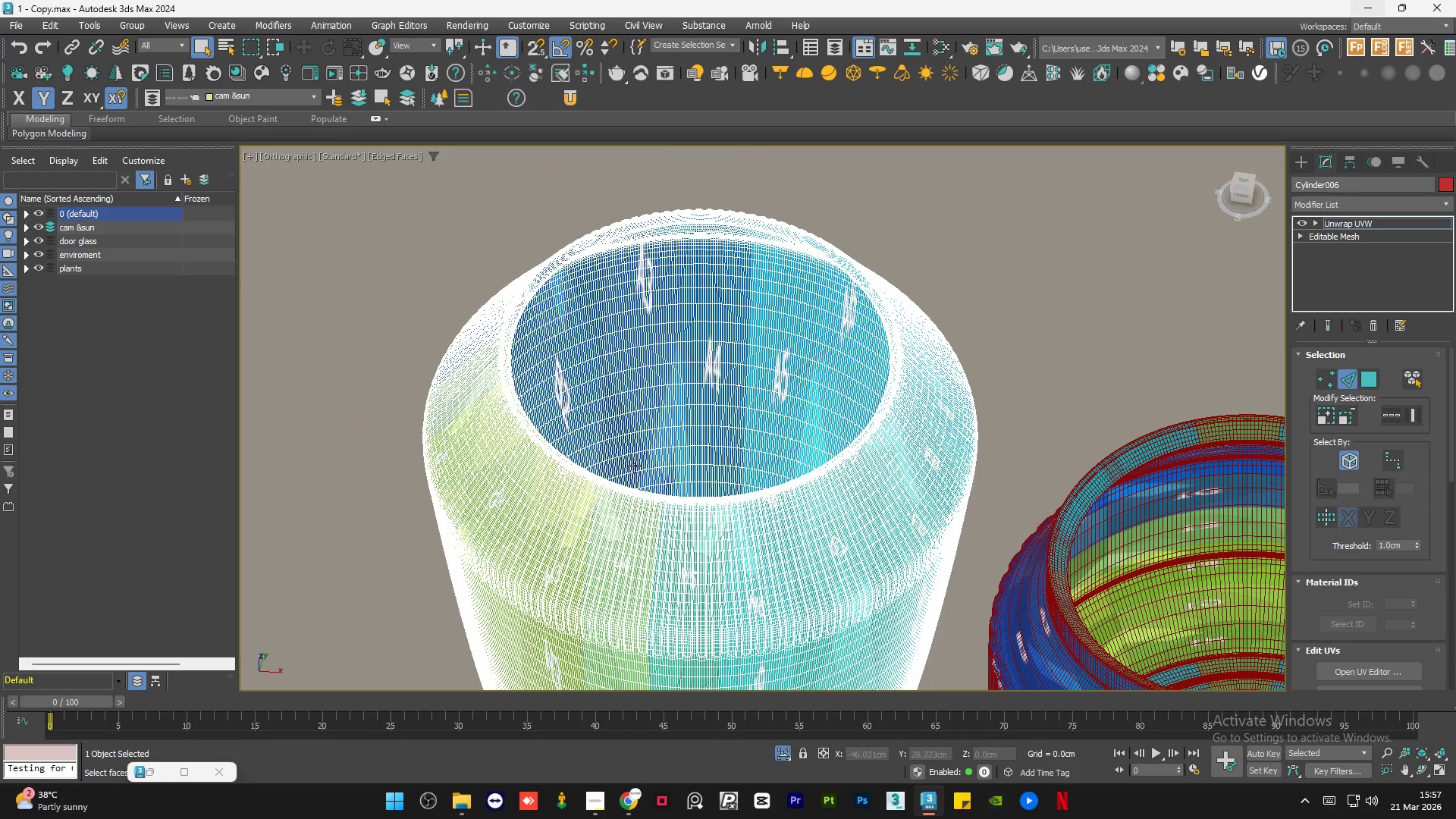 
hold_key(key=AltLeft, duration=0.89)
 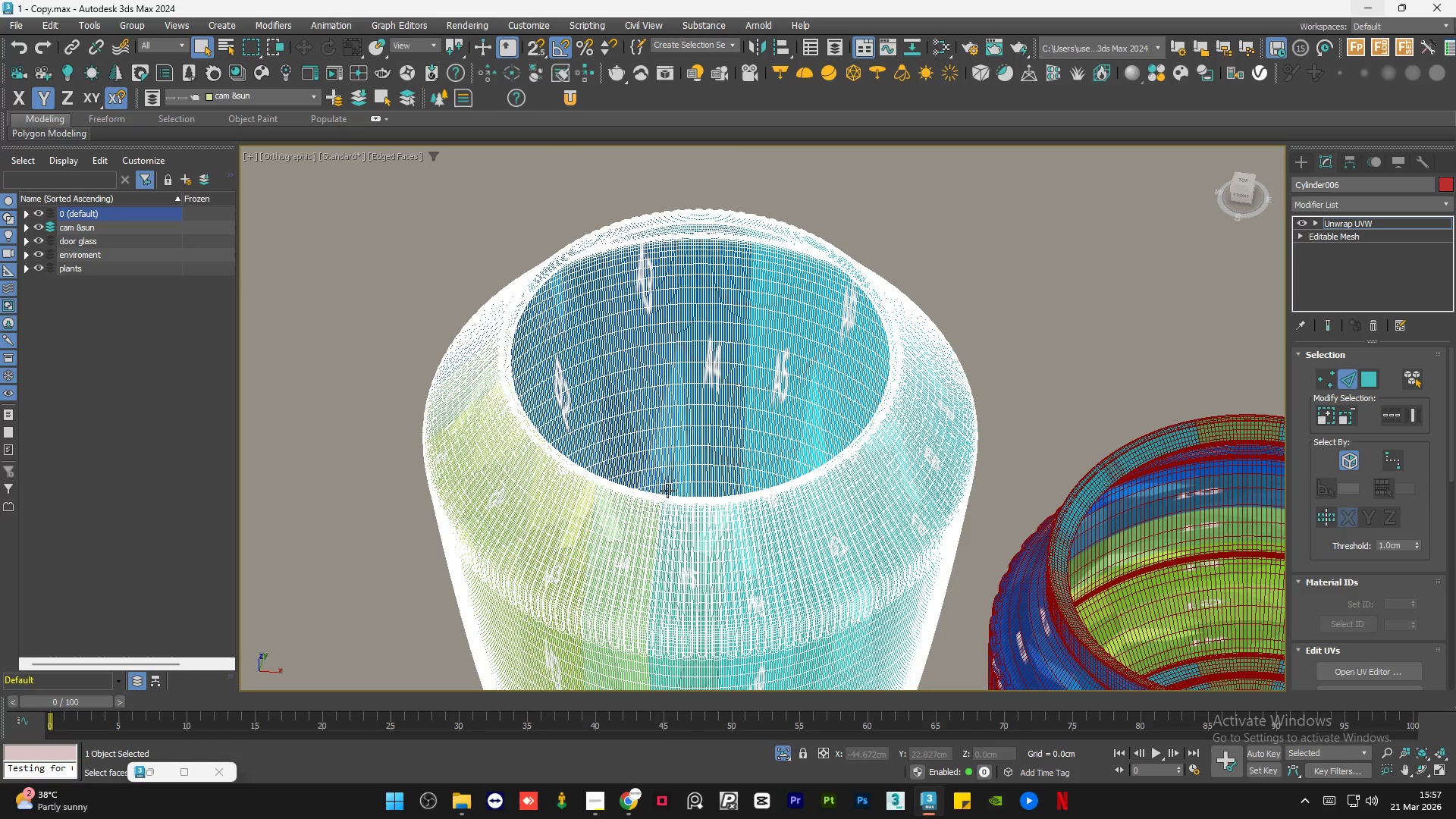 
hold_key(key=AltLeft, duration=1.5)
scroll: coordinate [668, 490], scroll_direction: up, amount: 1.0
 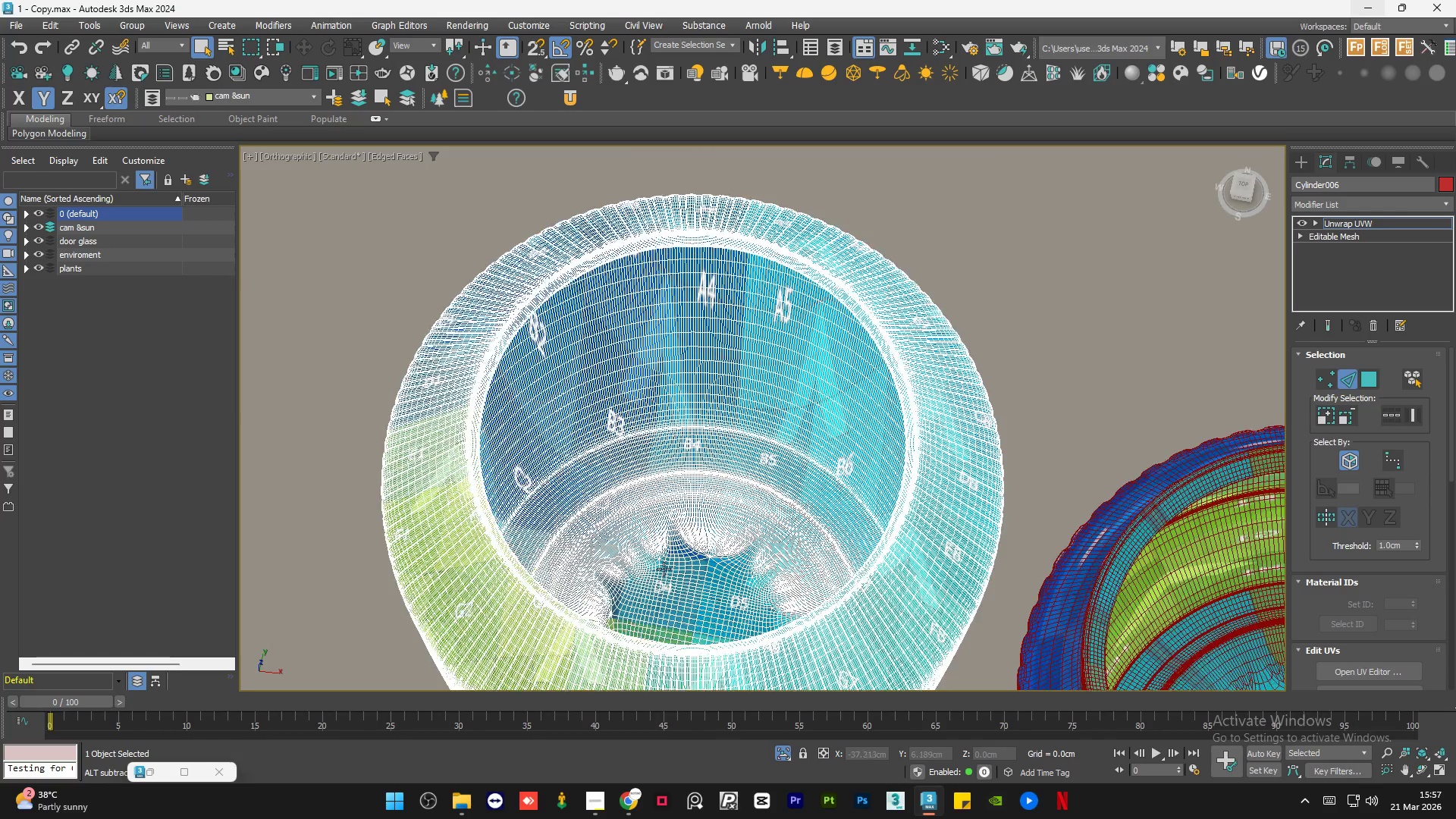 
key(Alt+AltLeft)
 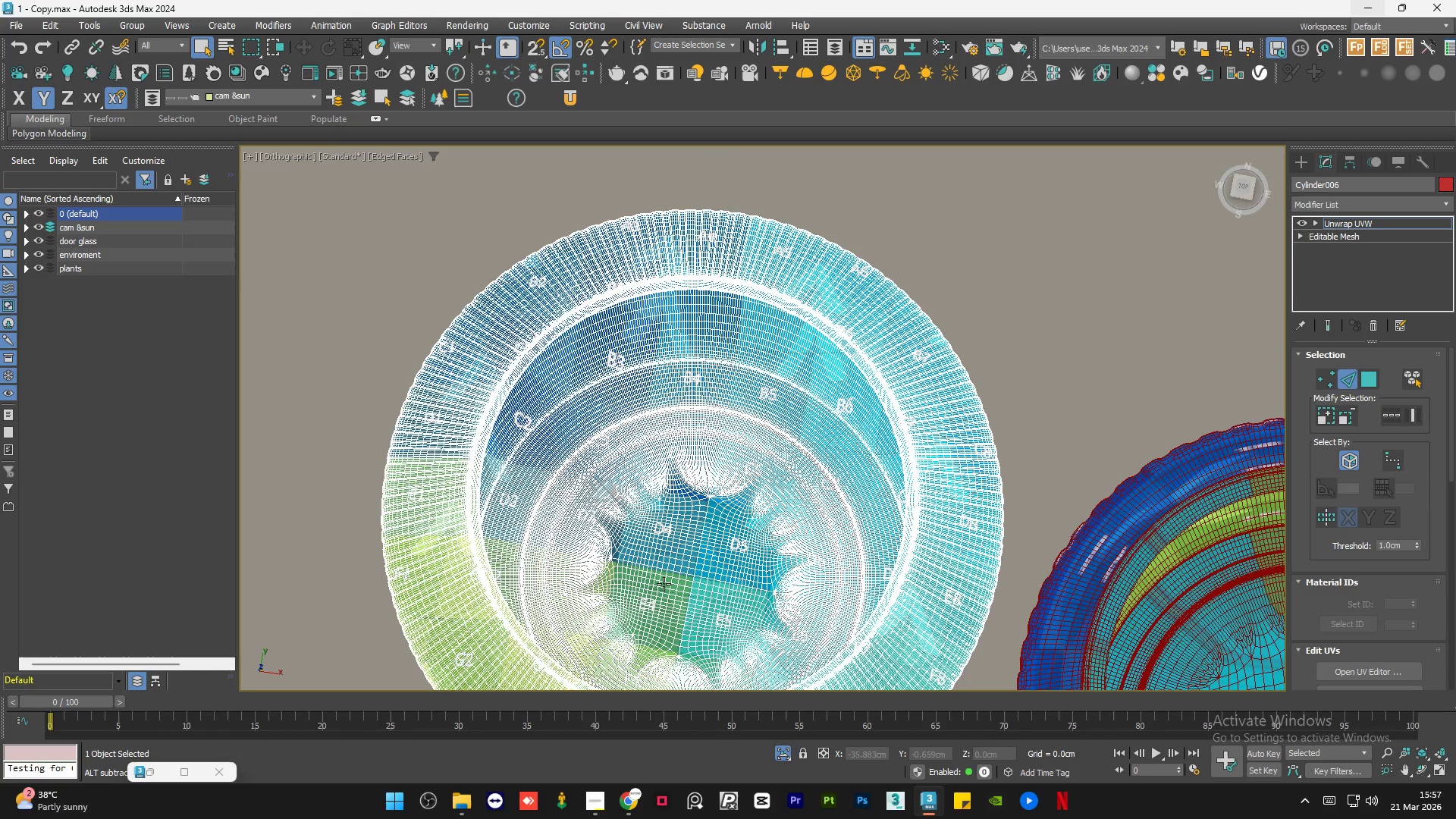 
key(Alt+AltLeft)
 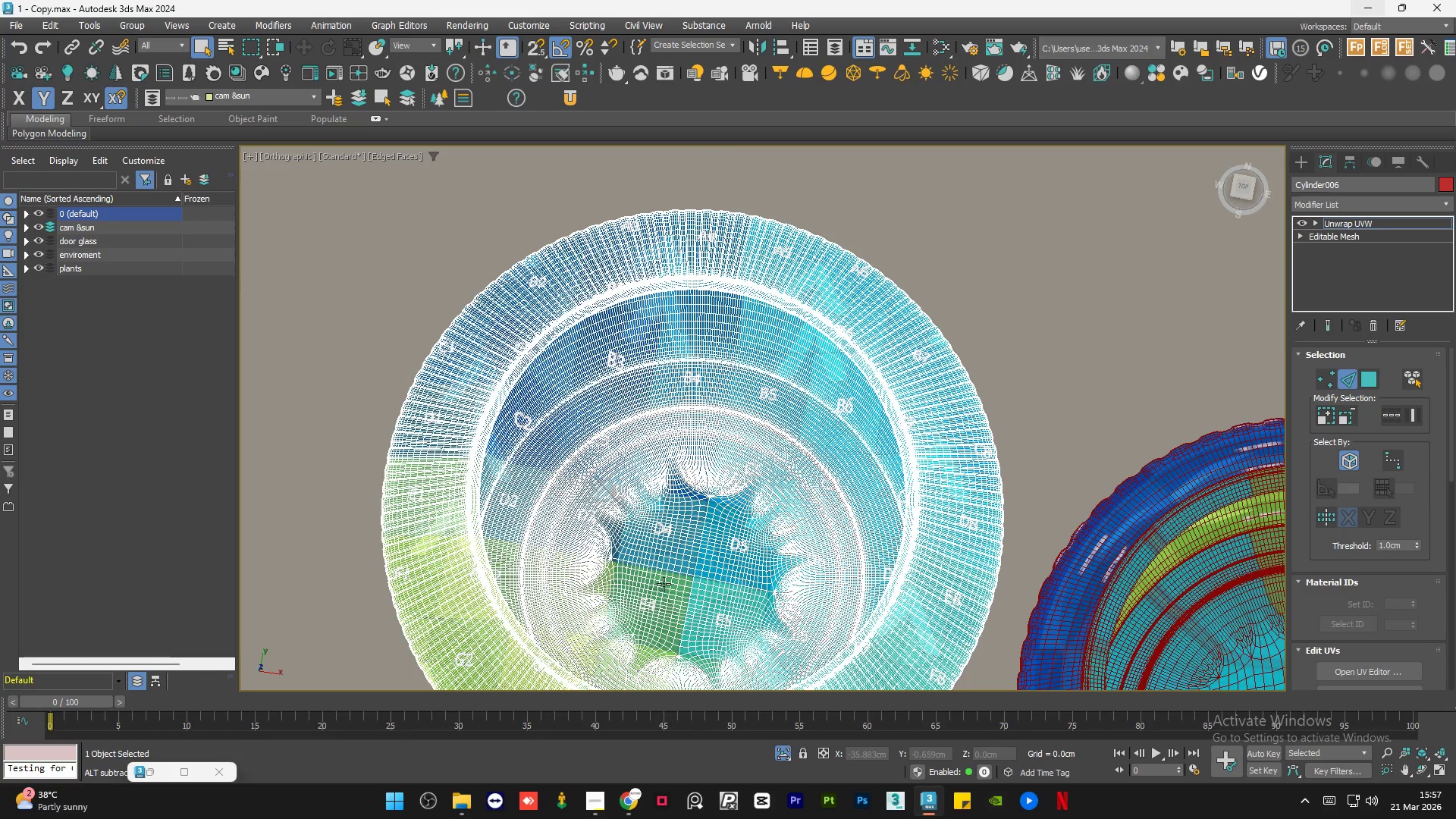 
key(Alt+AltLeft)
 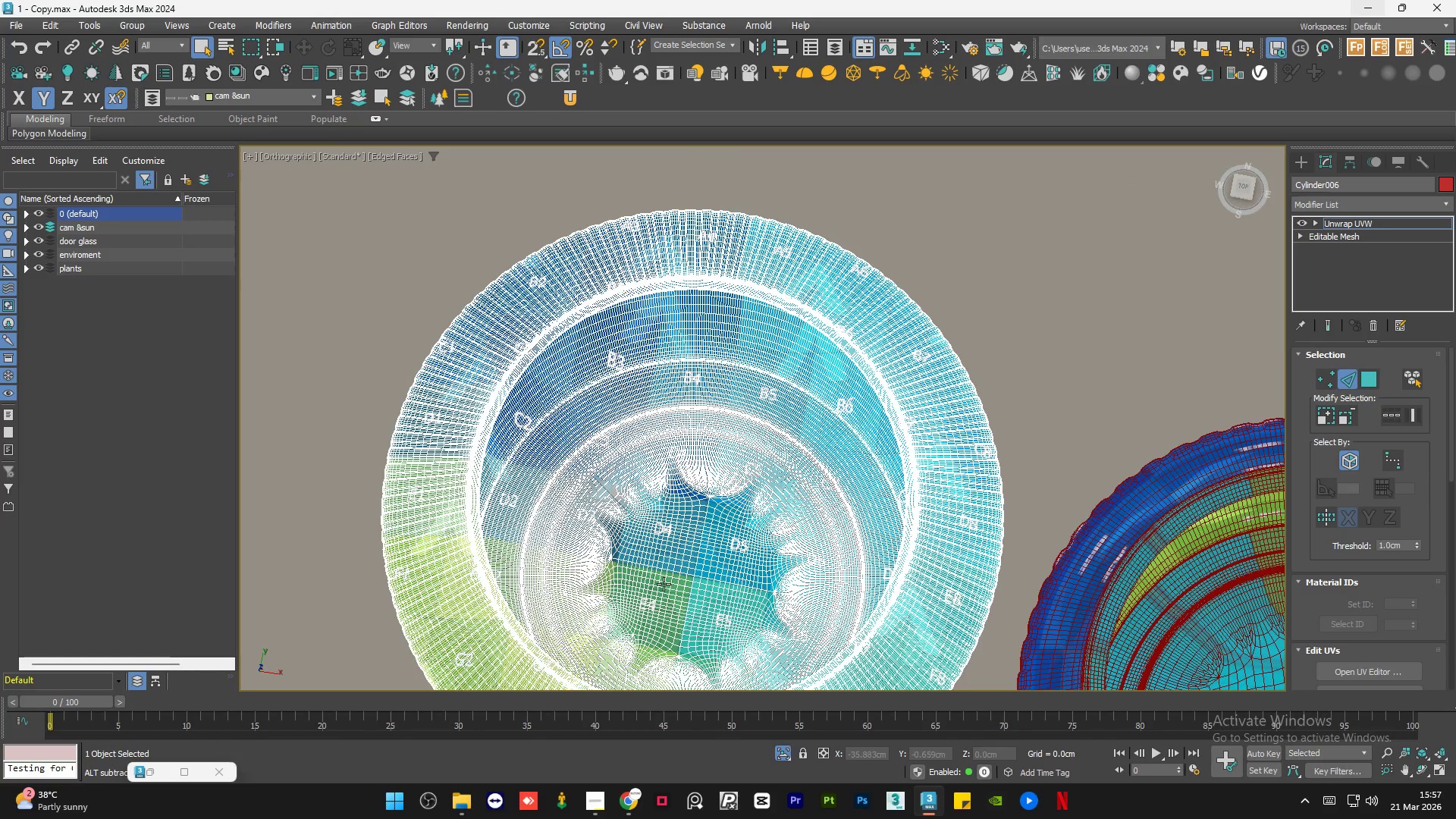 
key(Alt+AltLeft)
 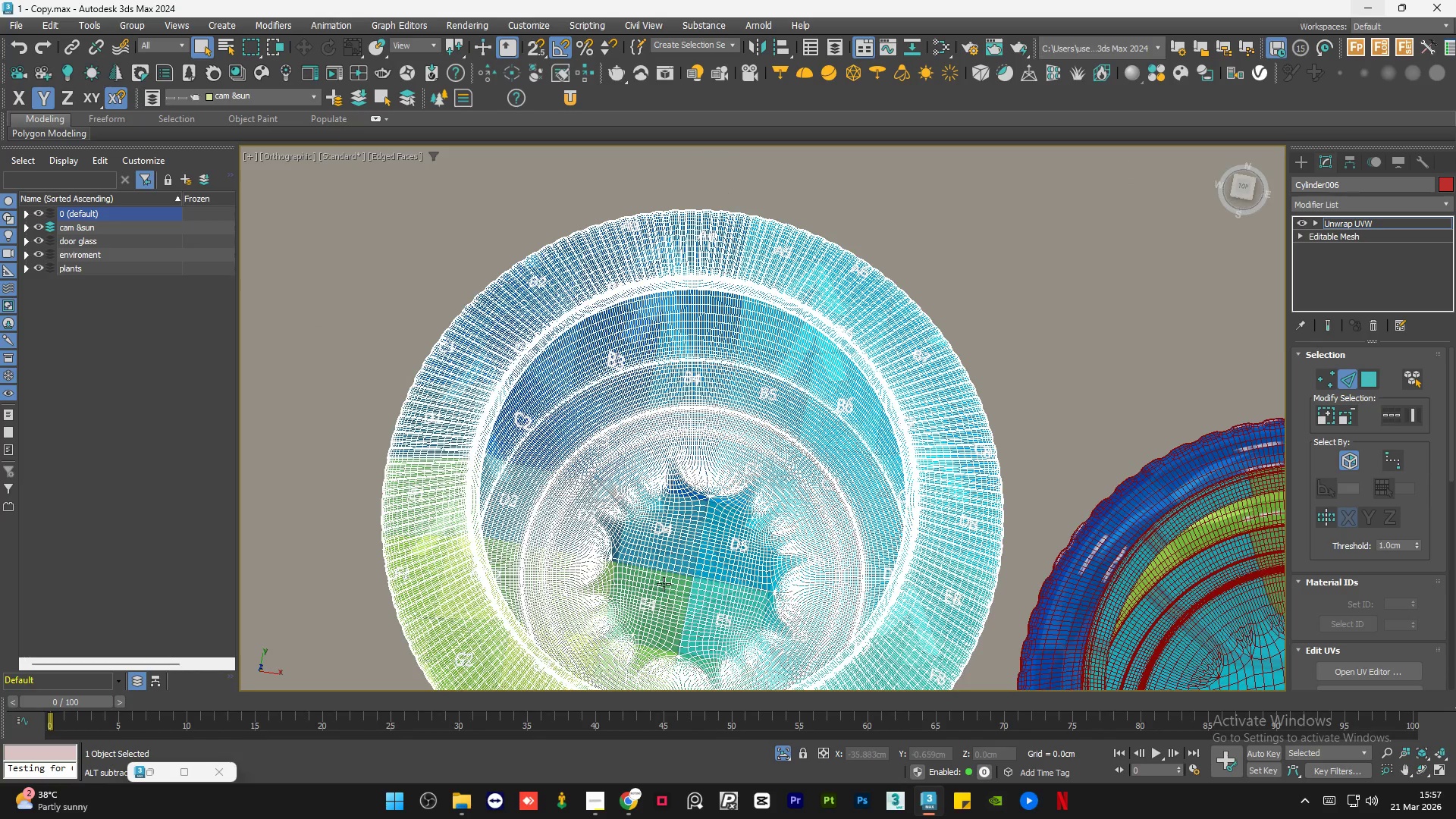 
key(Alt+AltLeft)
 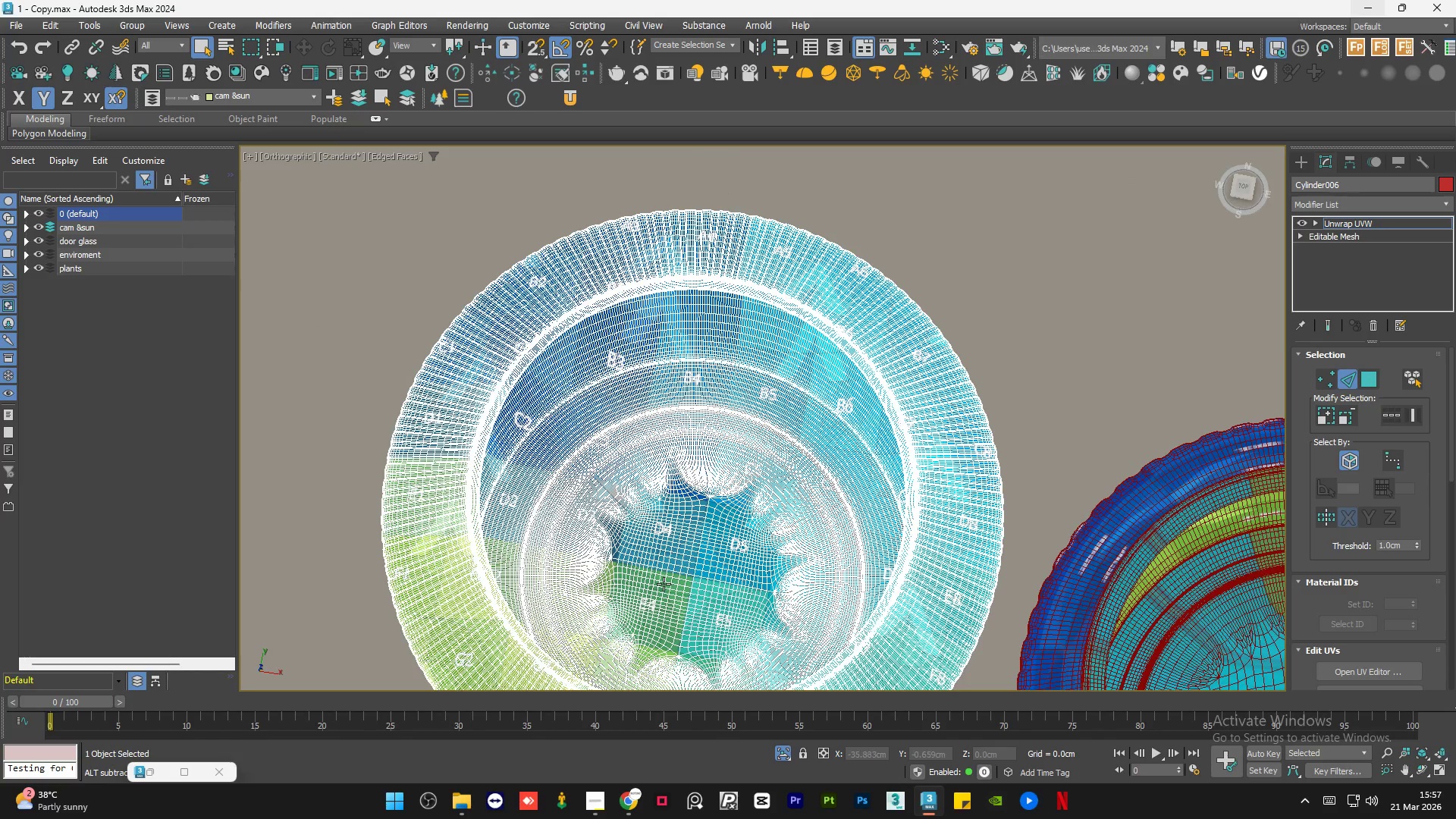 
key(Alt+AltLeft)
 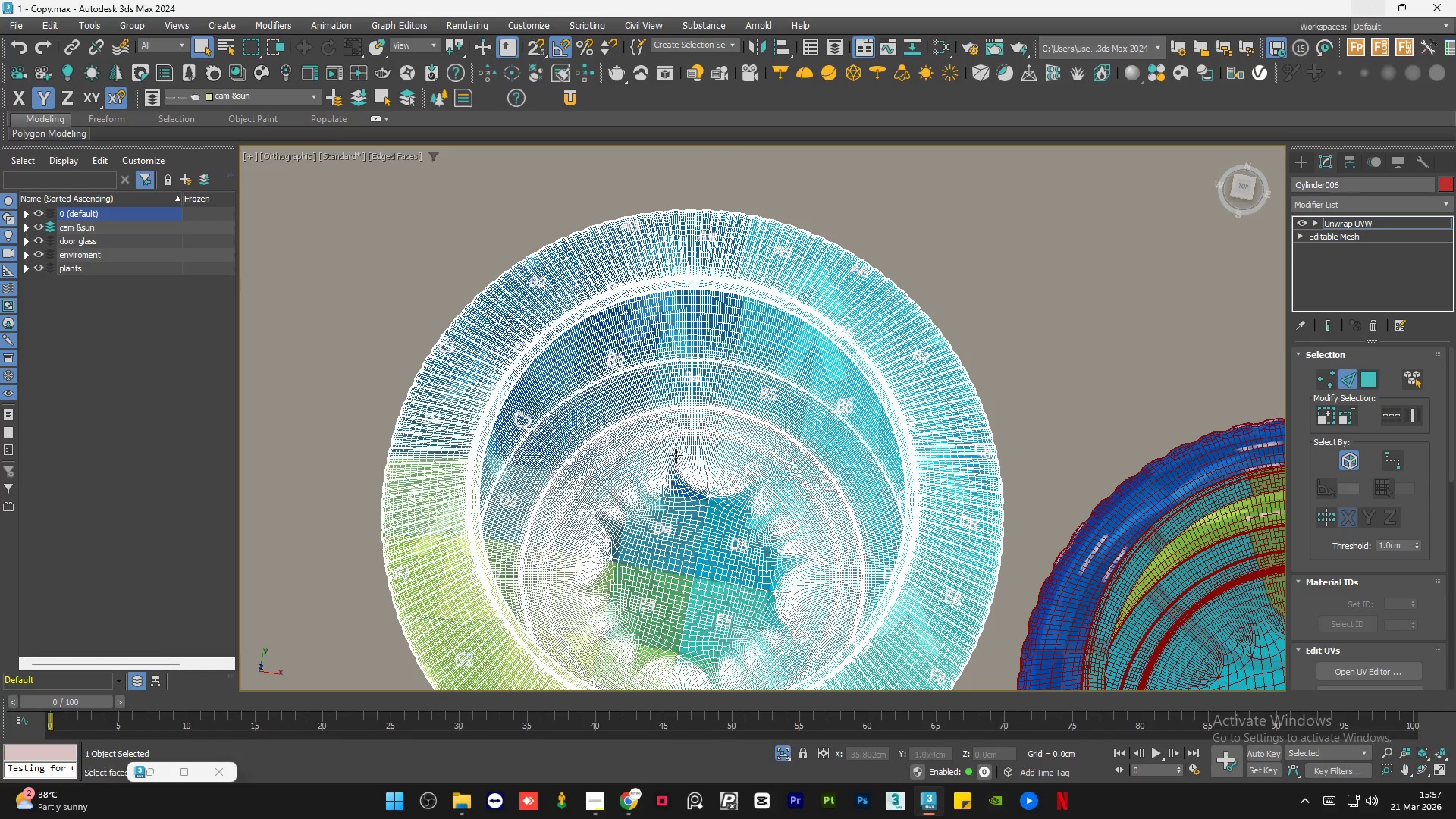 
scroll: coordinate [652, 347], scroll_direction: up, amount: 18.0
 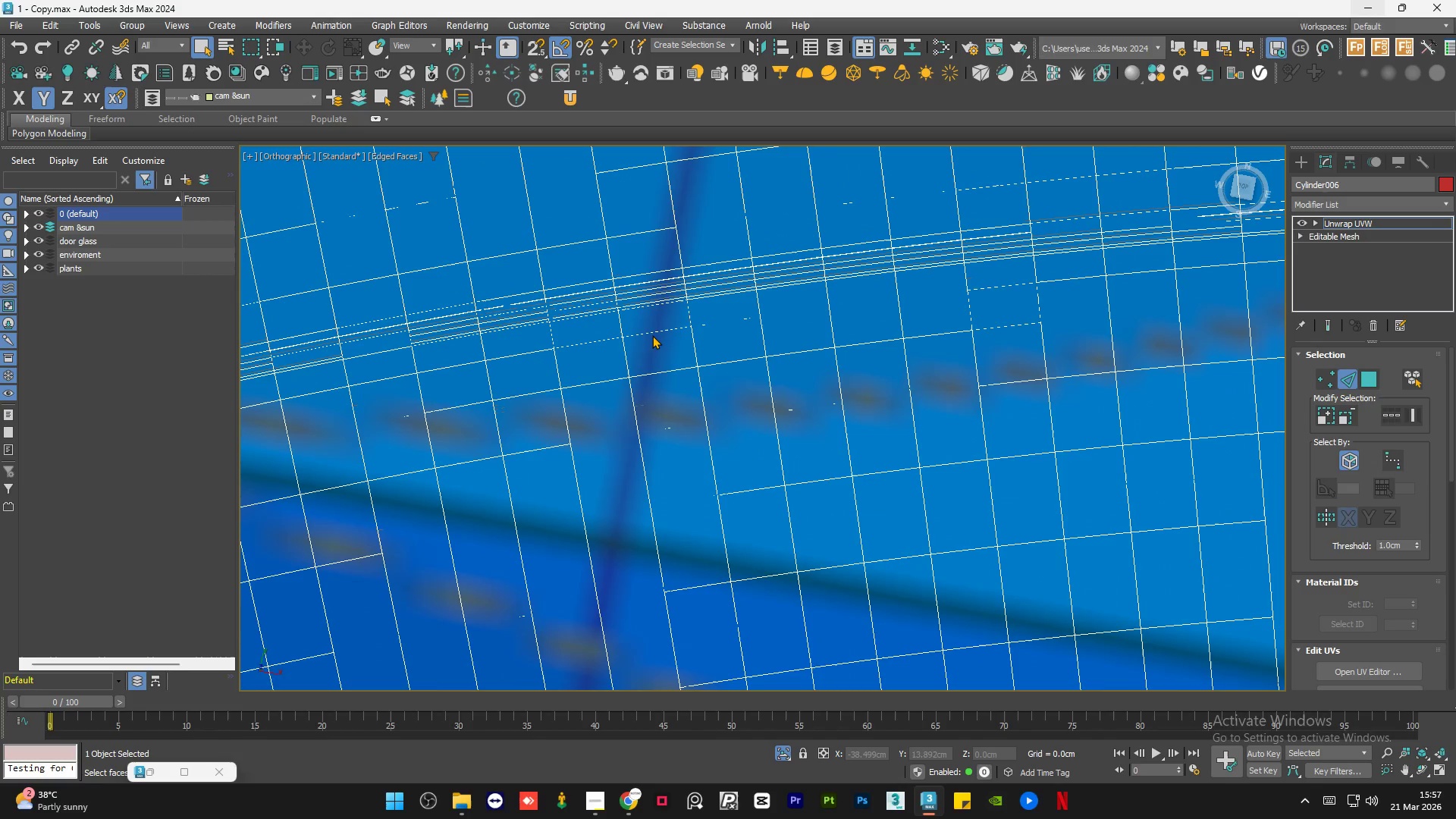 
hold_key(key=ControlLeft, duration=1.5)
left_click([652, 374])
 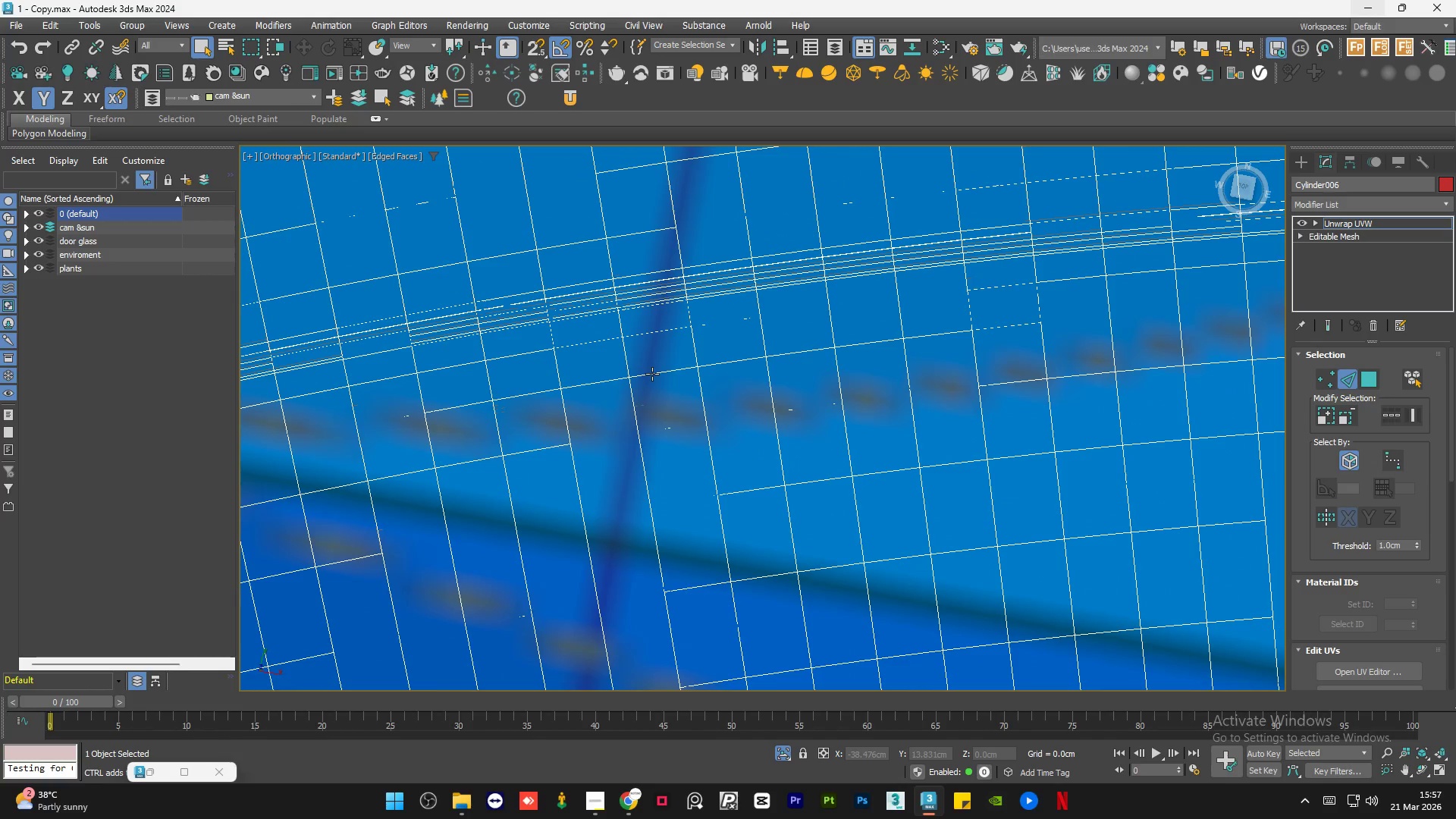 
double_click([652, 374])
 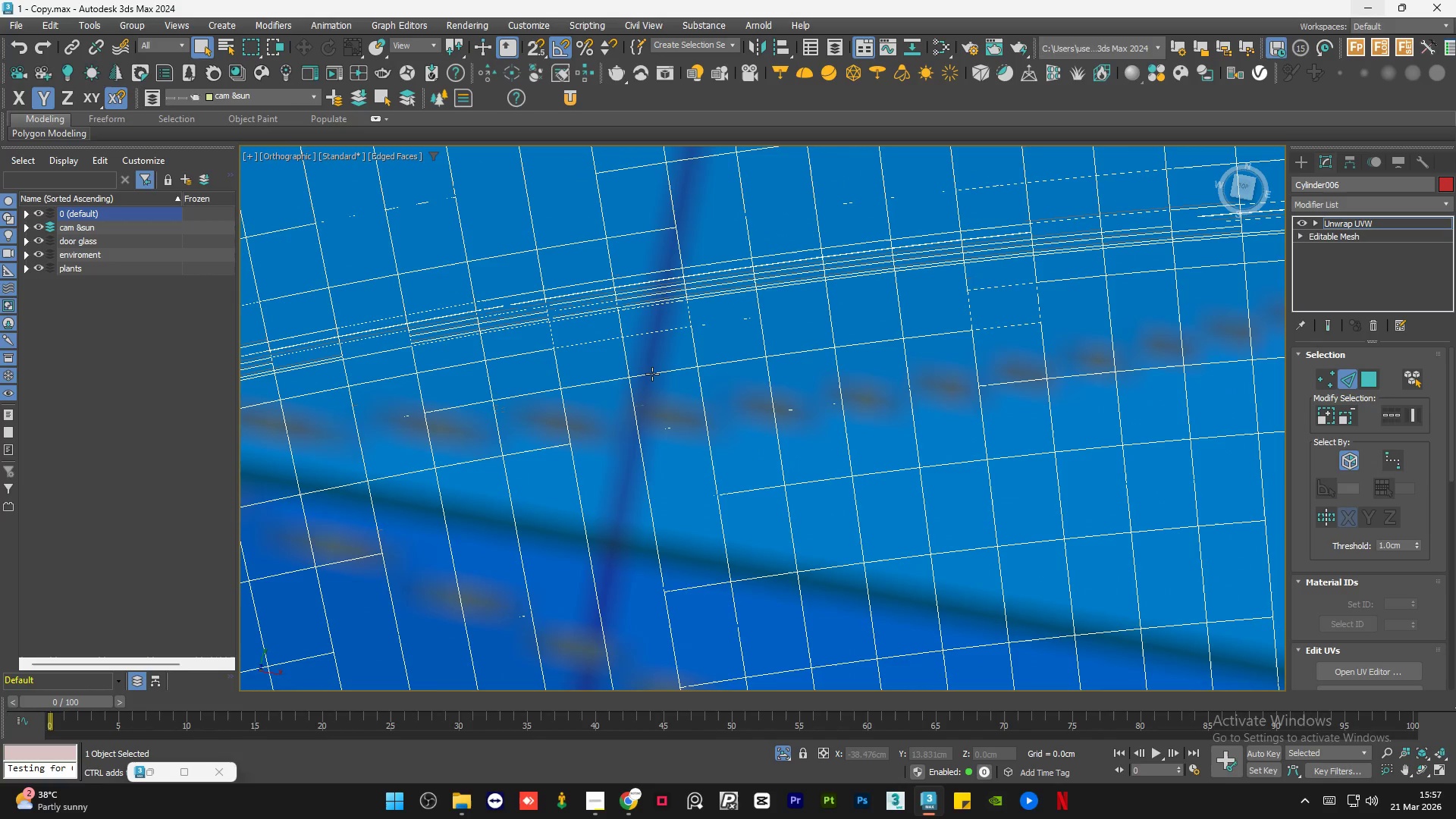 
hold_key(key=ControlLeft, duration=0.44)
 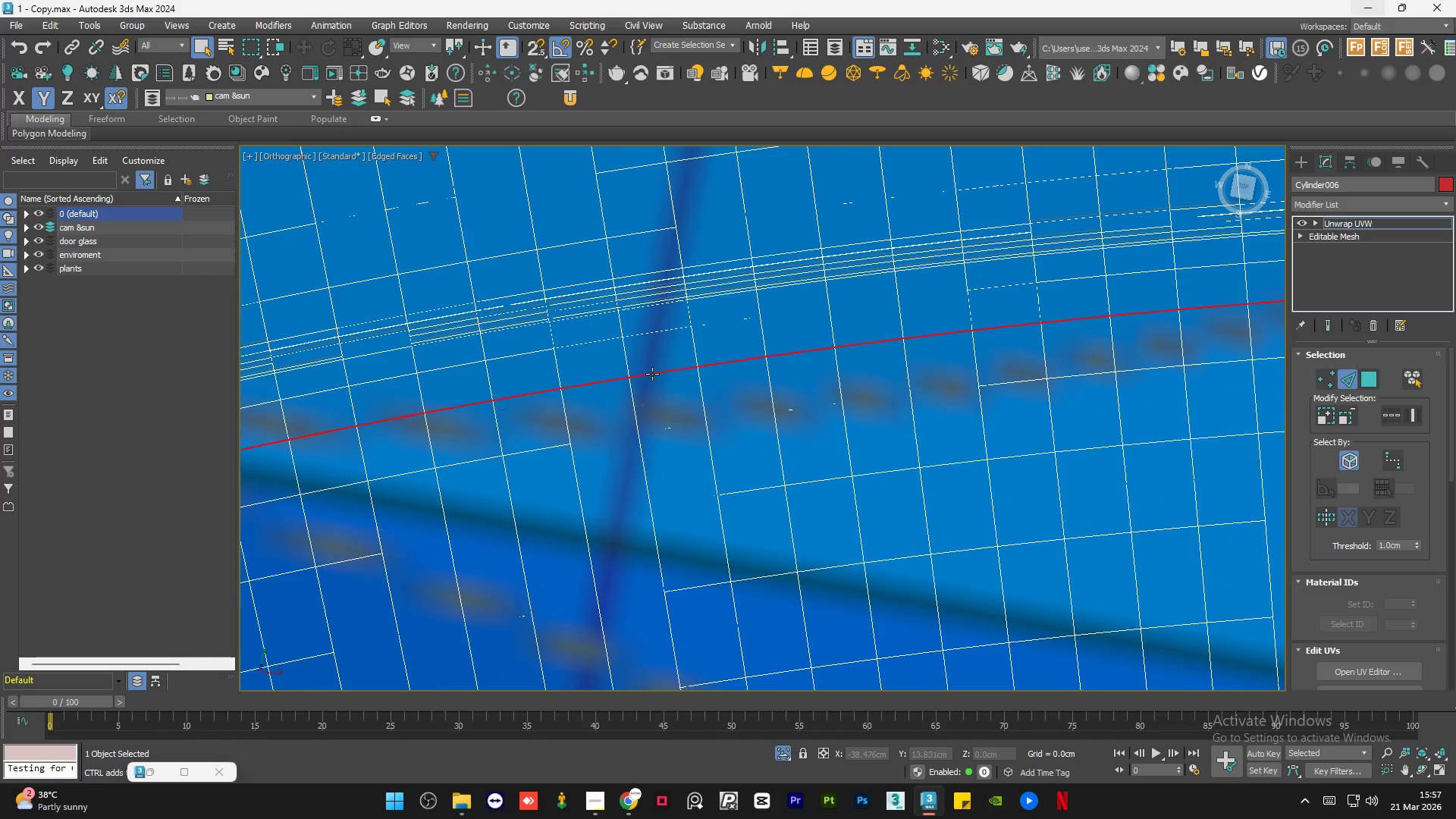 
hold_key(key=AltLeft, duration=0.78)
 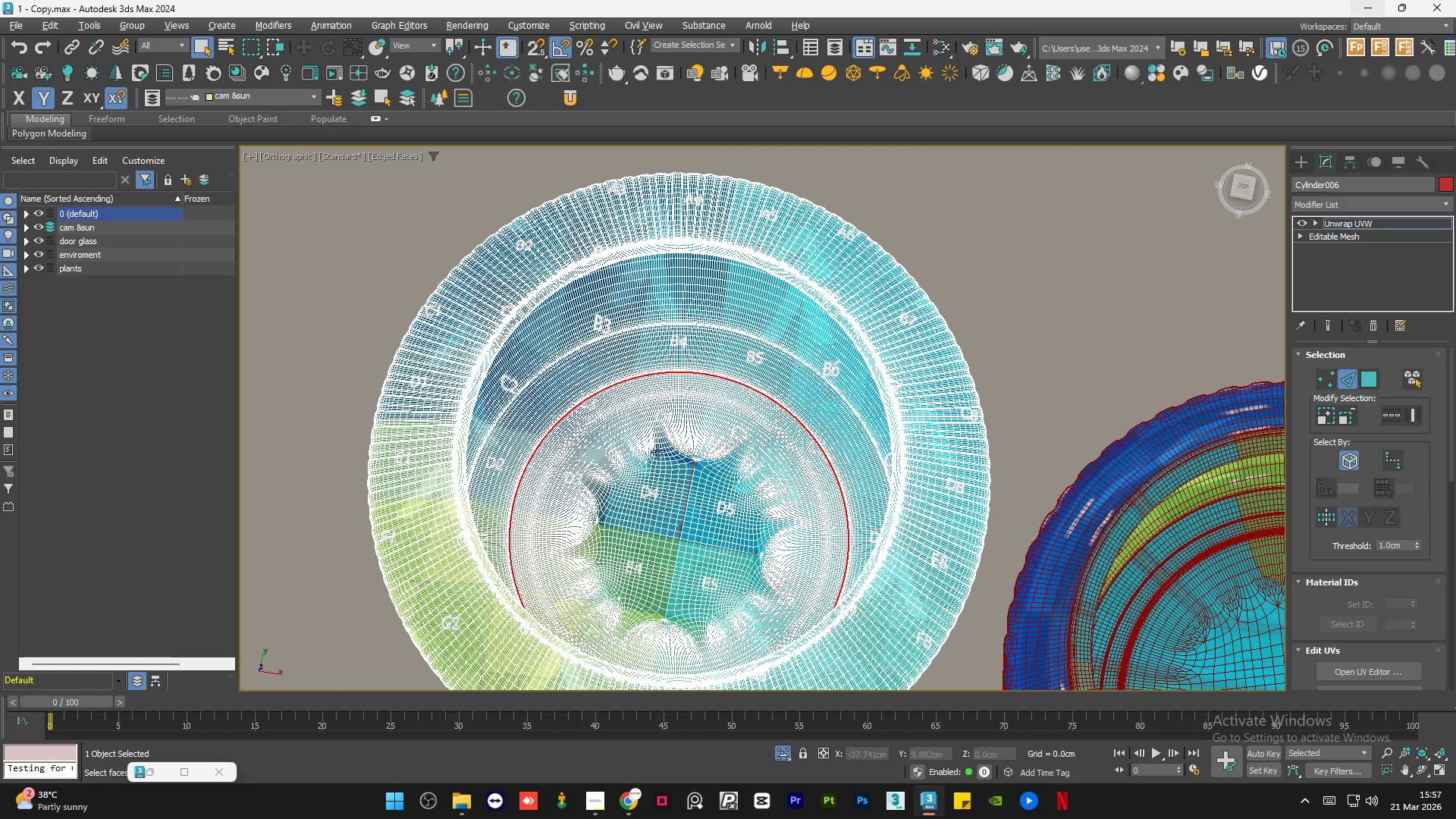 
scroll: coordinate [652, 374], scroll_direction: down, amount: 11.0
 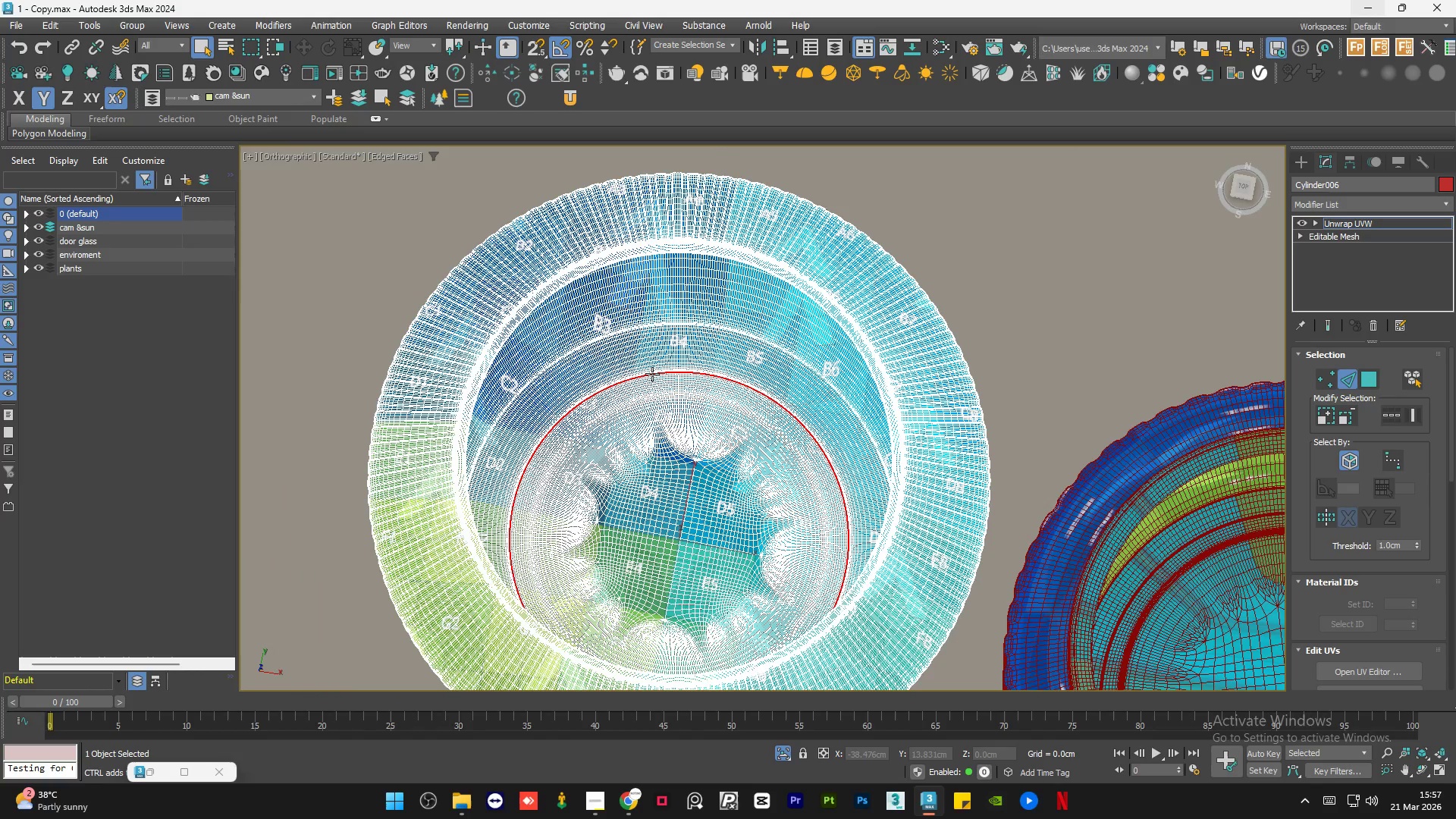 
hold_key(key=AltLeft, duration=1.5)
 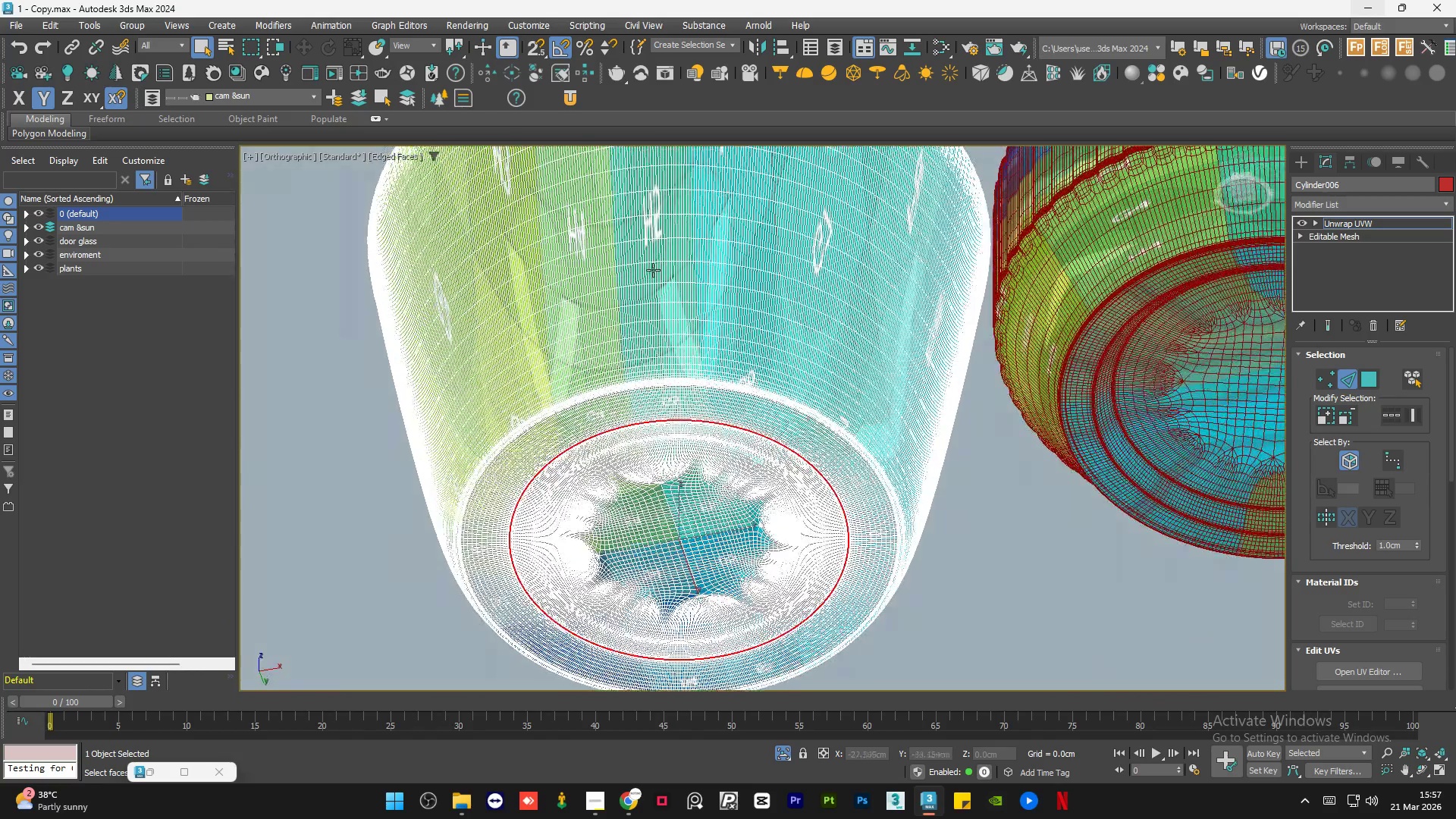 
hold_key(key=AltLeft, duration=1.52)
 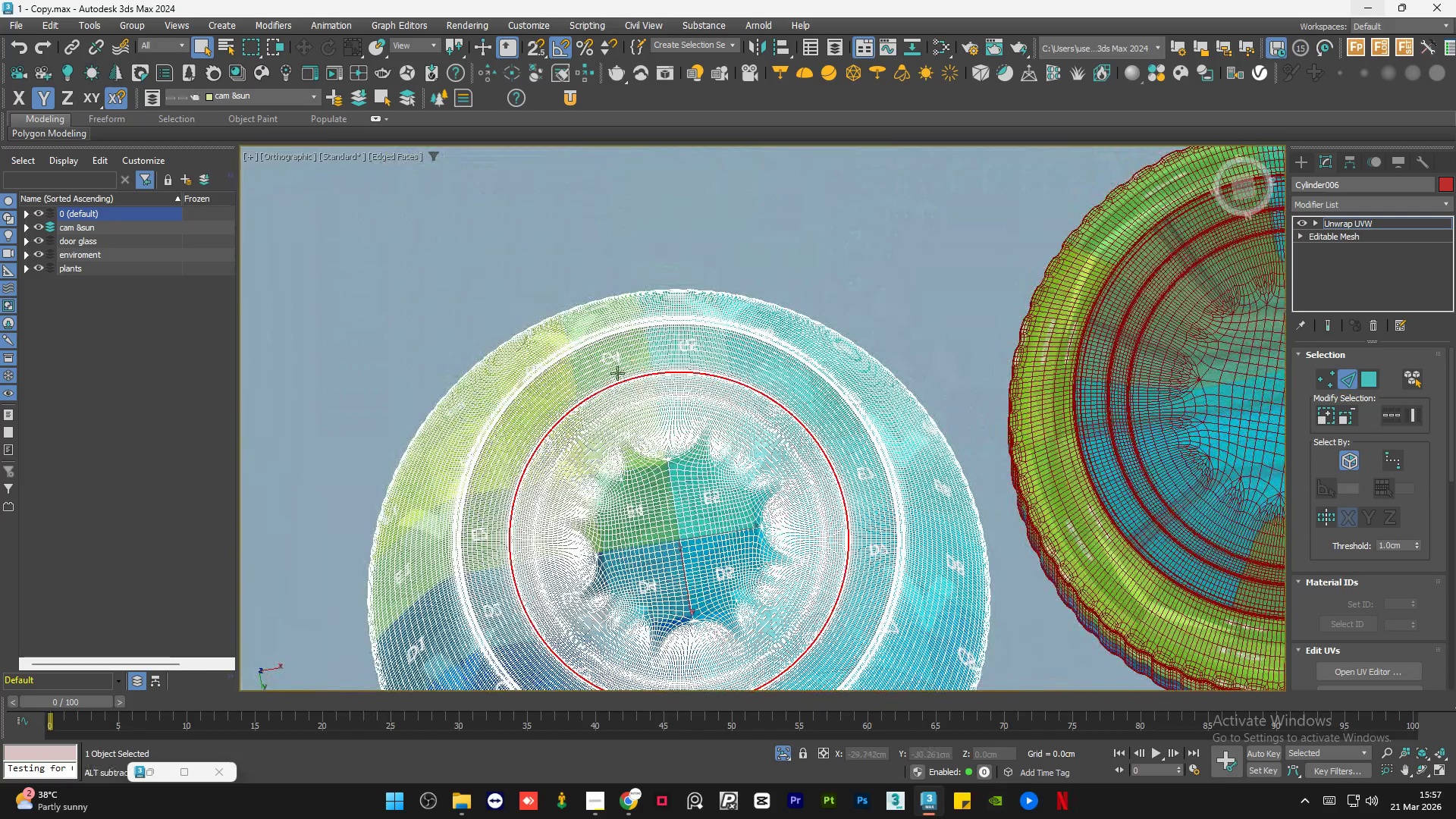 
key(Alt+AltLeft)
 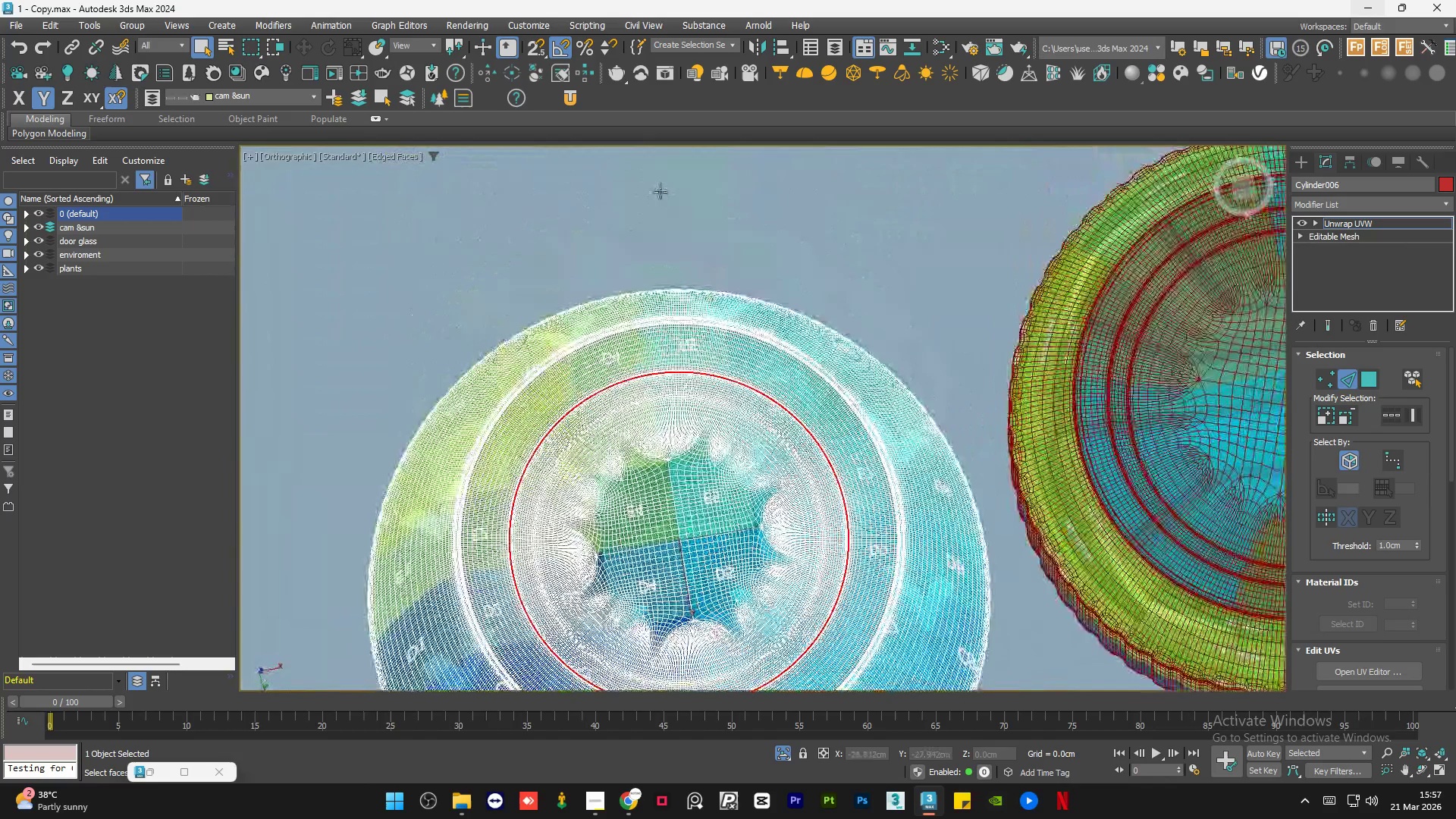 
key(Alt+AltLeft)
 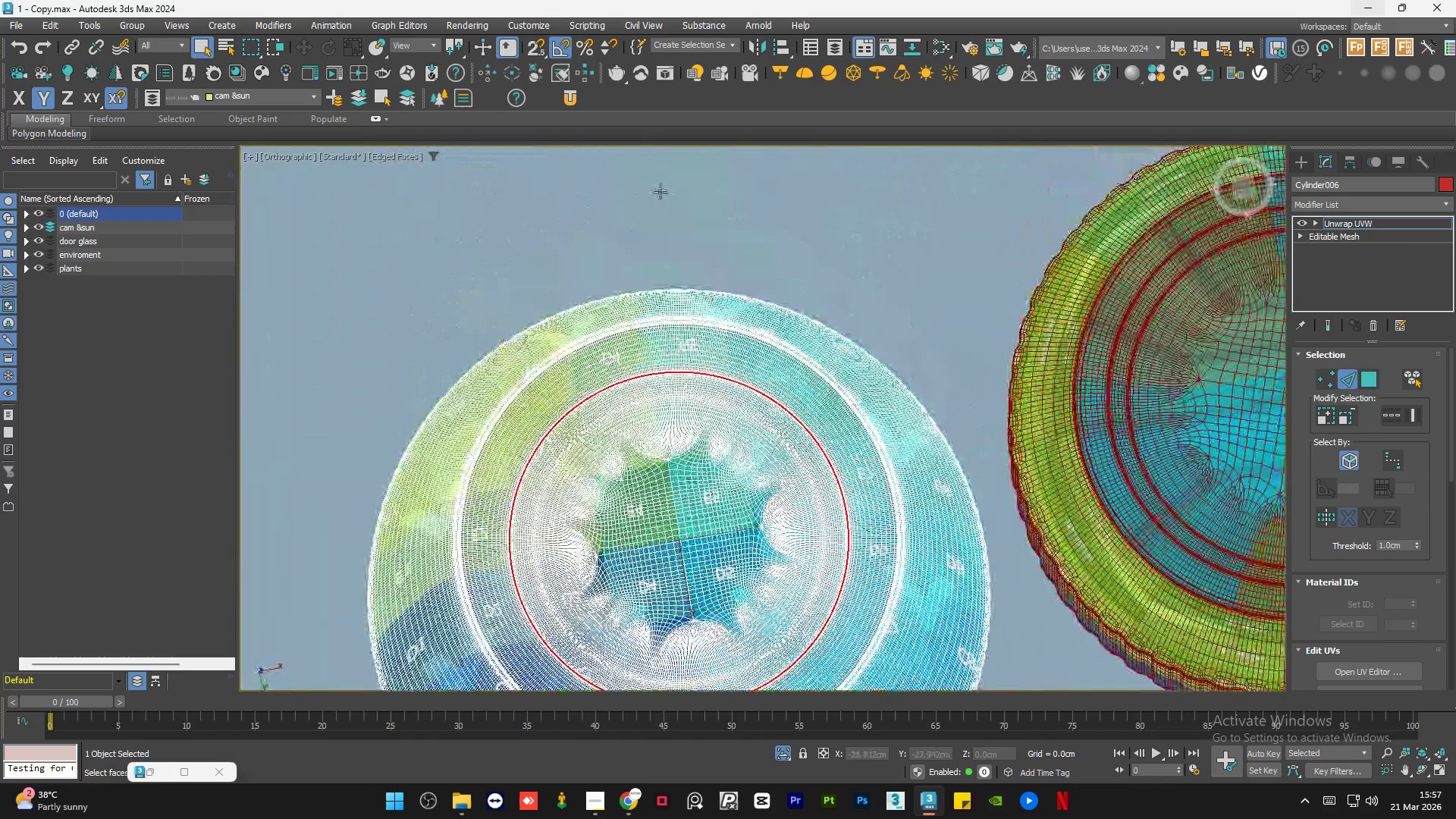 
key(Alt+AltLeft)
 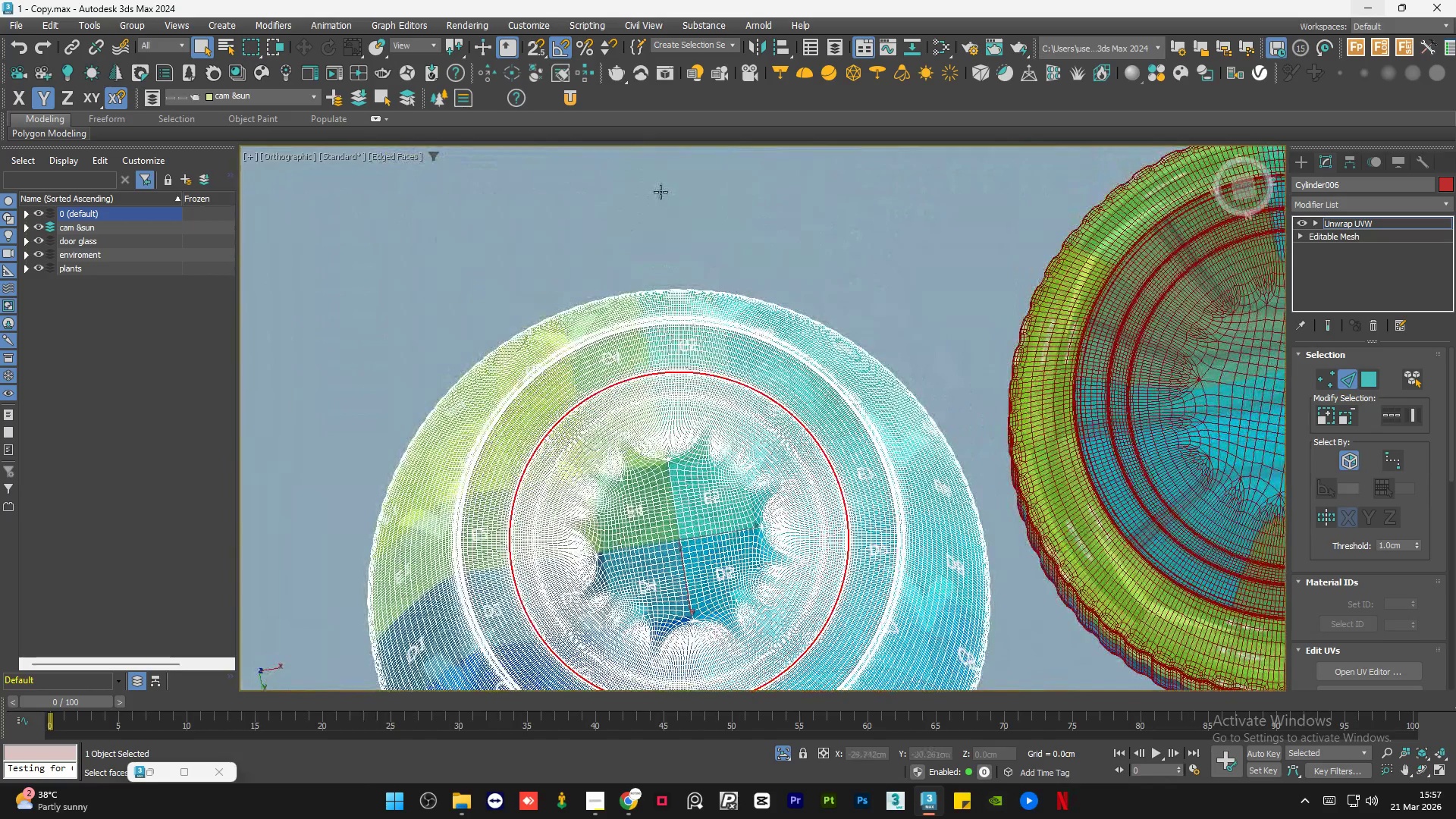 
key(Alt+AltLeft)
 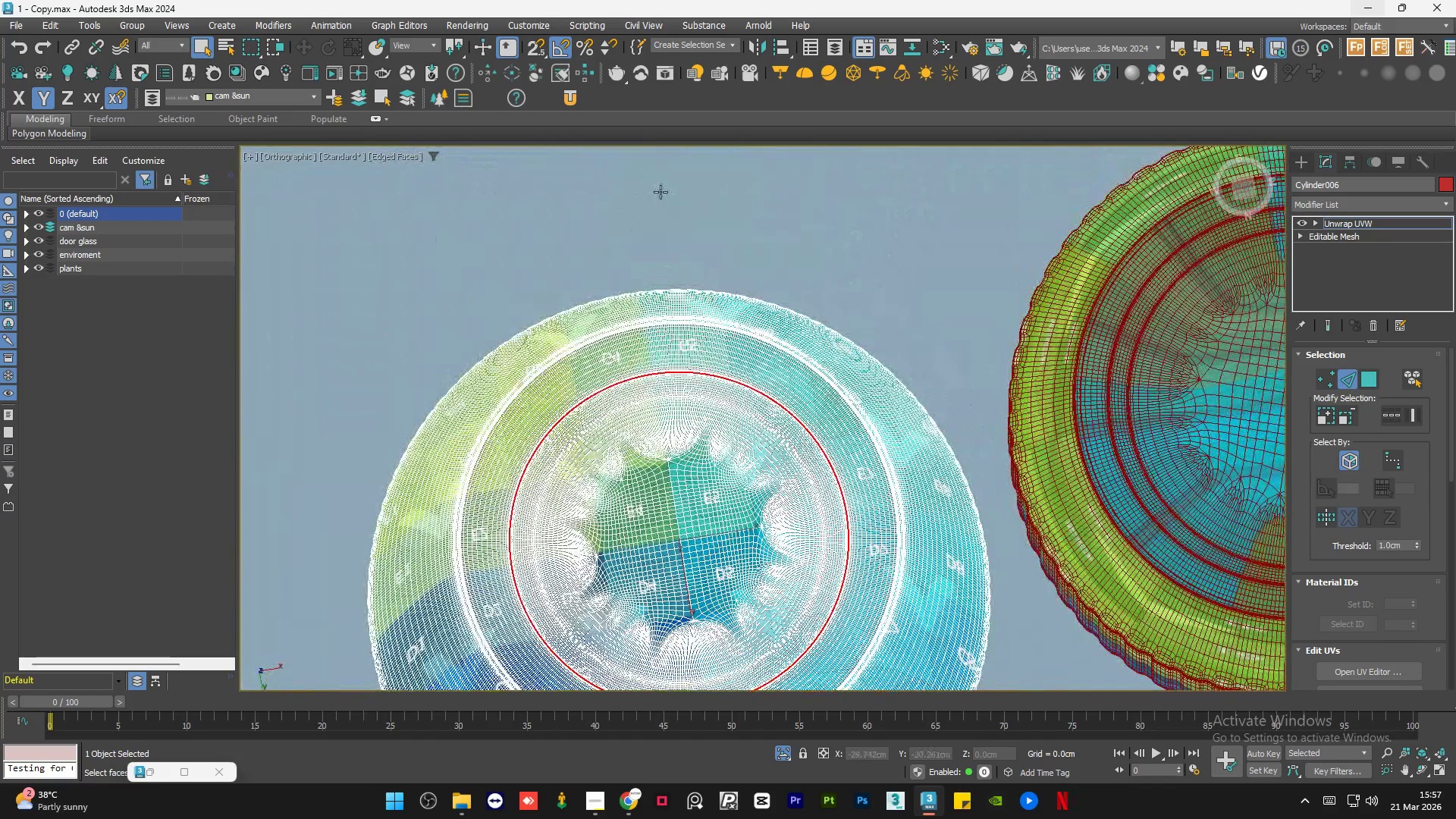 
key(Alt+AltLeft)
 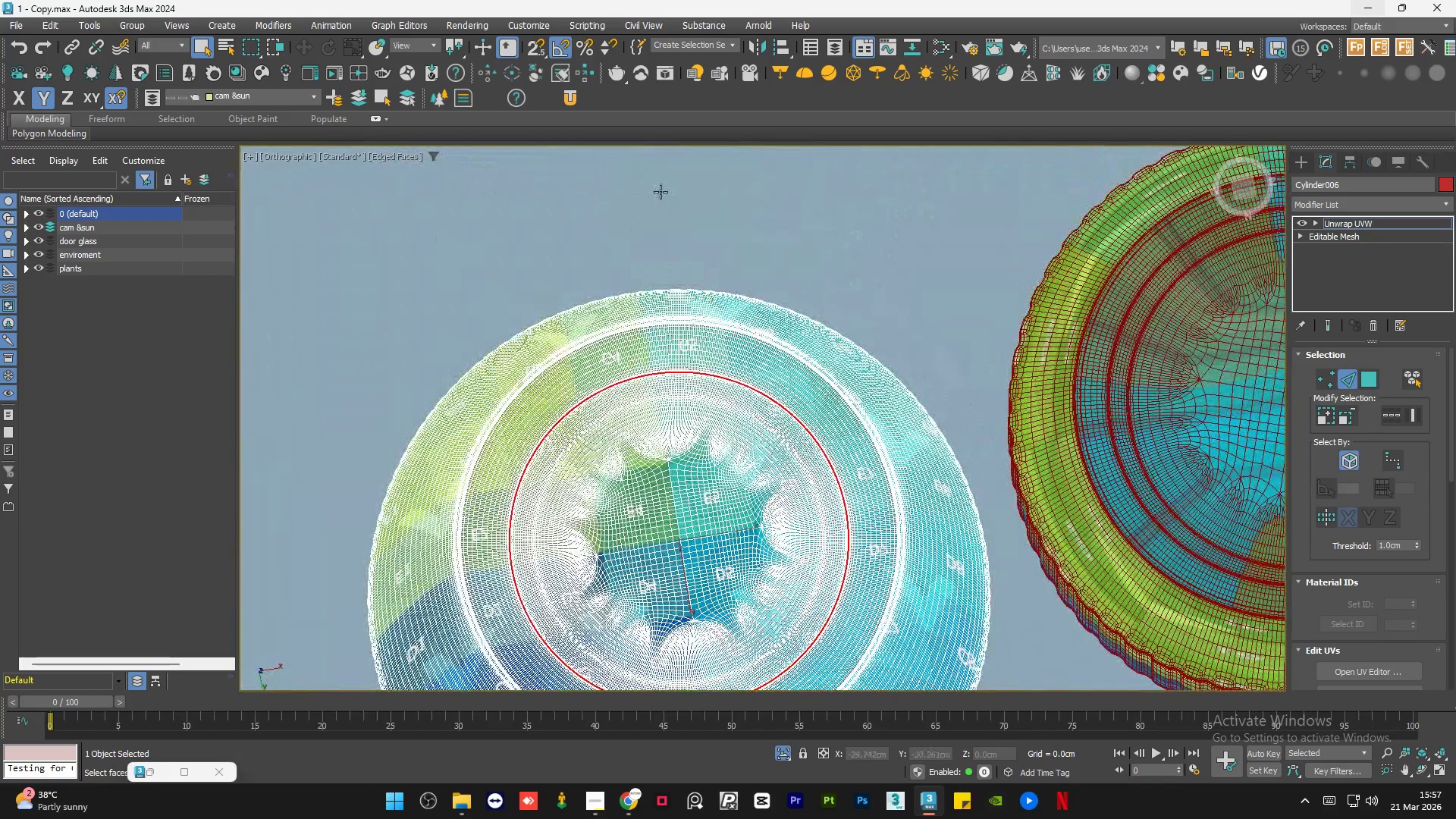 
key(Alt+AltLeft)
 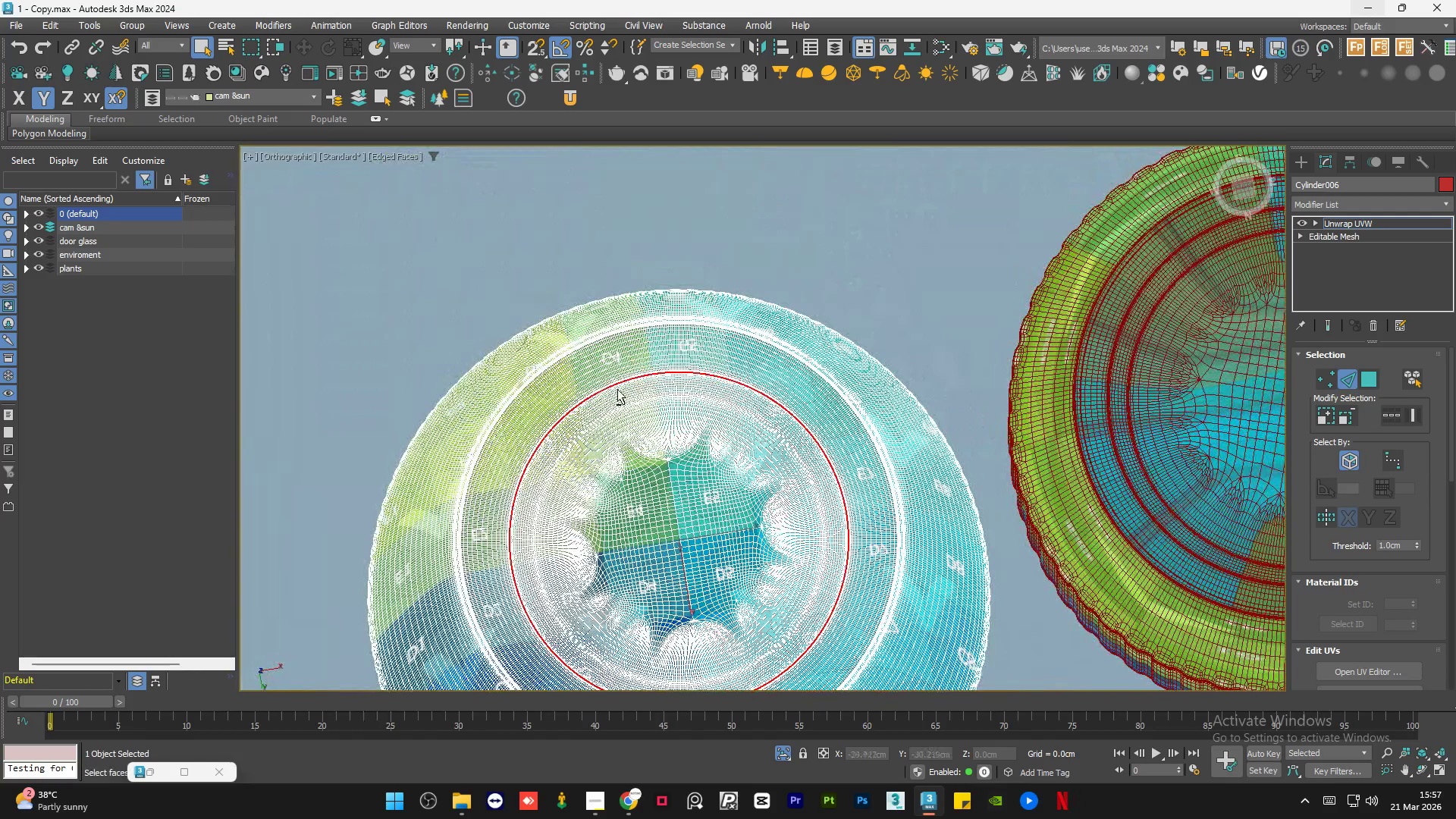 
scroll: coordinate [617, 389], scroll_direction: up, amount: 12.0
 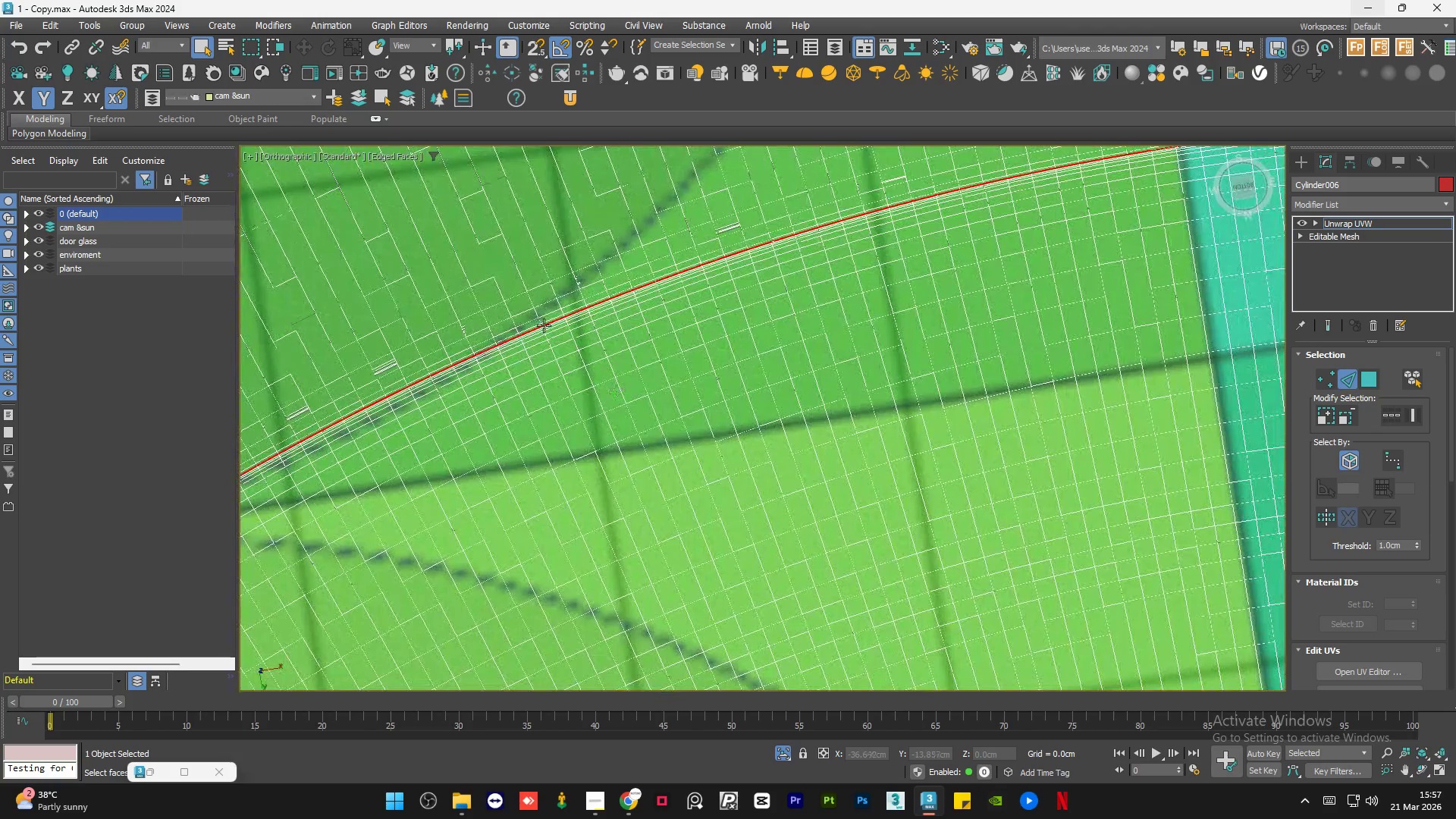 
hold_key(key=AltLeft, duration=0.75)
 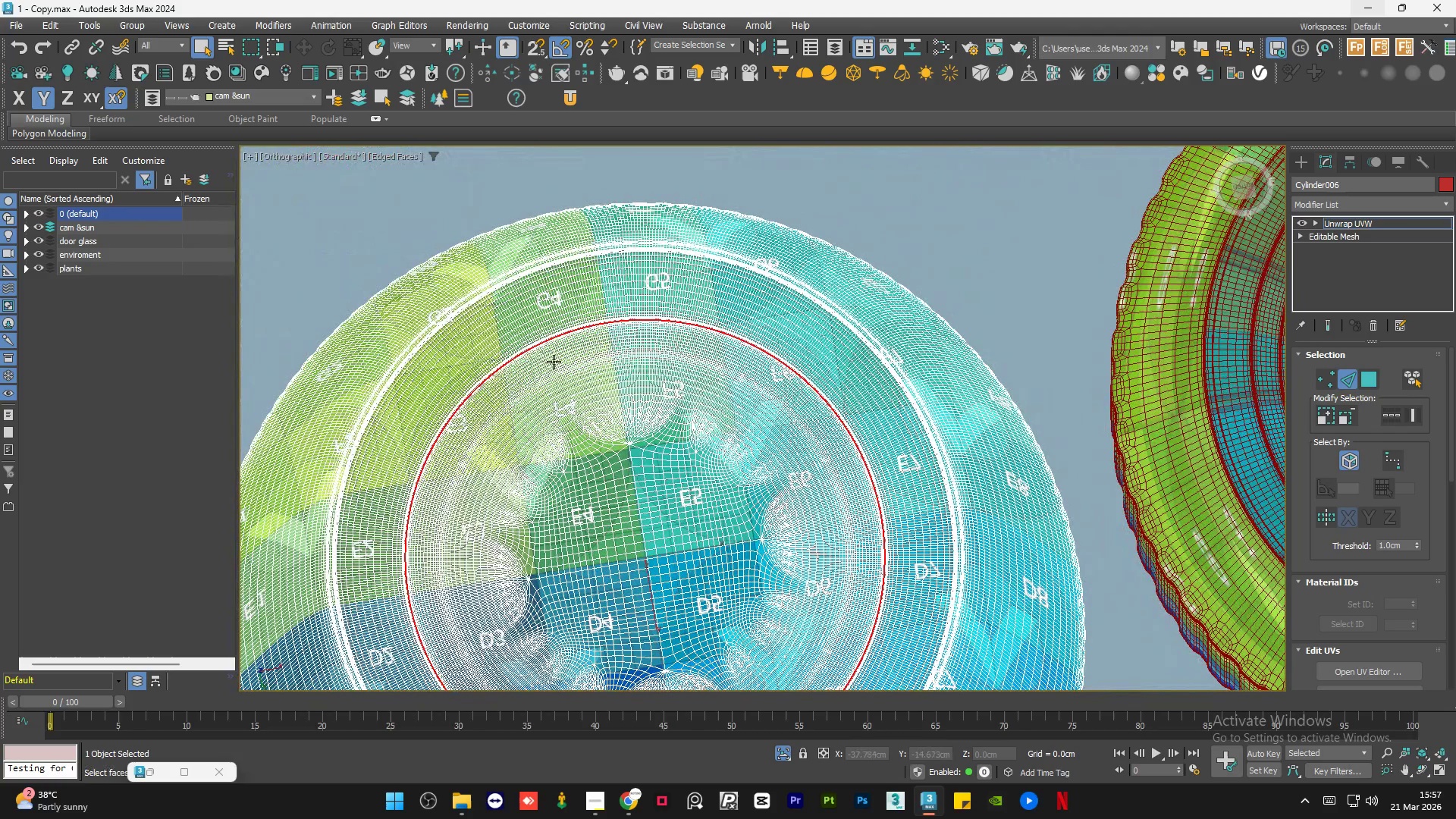 
scroll: coordinate [544, 325], scroll_direction: down, amount: 7.0
 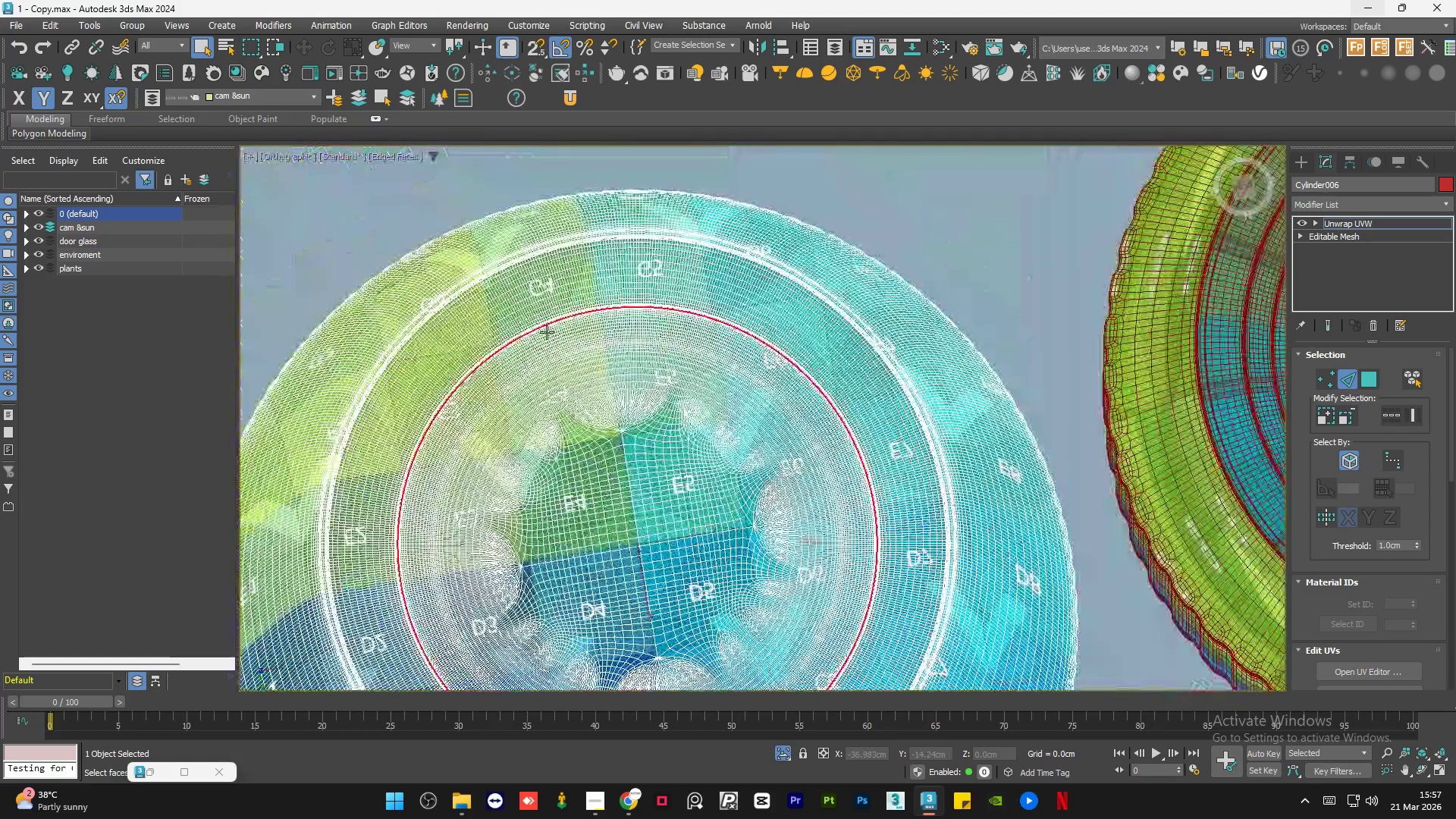 
hold_key(key=AltLeft, duration=0.77)
 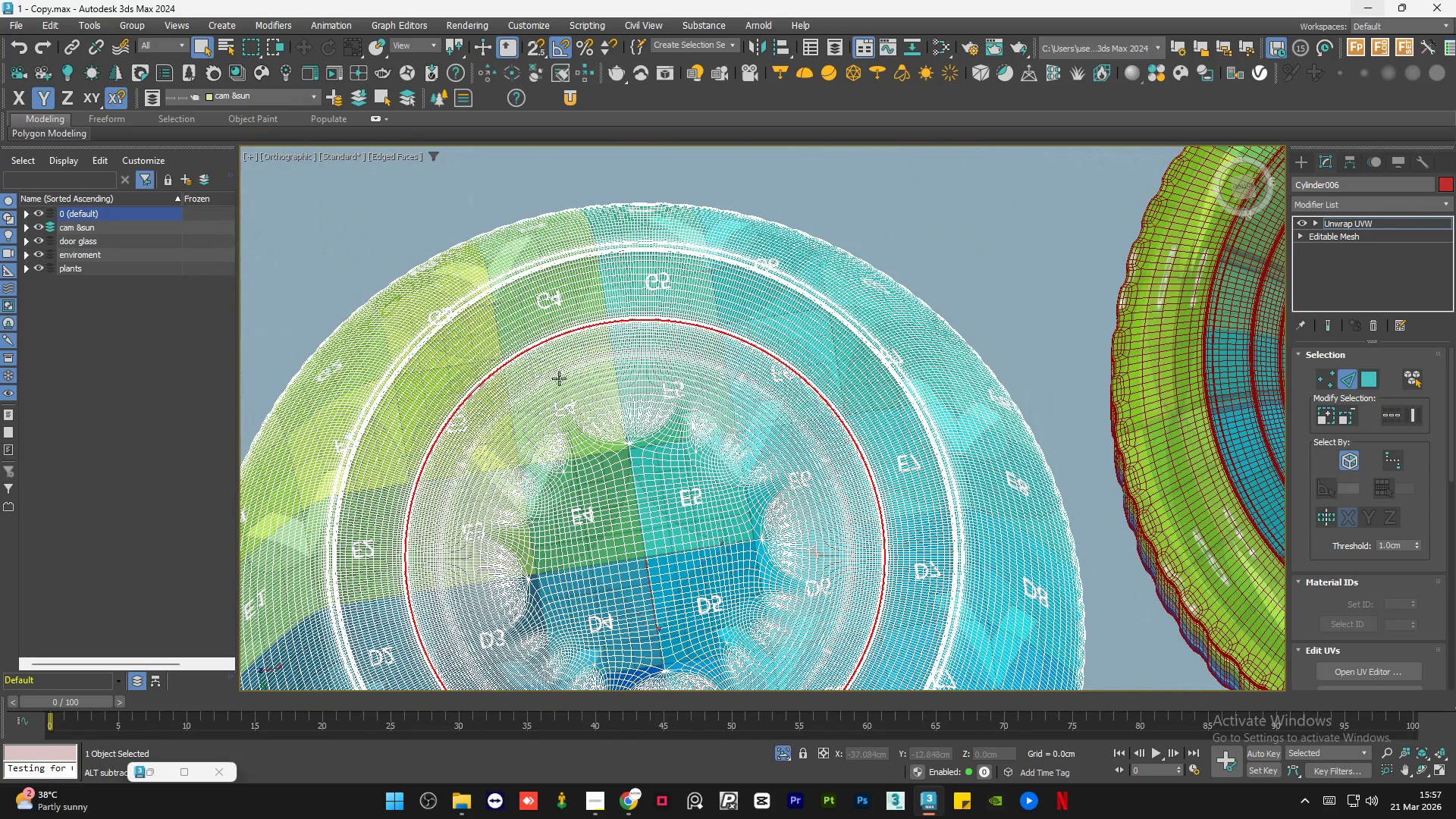 
hold_key(key=AltLeft, duration=1.5)
 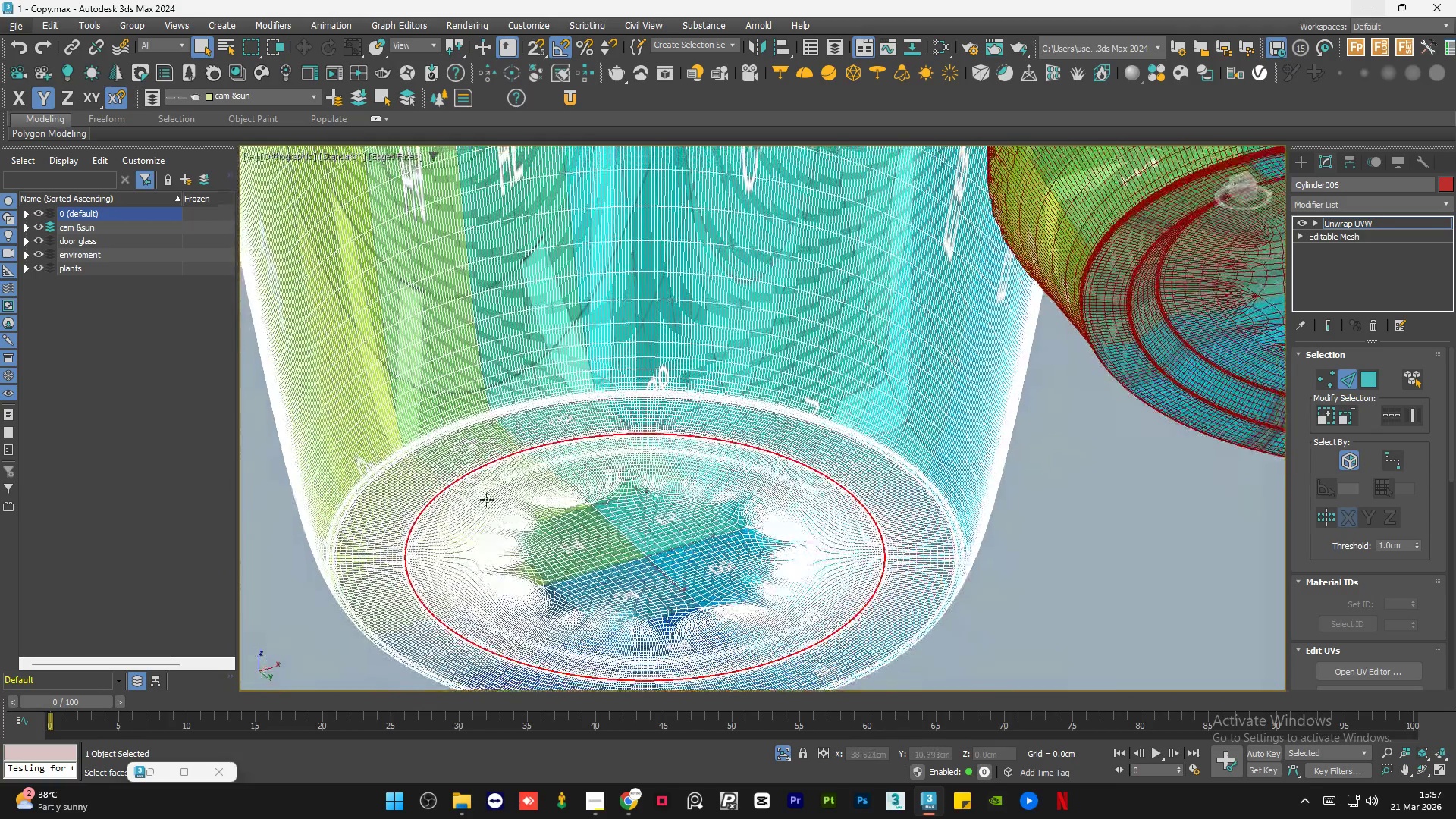 
hold_key(key=AltLeft, duration=0.75)
 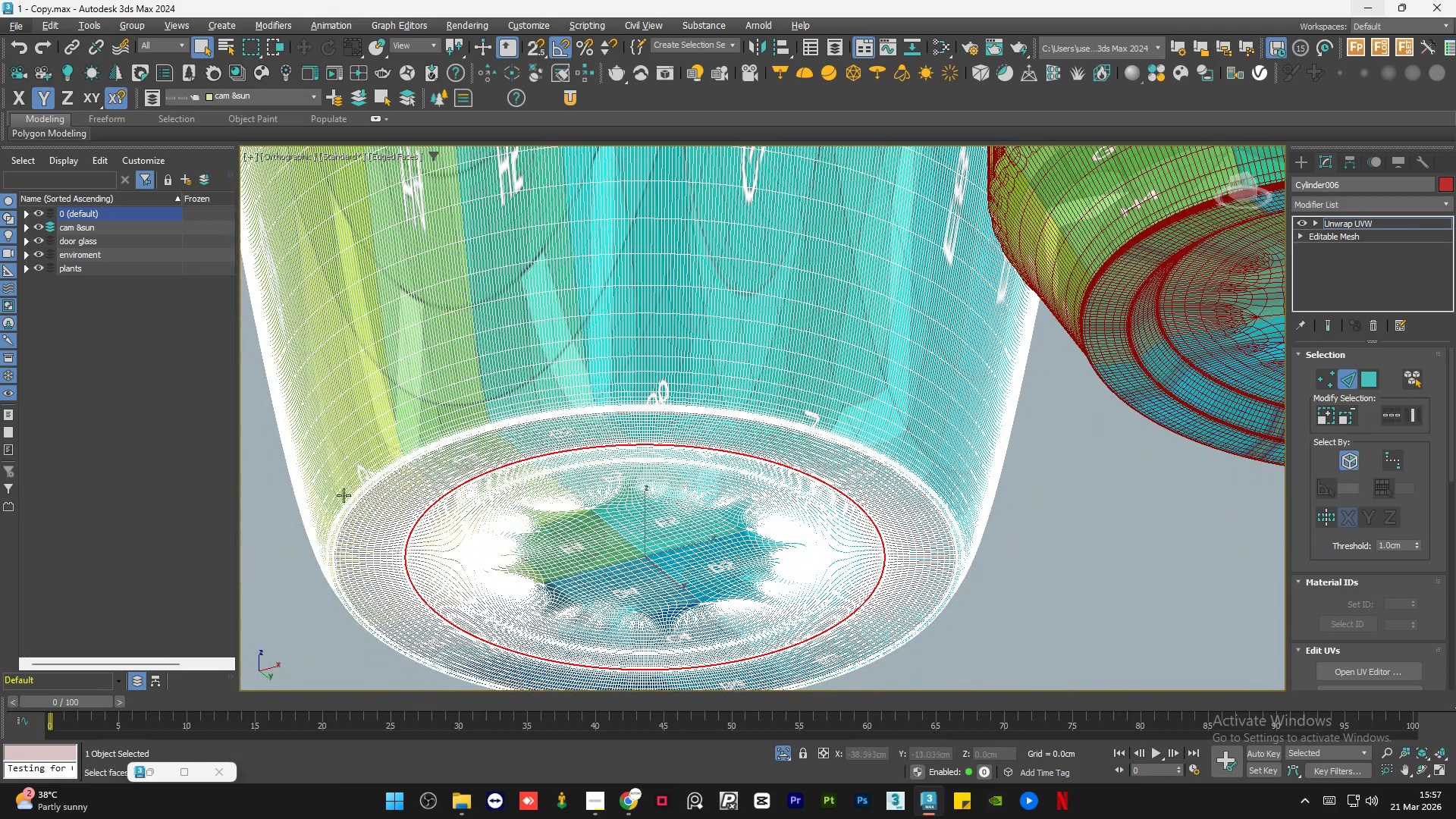 
hold_key(key=ControlLeft, duration=1.48)
 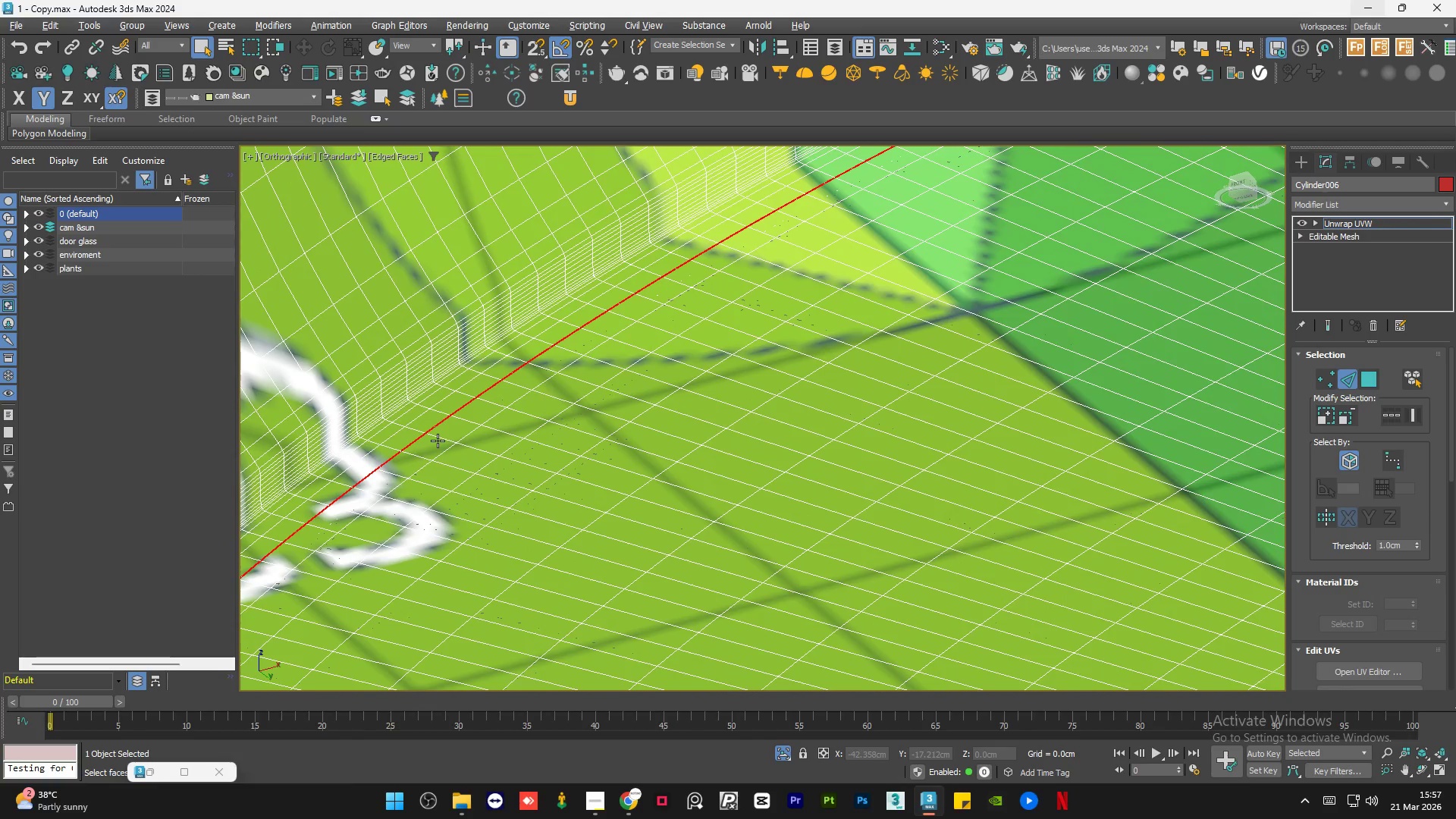 
scroll: coordinate [398, 448], scroll_direction: up, amount: 16.0
 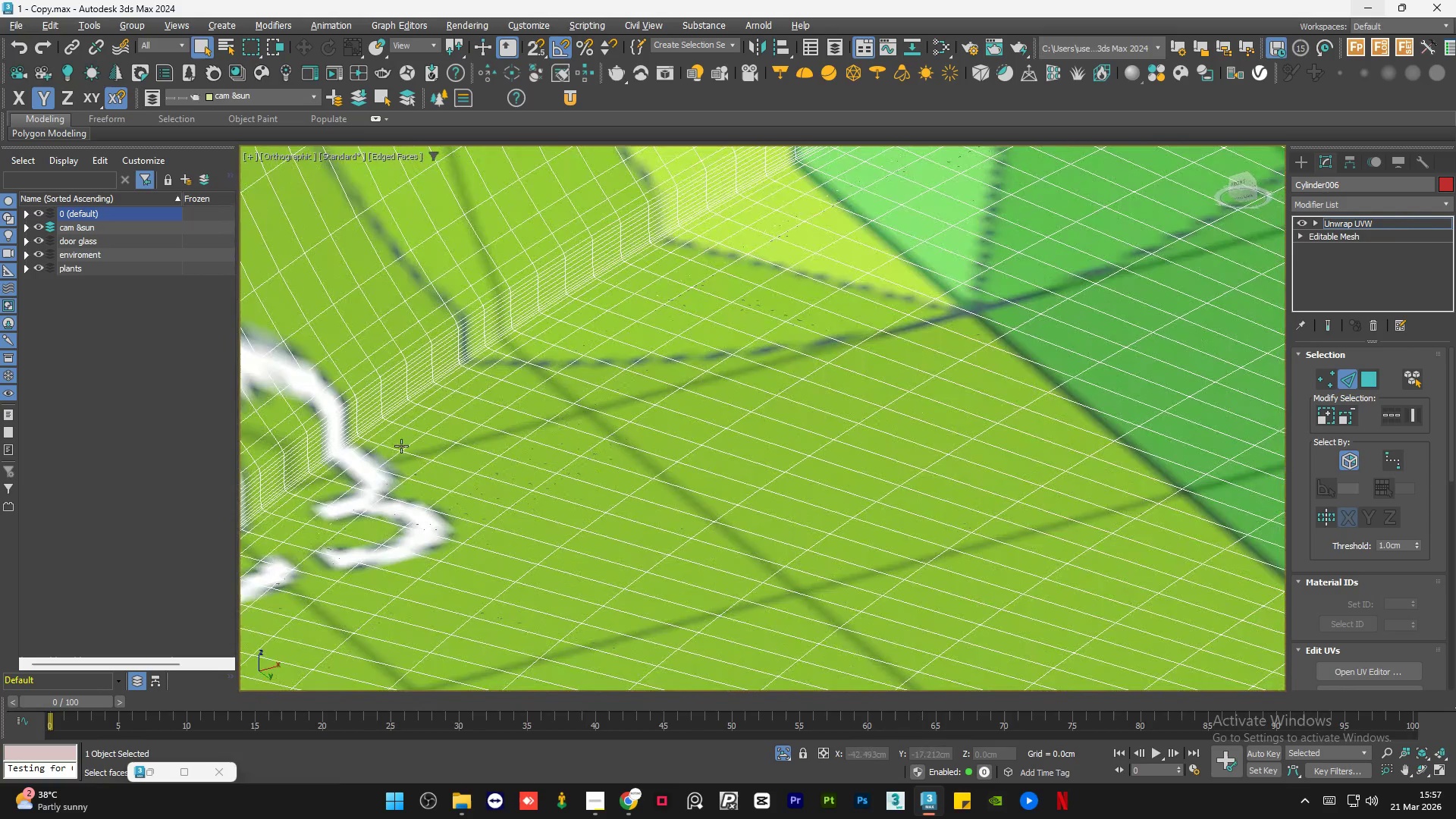 
left_click([406, 443])
 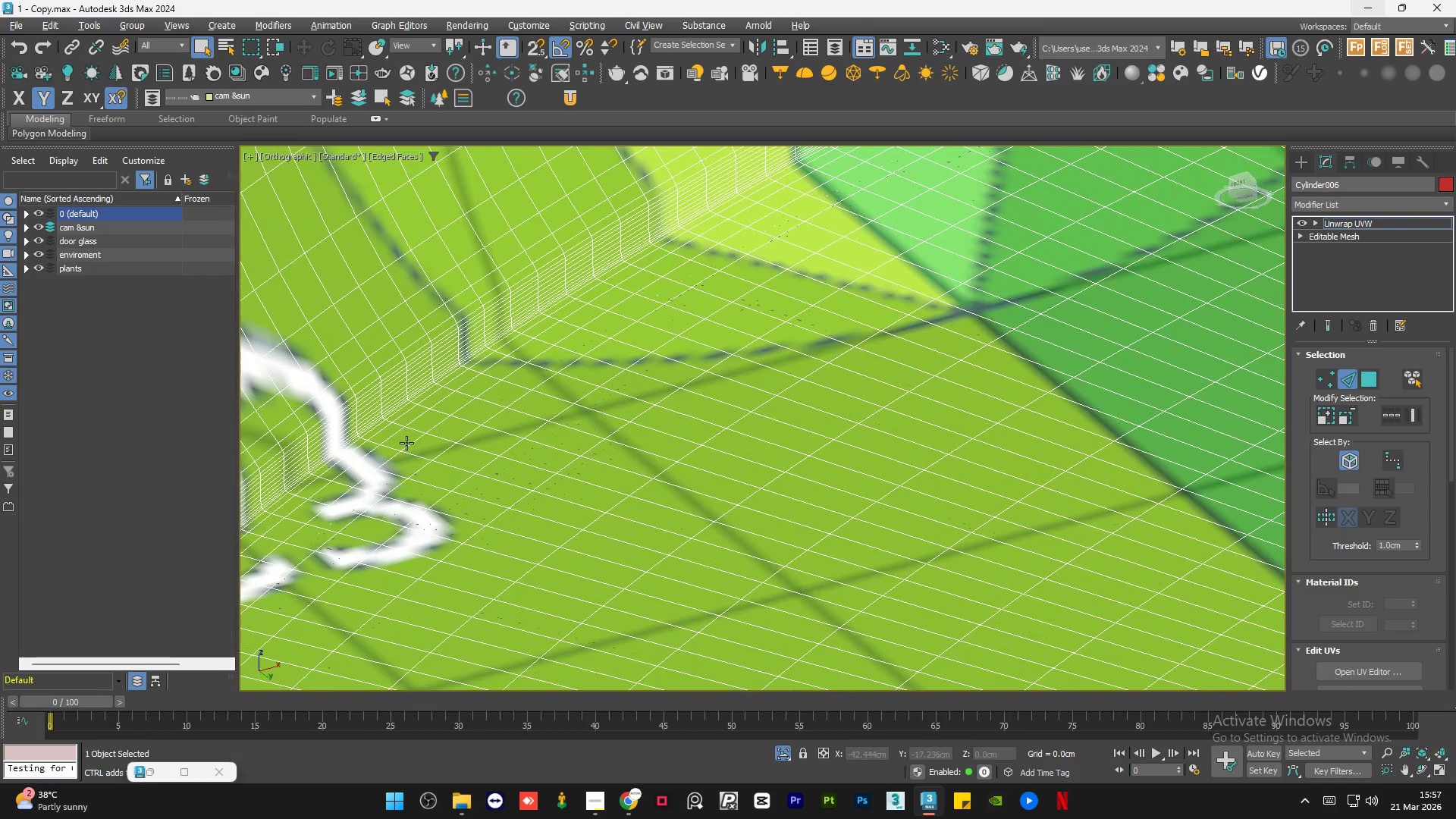 
double_click([406, 443])
 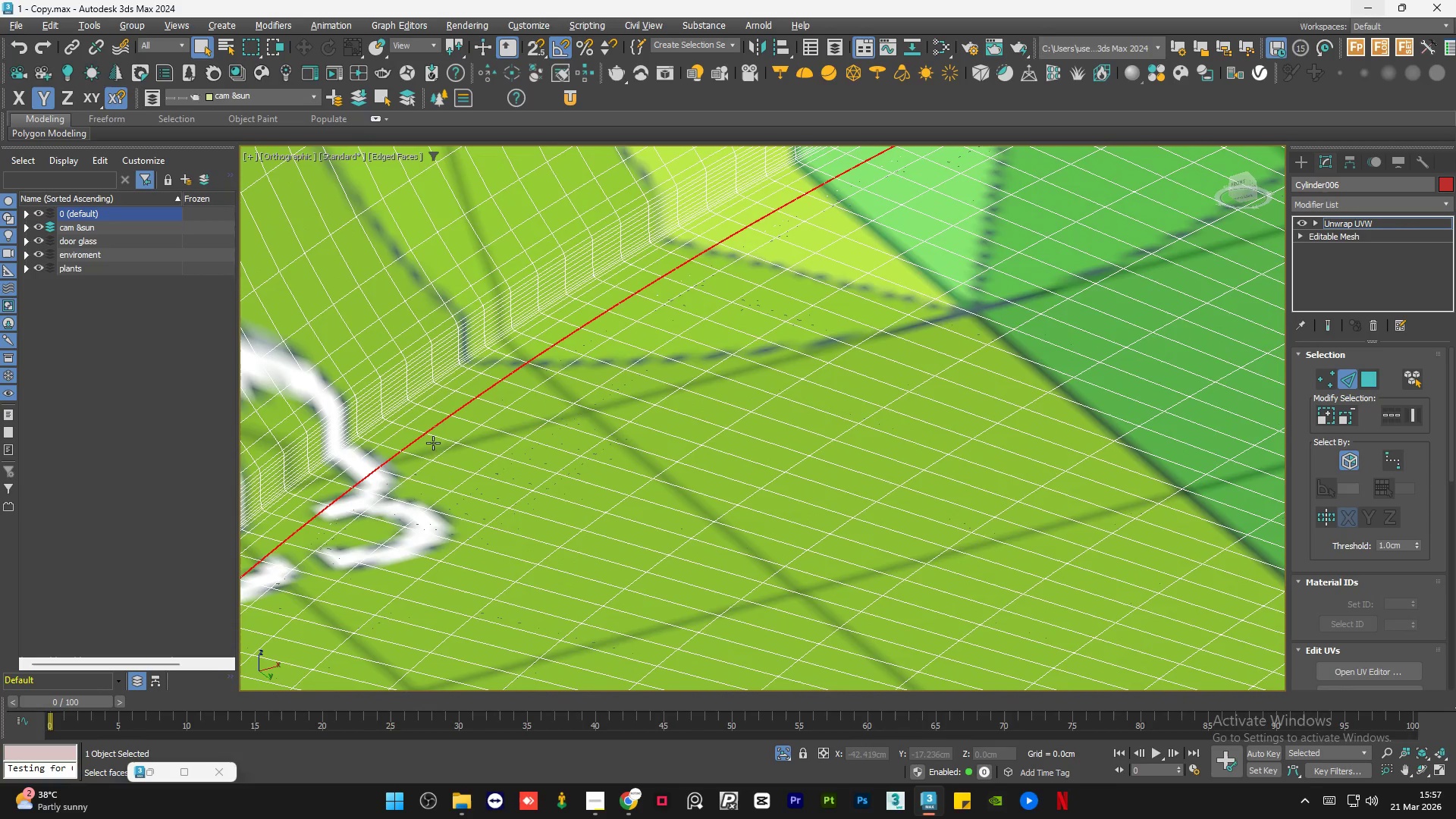 
hold_key(key=ControlLeft, duration=1.5)
double_click([438, 439])
 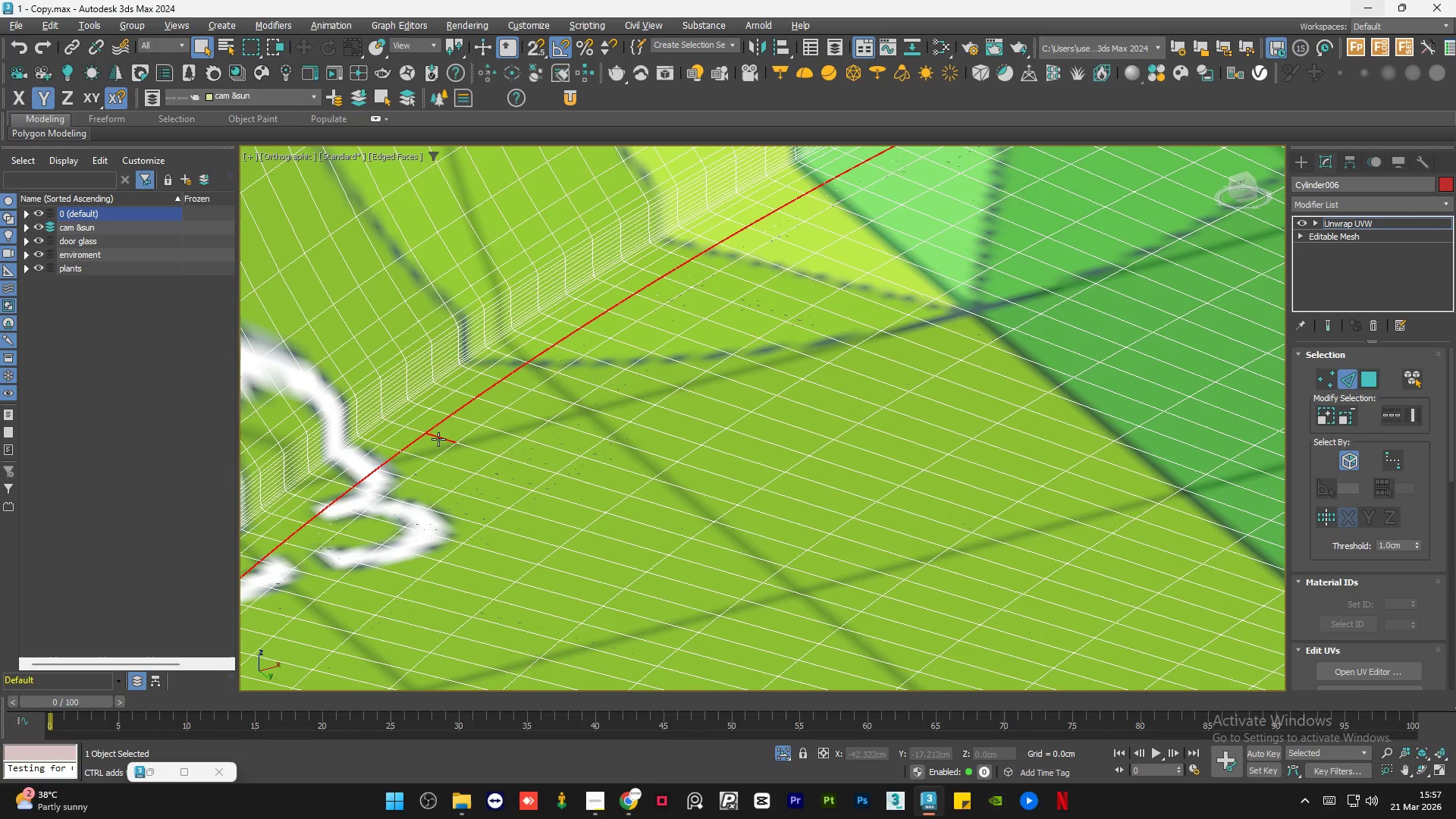 
hold_key(key=ControlLeft, duration=0.53)
 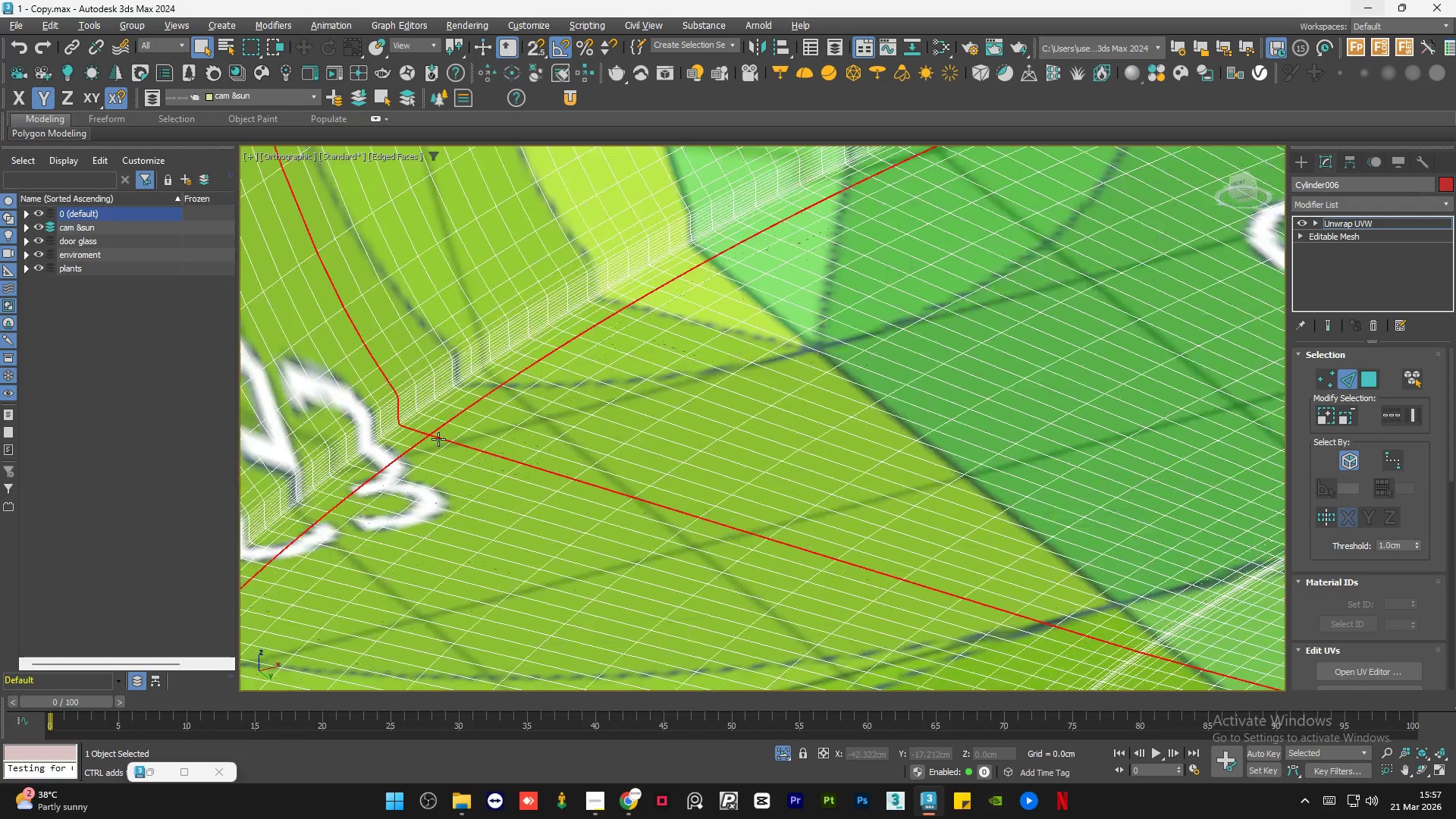 
scroll: coordinate [620, 489], scroll_direction: down, amount: 17.0
 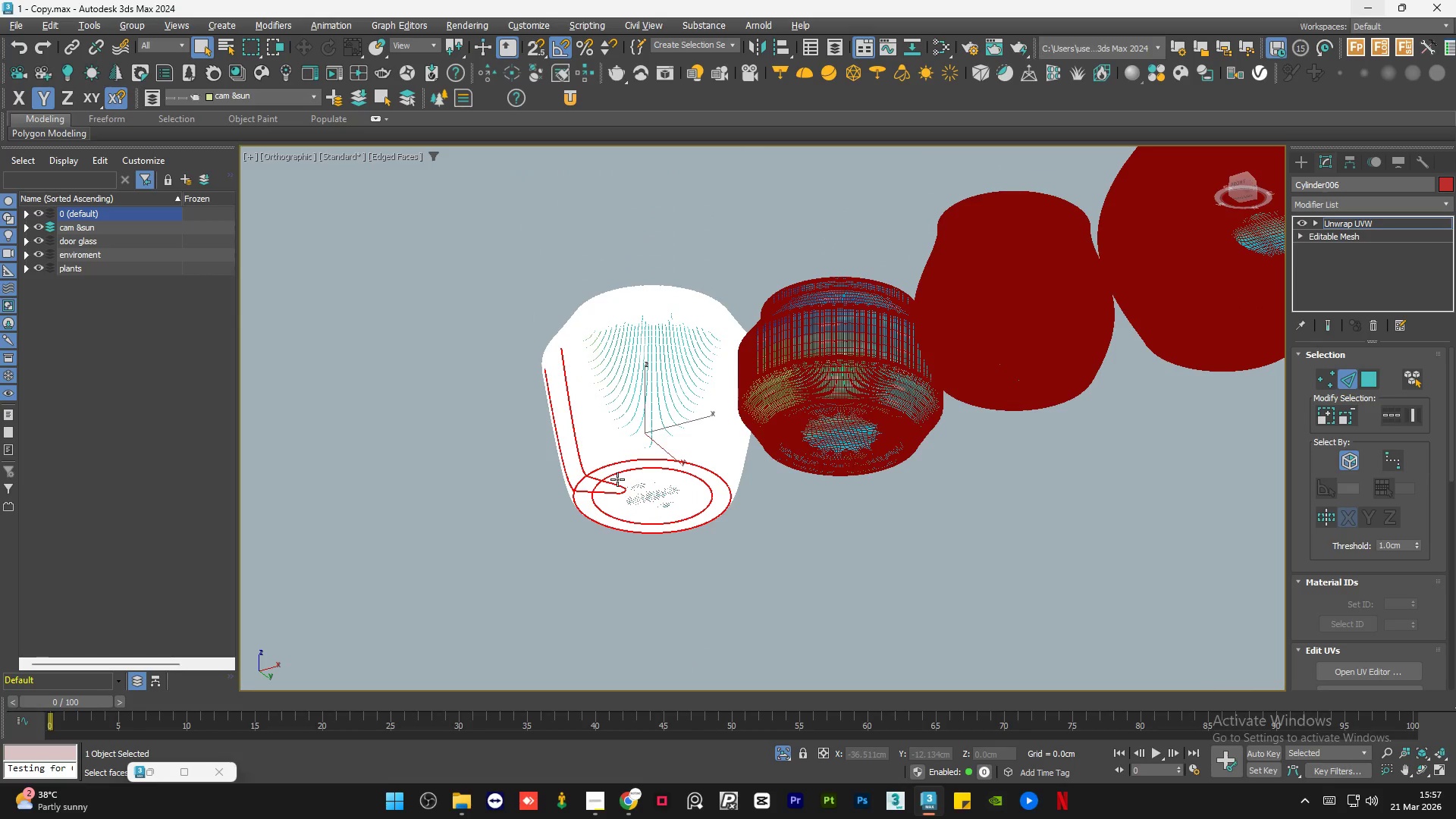 
key(Control+Z)
 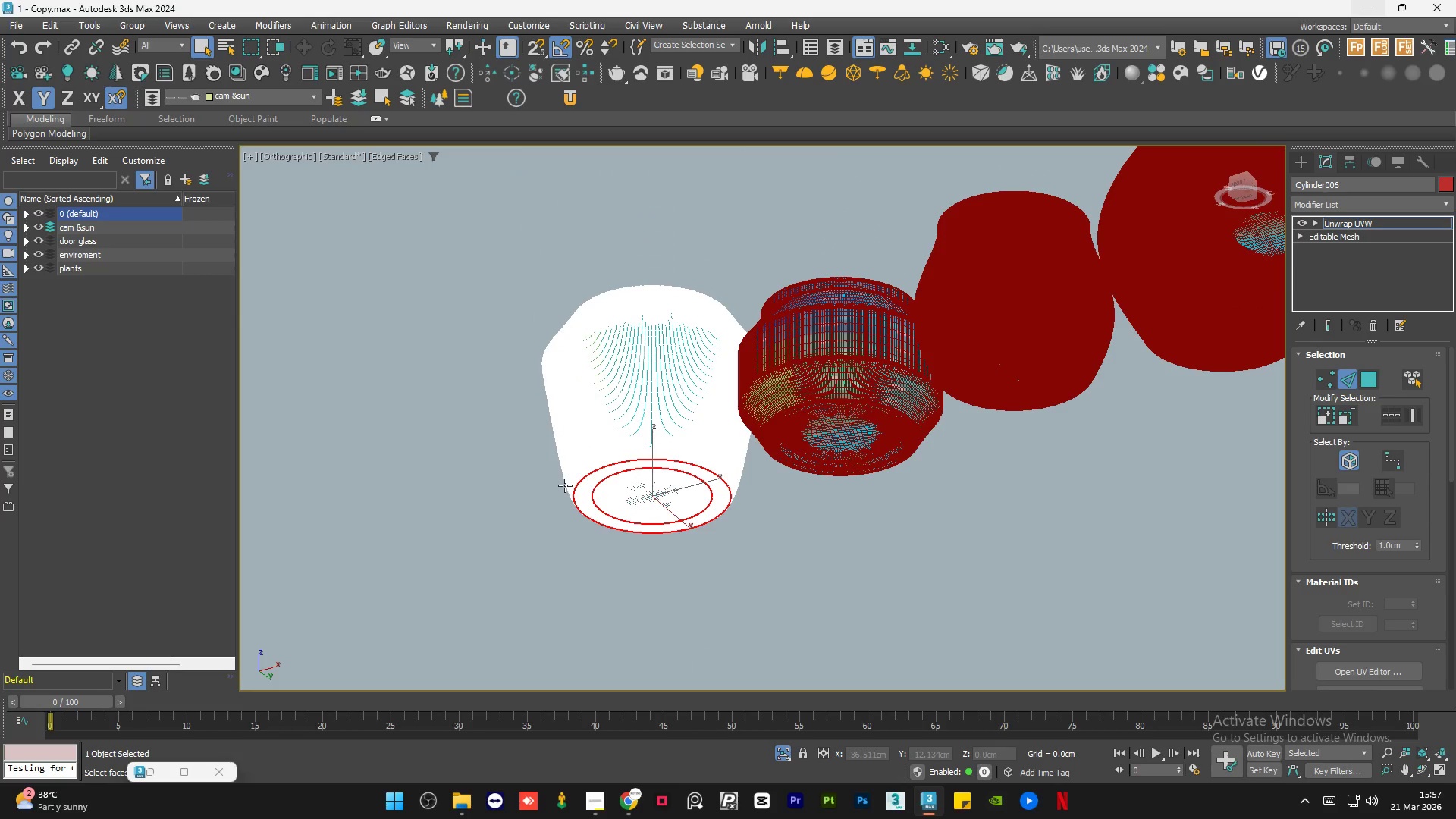 
scroll: coordinate [579, 488], scroll_direction: up, amount: 12.0
 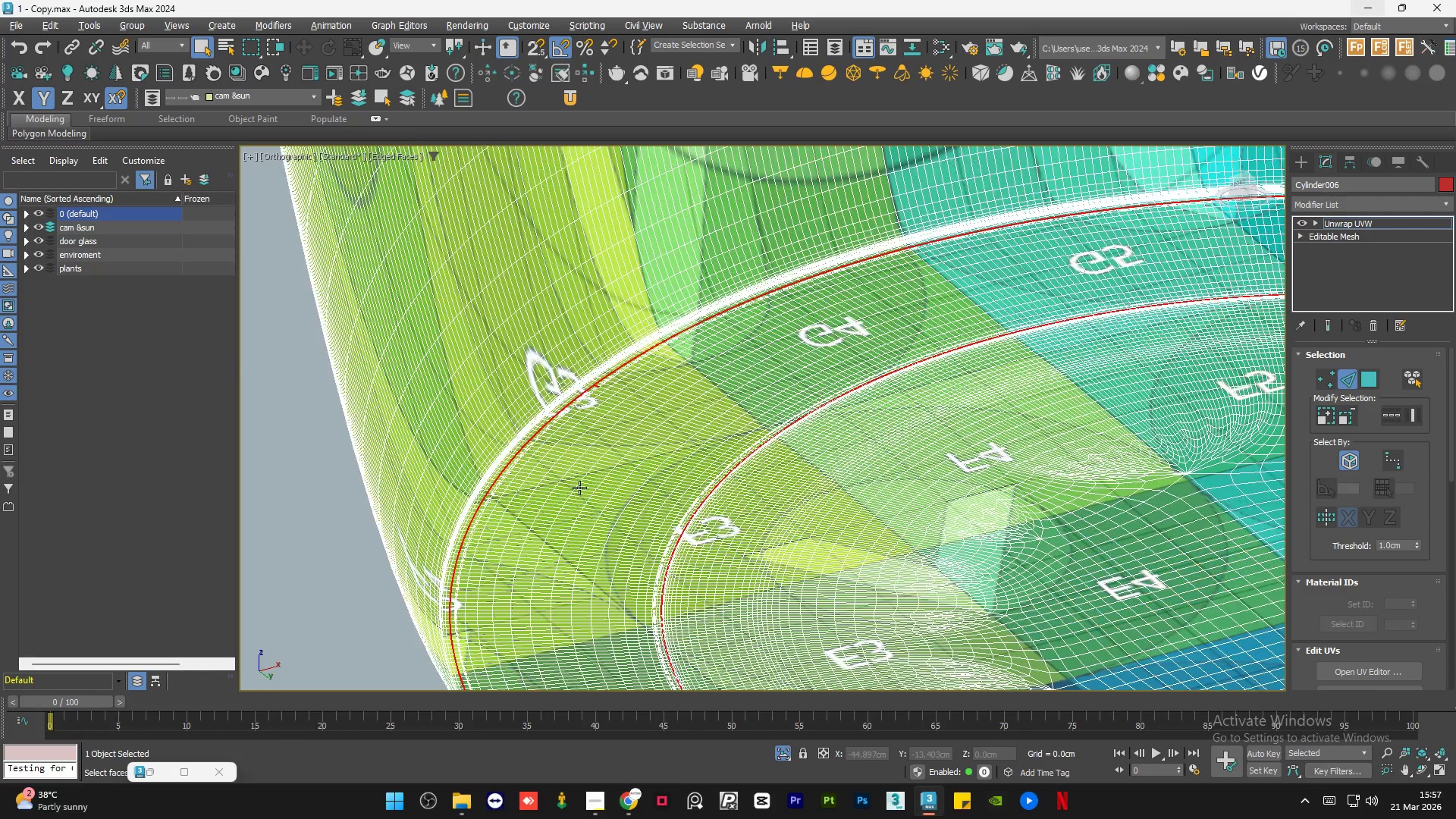 
key(Control+Z)
 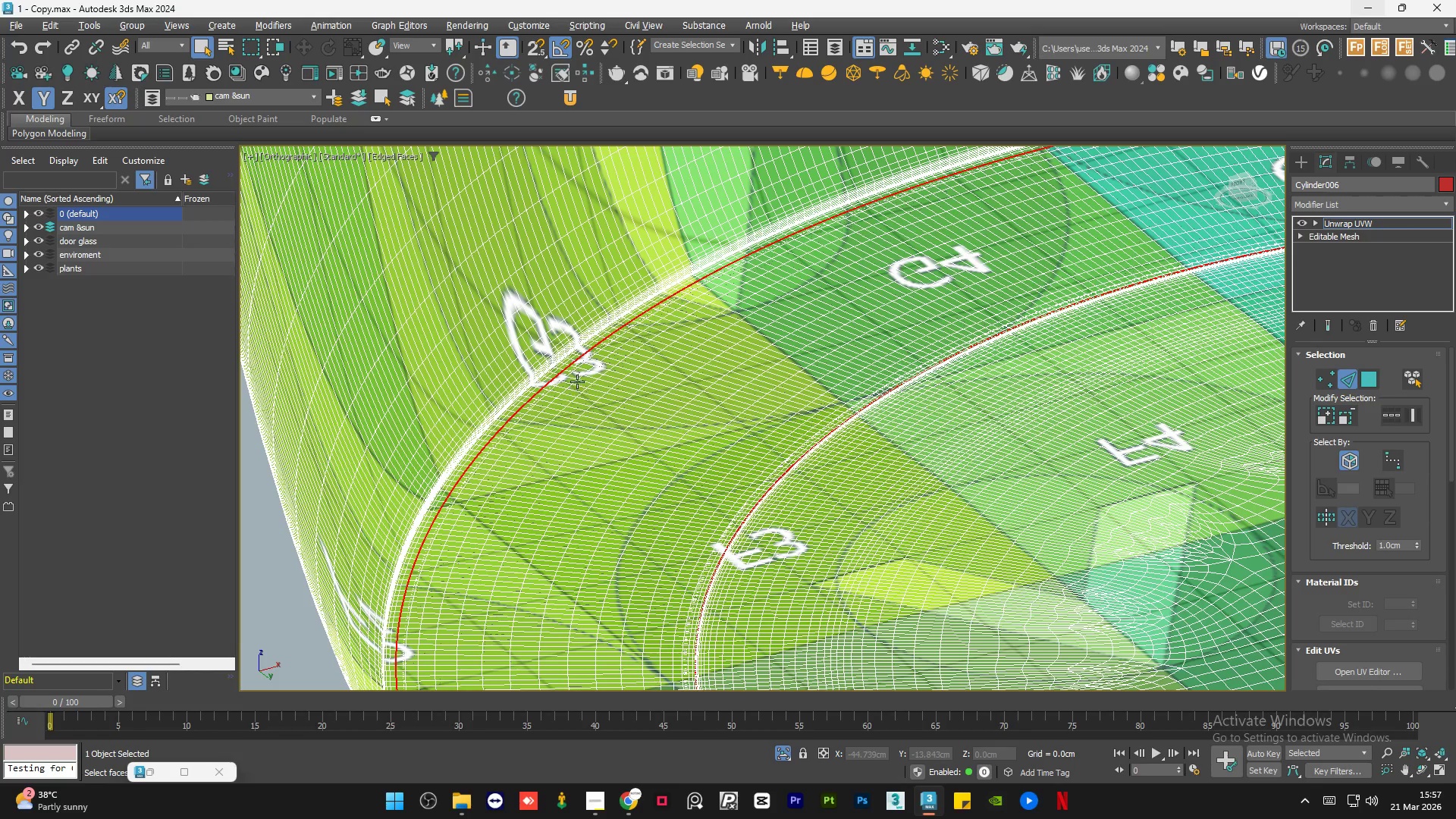 
scroll: coordinate [562, 382], scroll_direction: up, amount: 4.0
 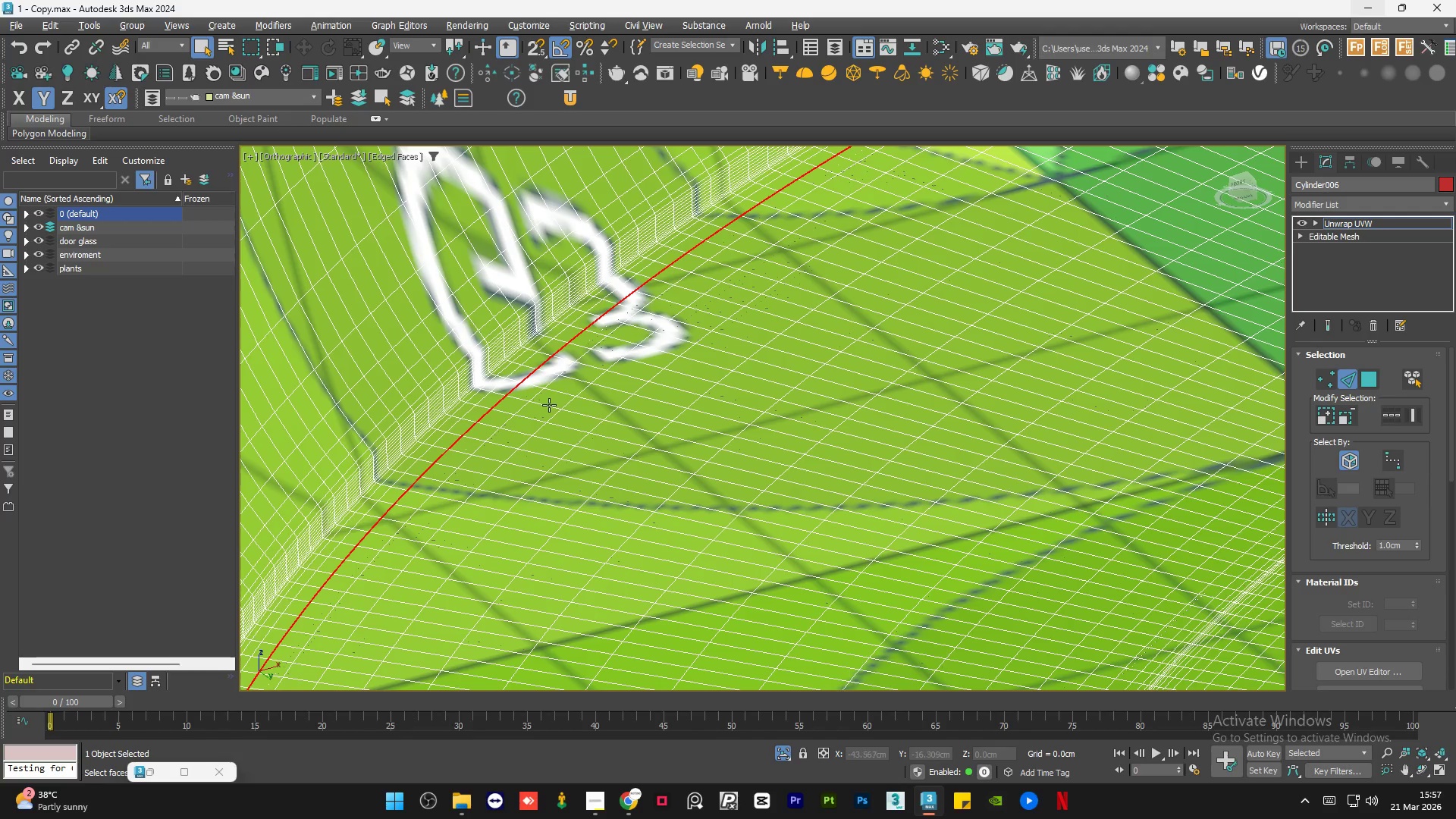 
hold_key(key=ControlLeft, duration=1.53)
left_click([546, 406])
 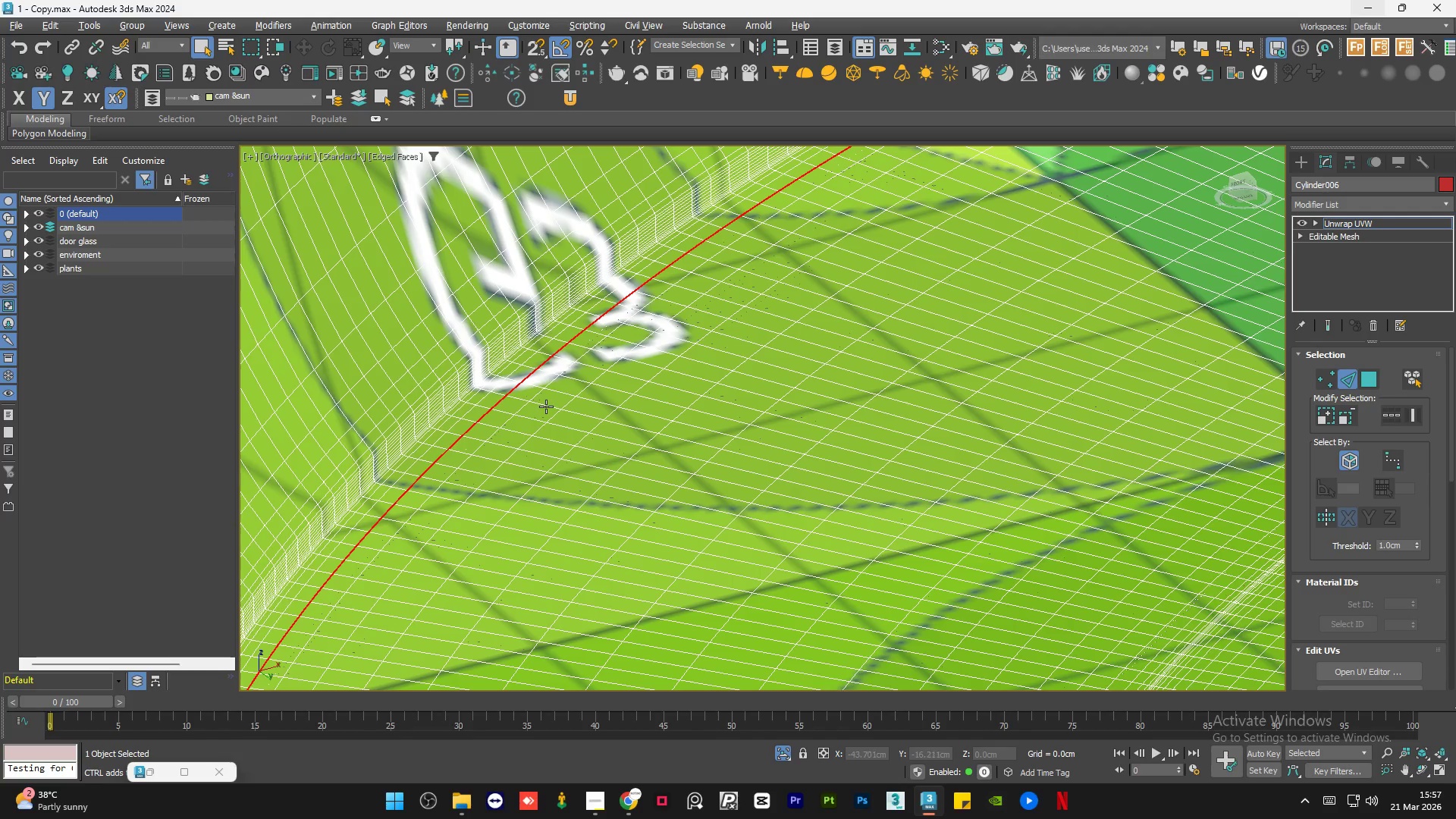 
double_click([546, 406])
 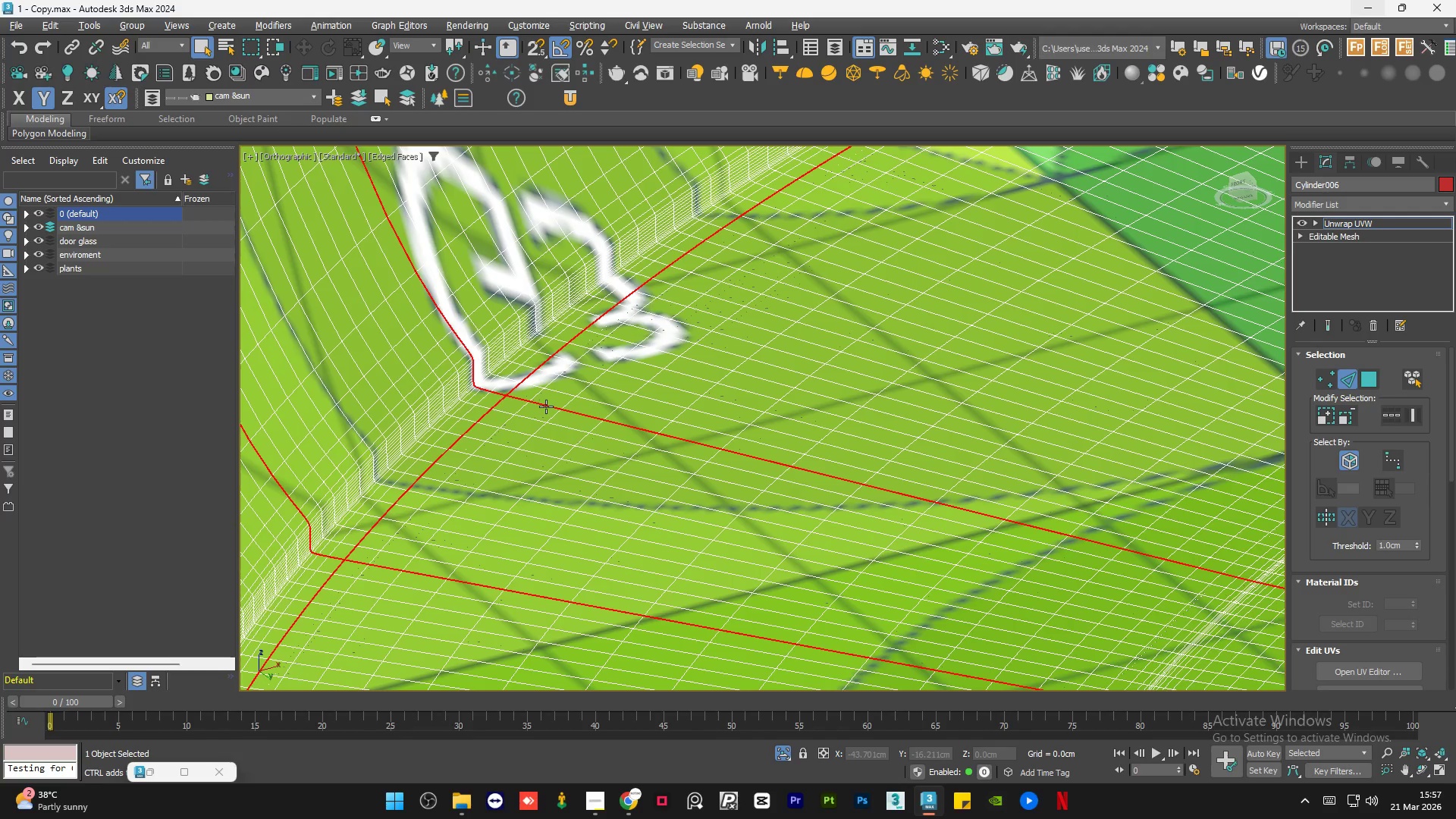 
key(Control+Z)
 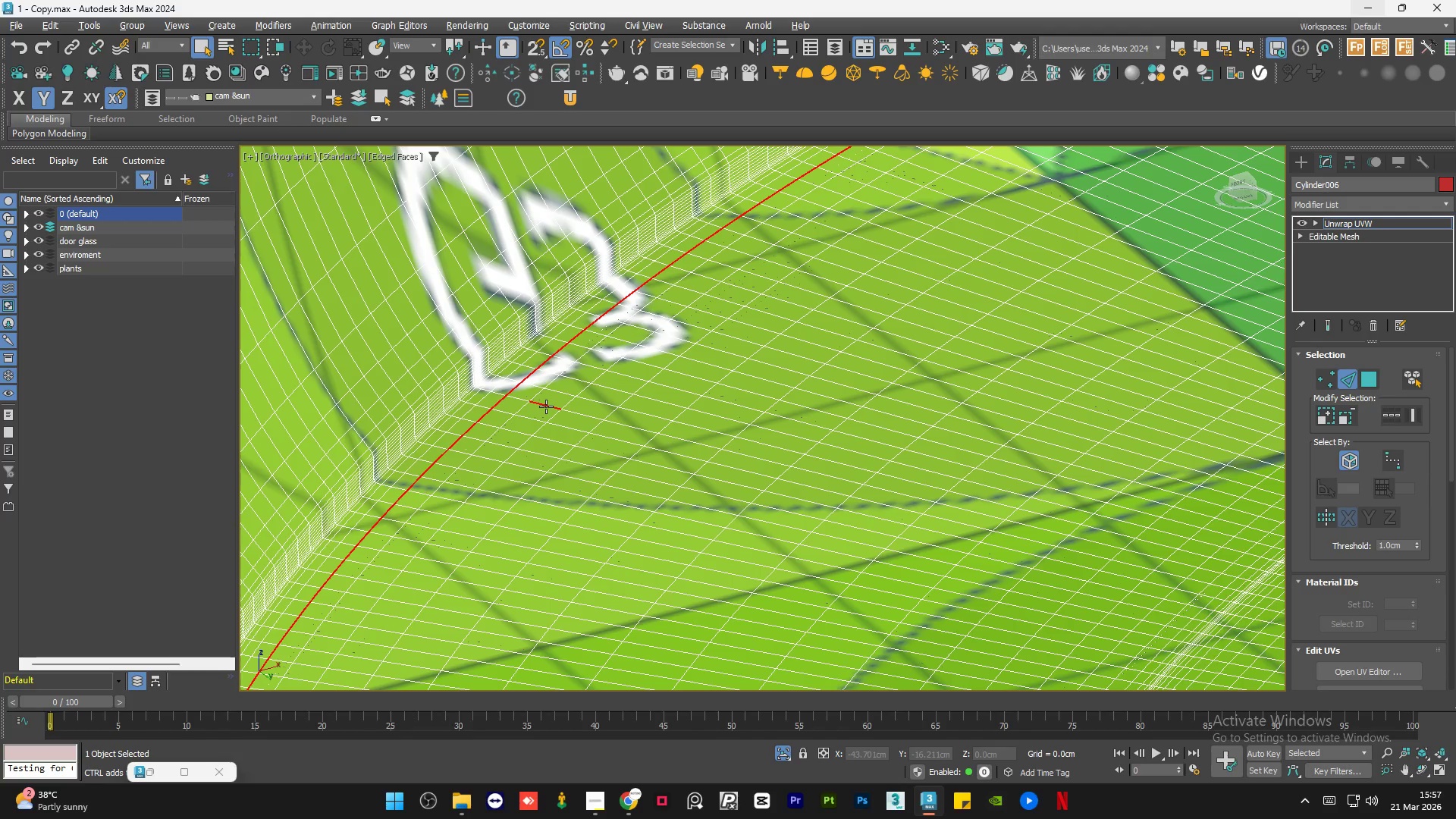 
key(Control+Z)
 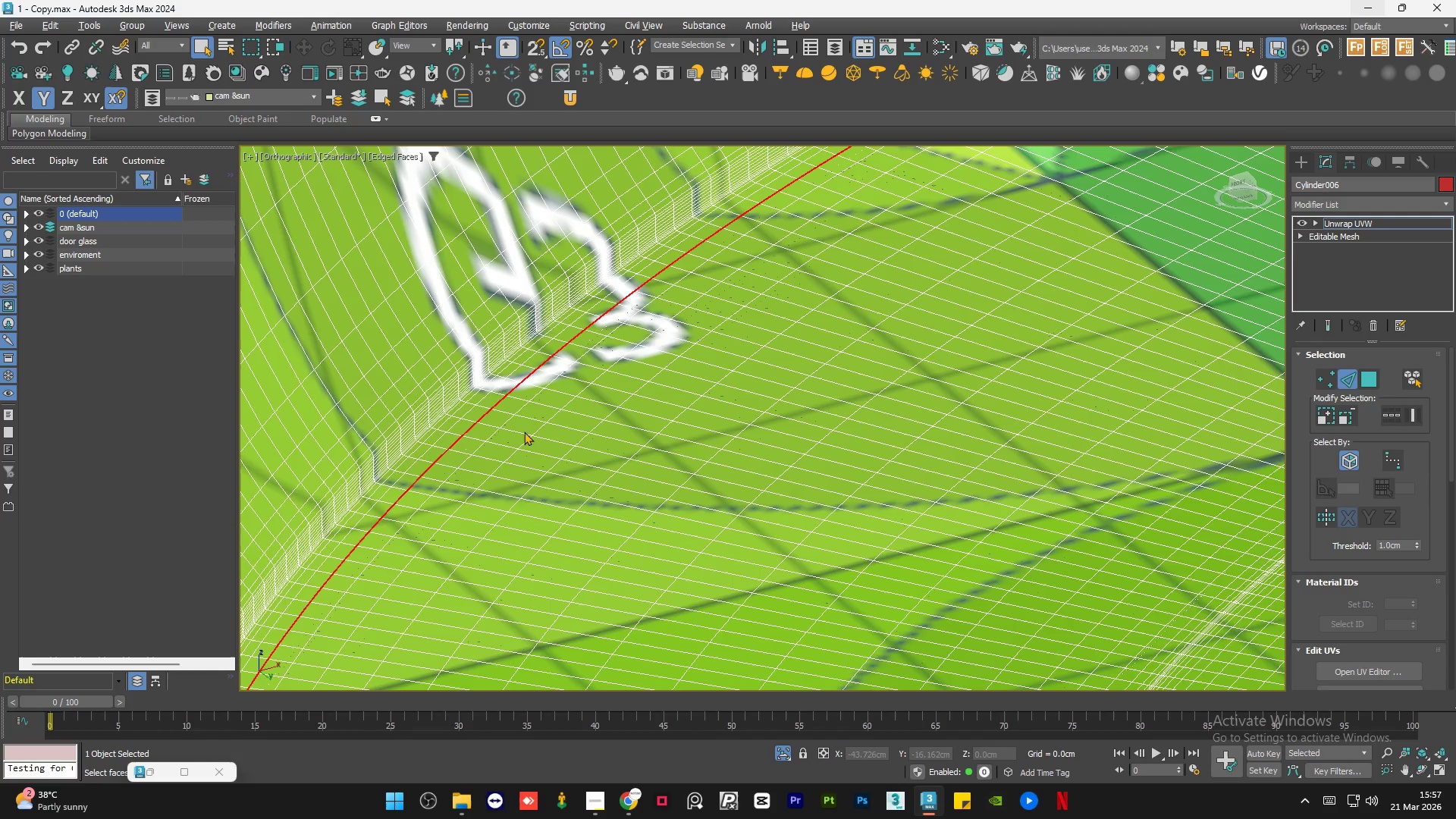 
hold_key(key=ControlLeft, duration=1.5)
left_click([447, 497])
 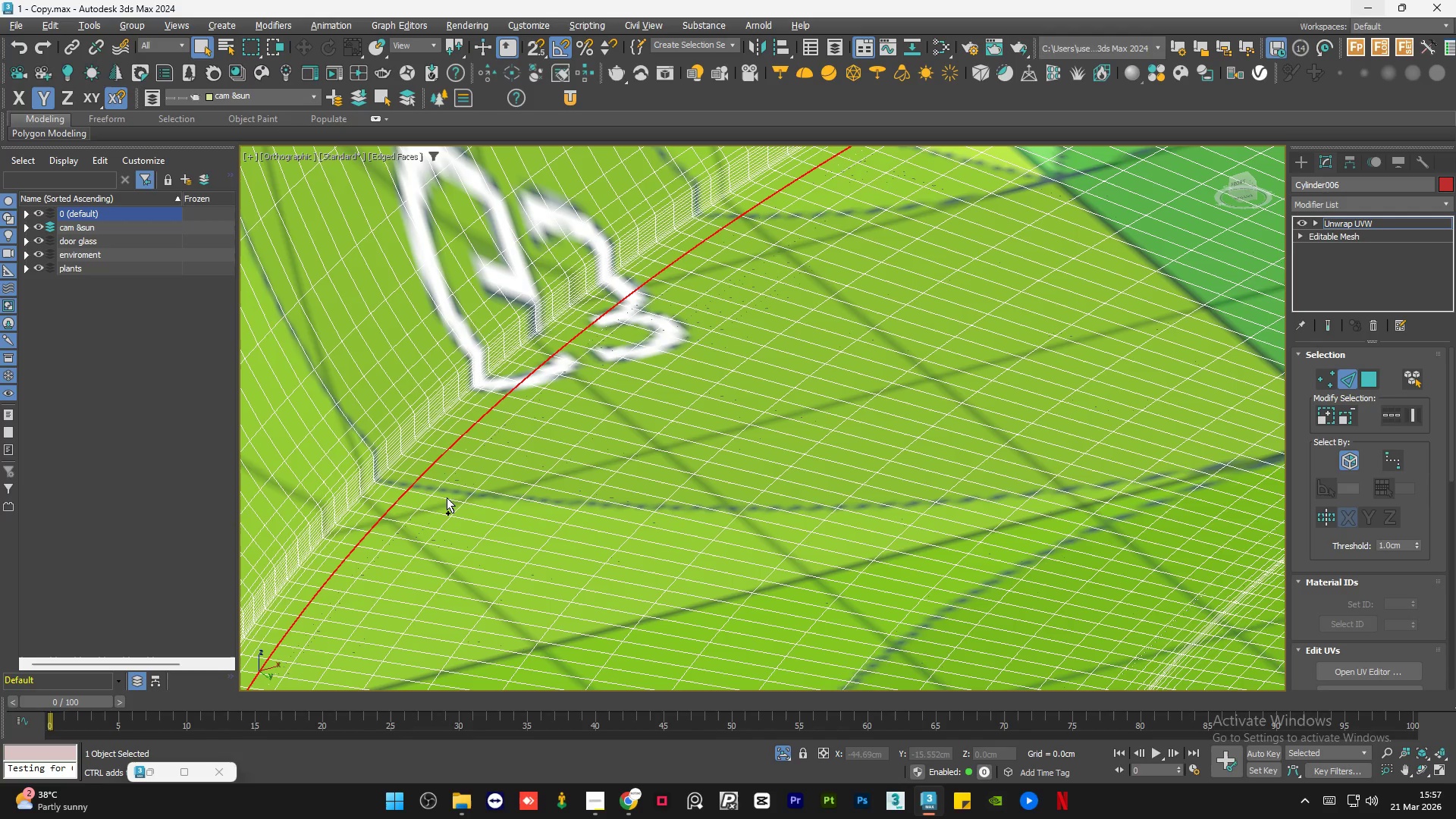 
double_click([447, 497])
 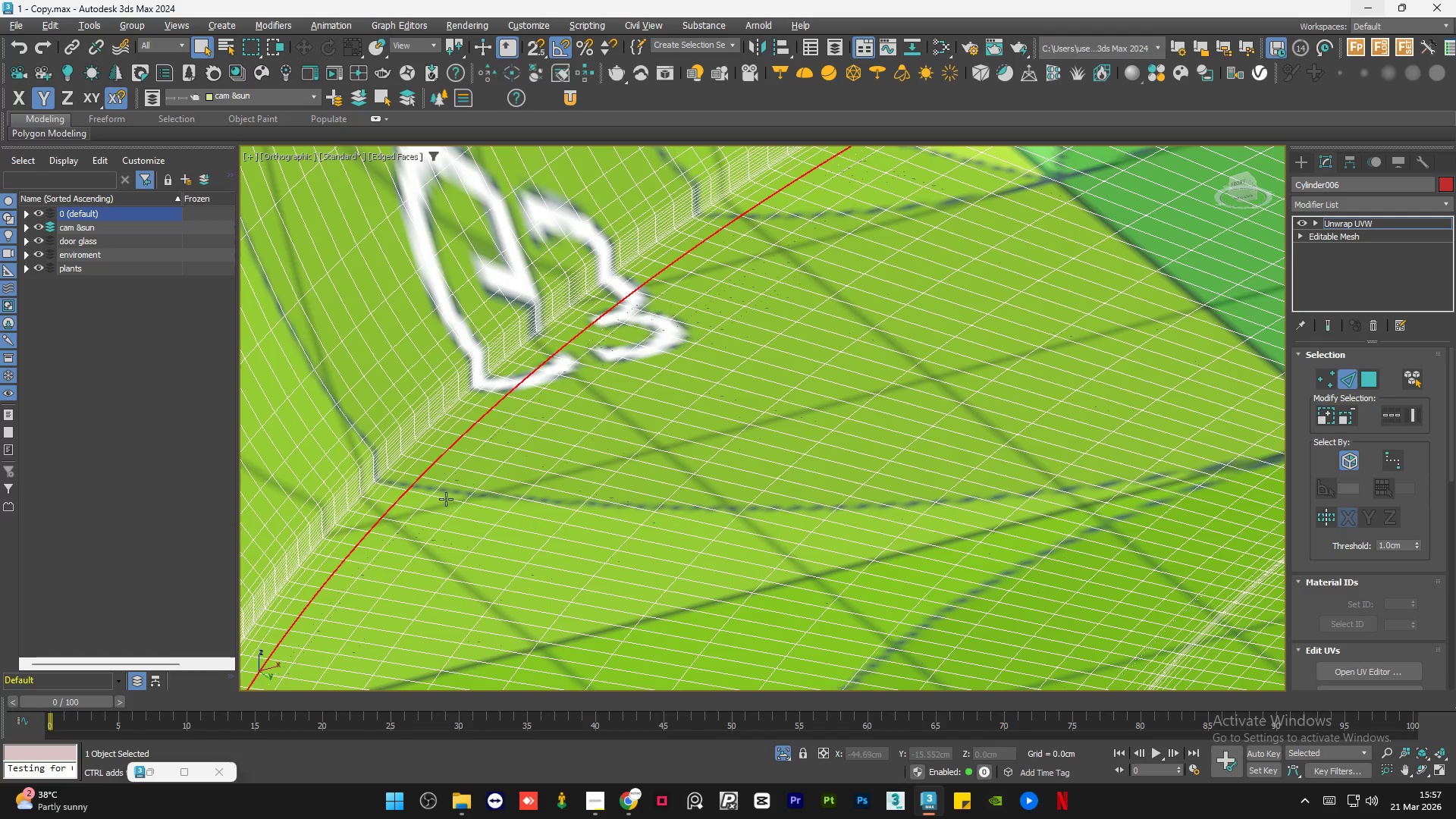 
hold_key(key=ControlLeft, duration=1.52)
left_click([446, 499])
 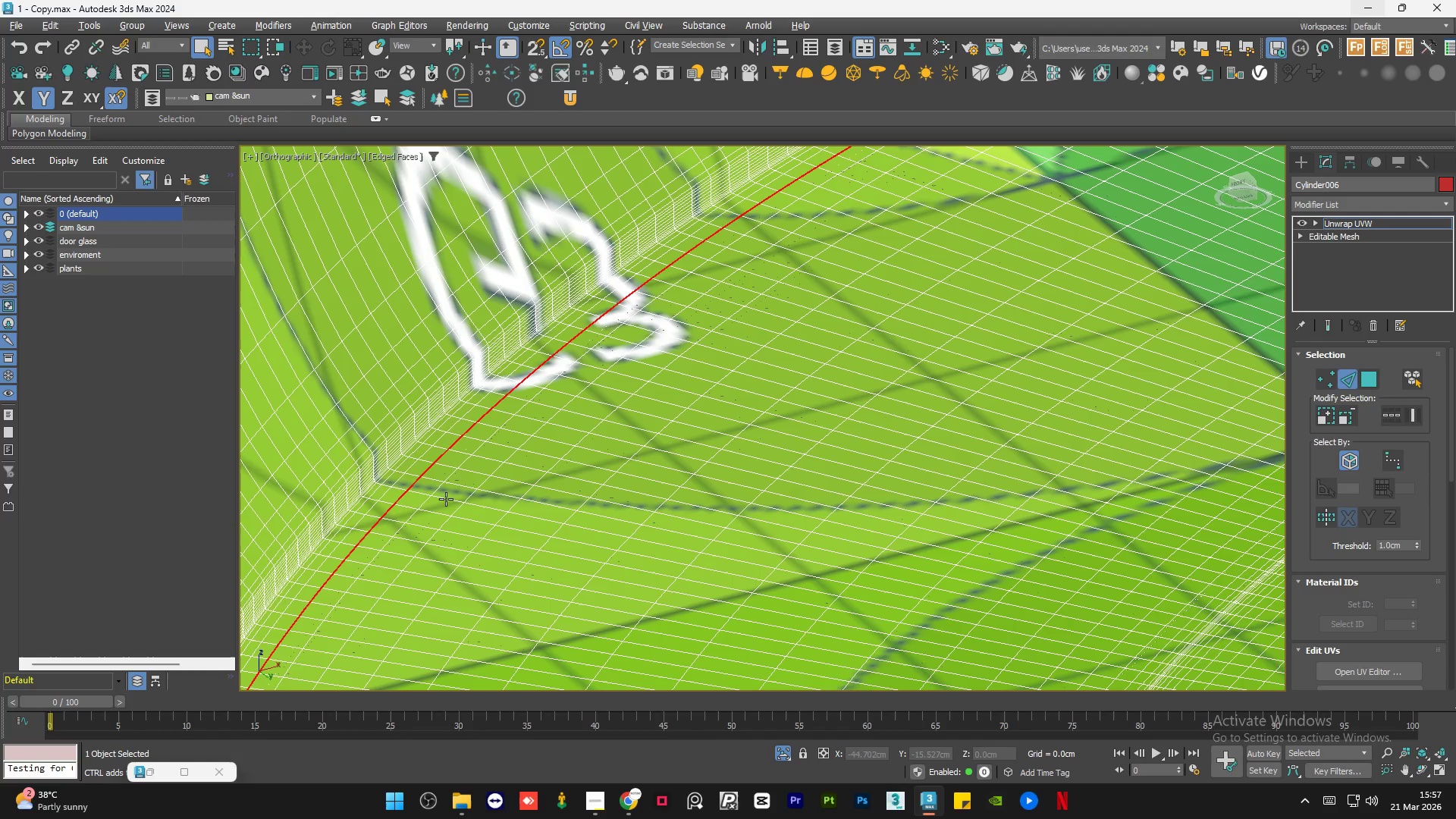 
double_click([446, 499])
 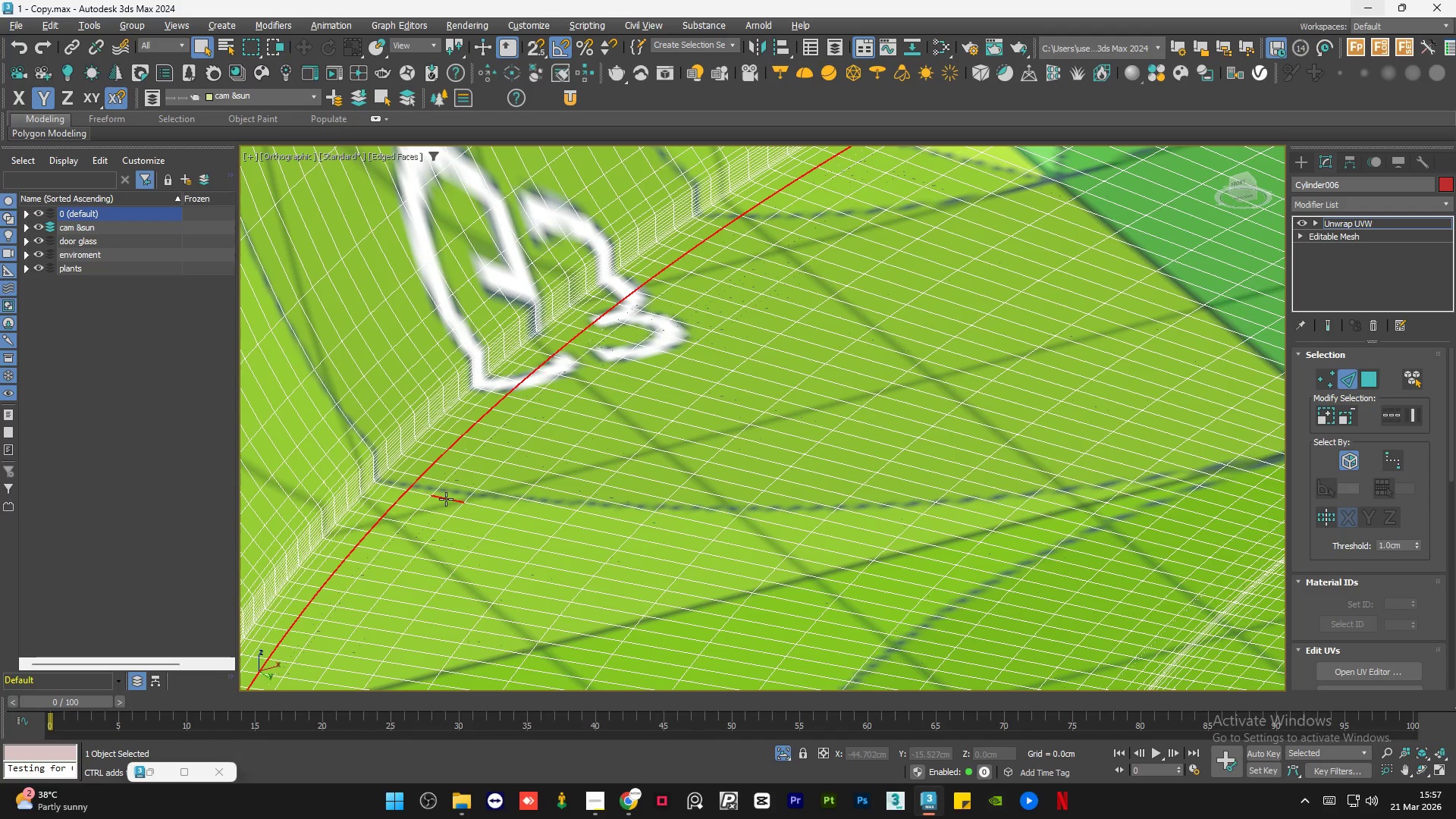 
key(Control+ControlLeft)
 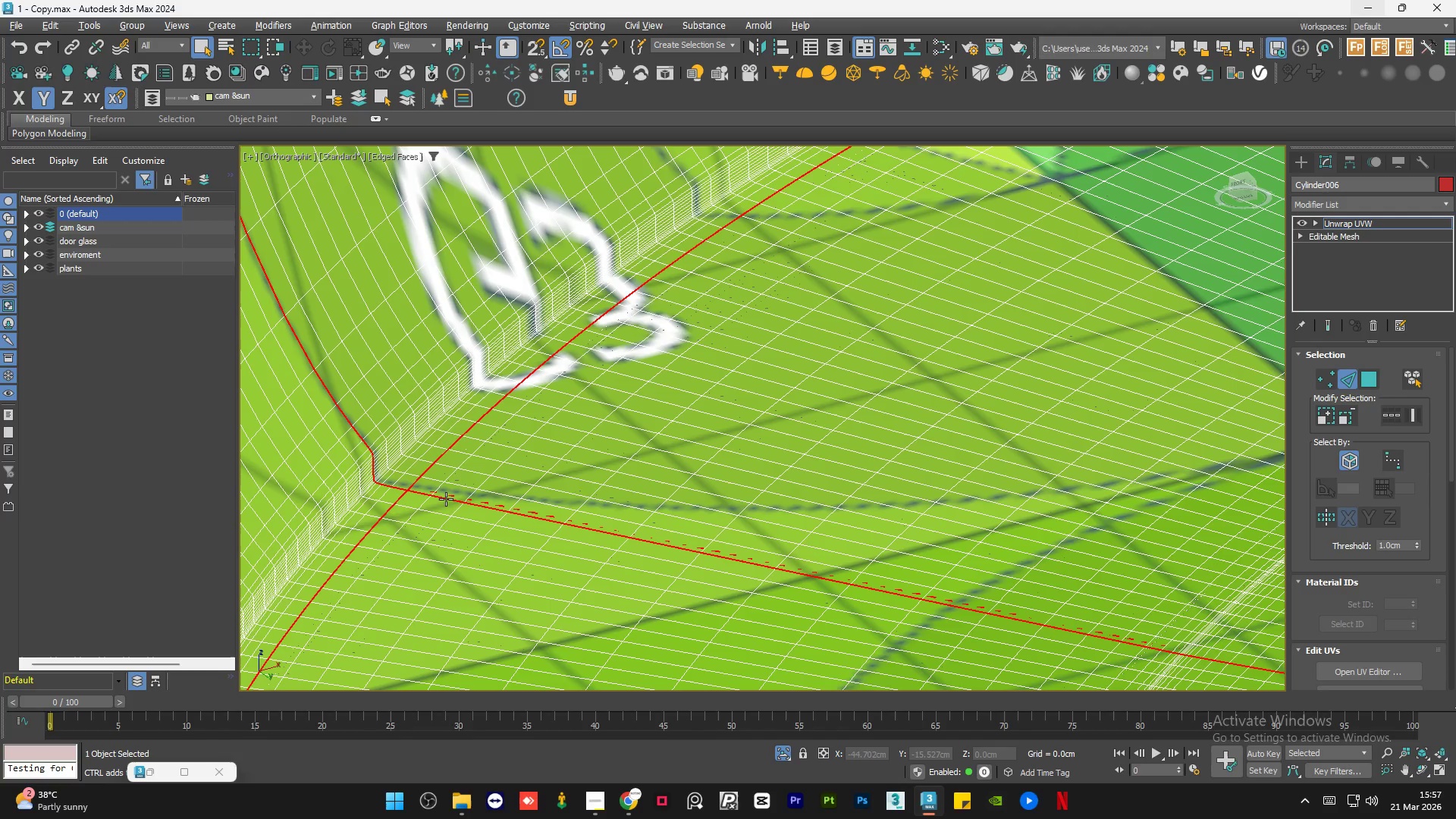 
key(Control+ControlLeft)
 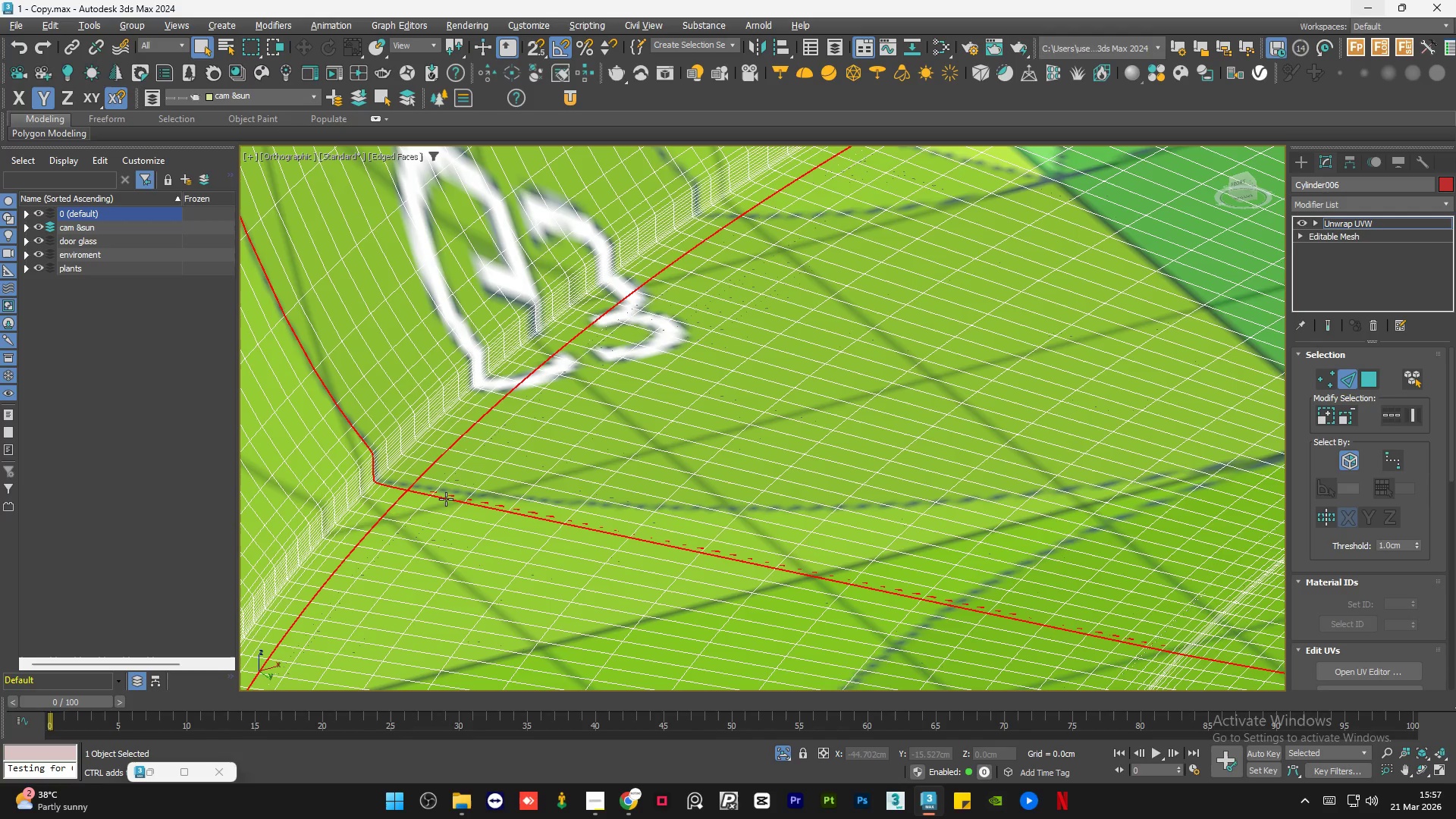 
key(Control+ControlLeft)
 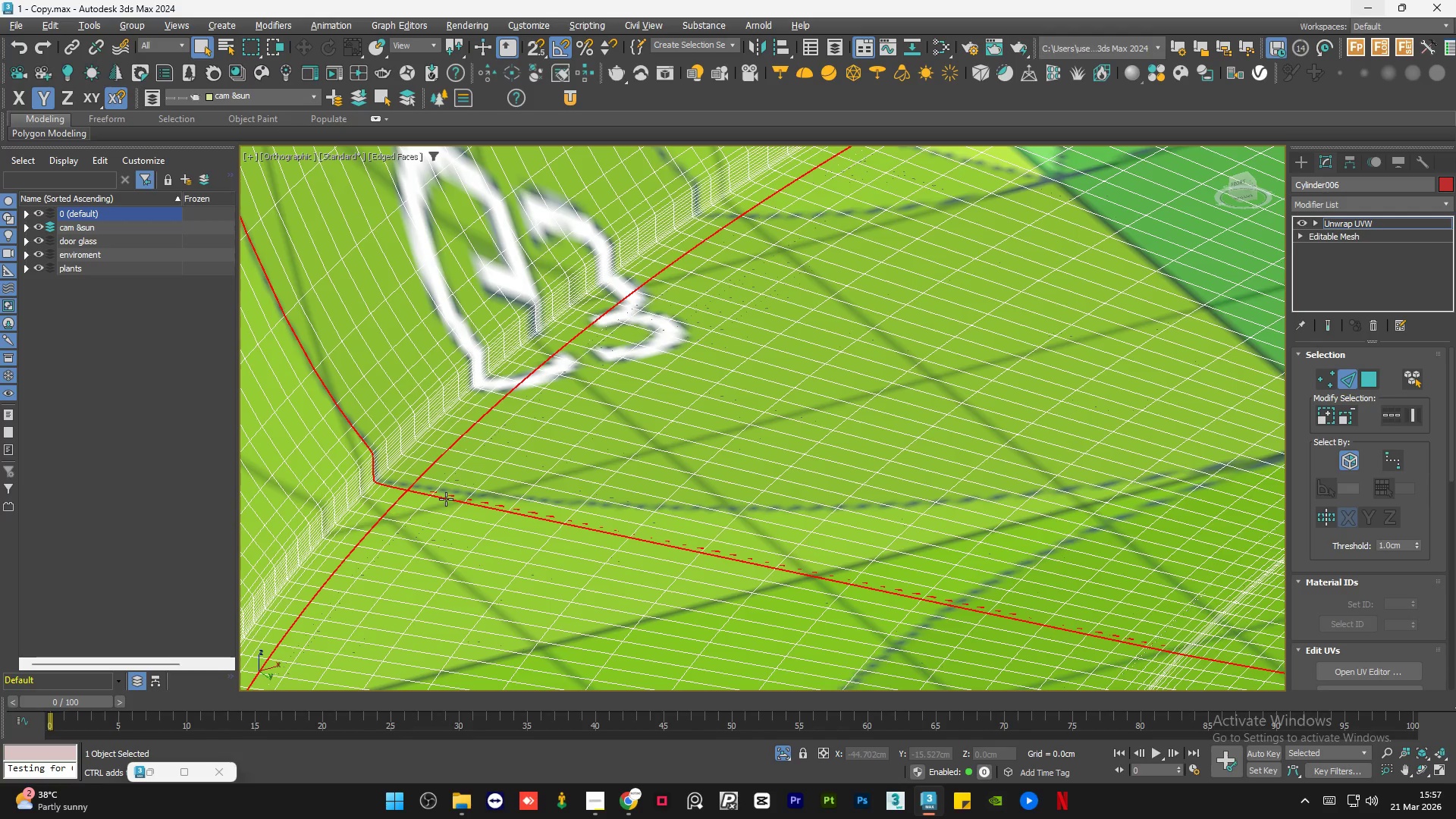 
key(Control+ControlLeft)
 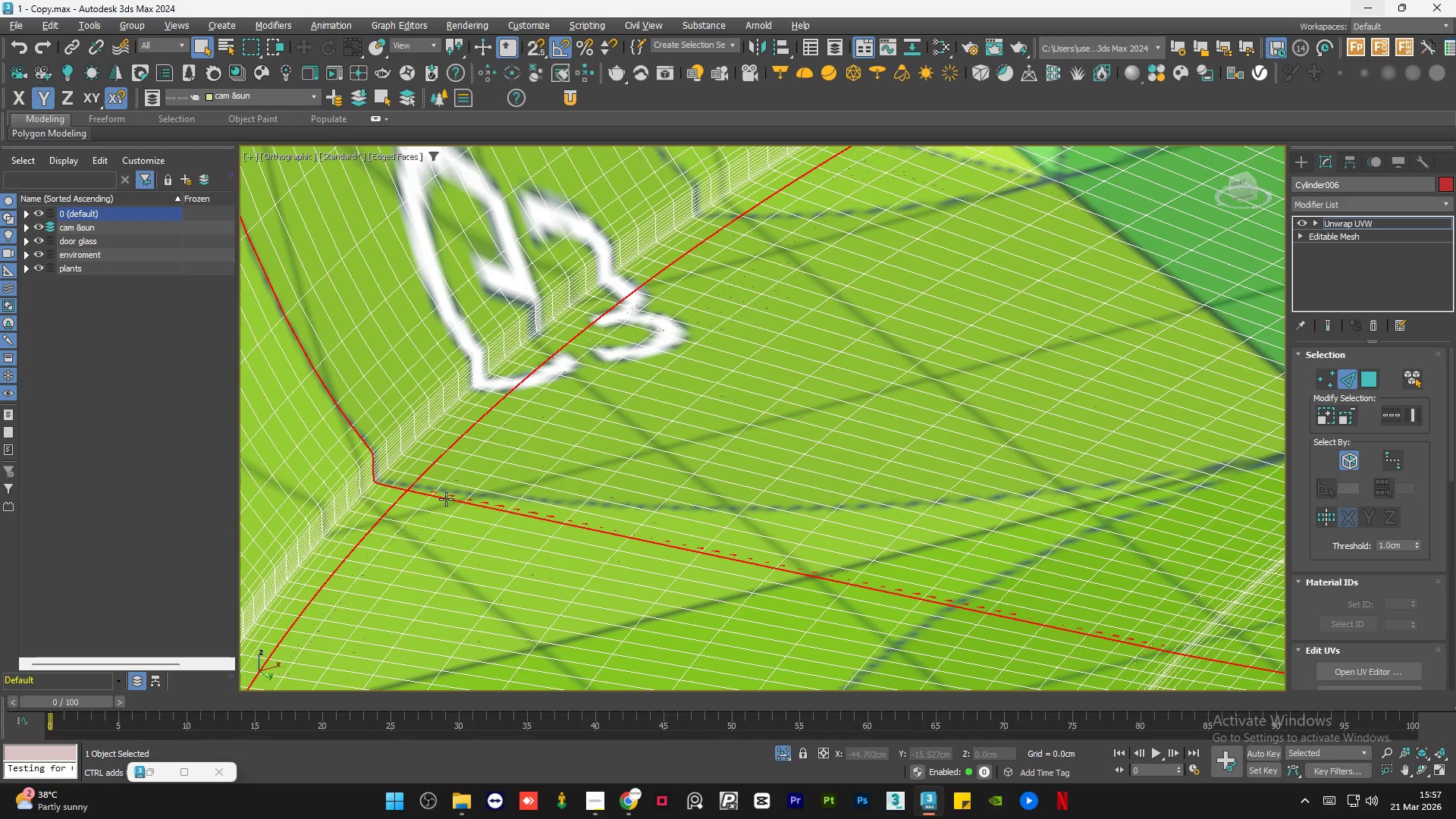 
key(Control+ControlLeft)
 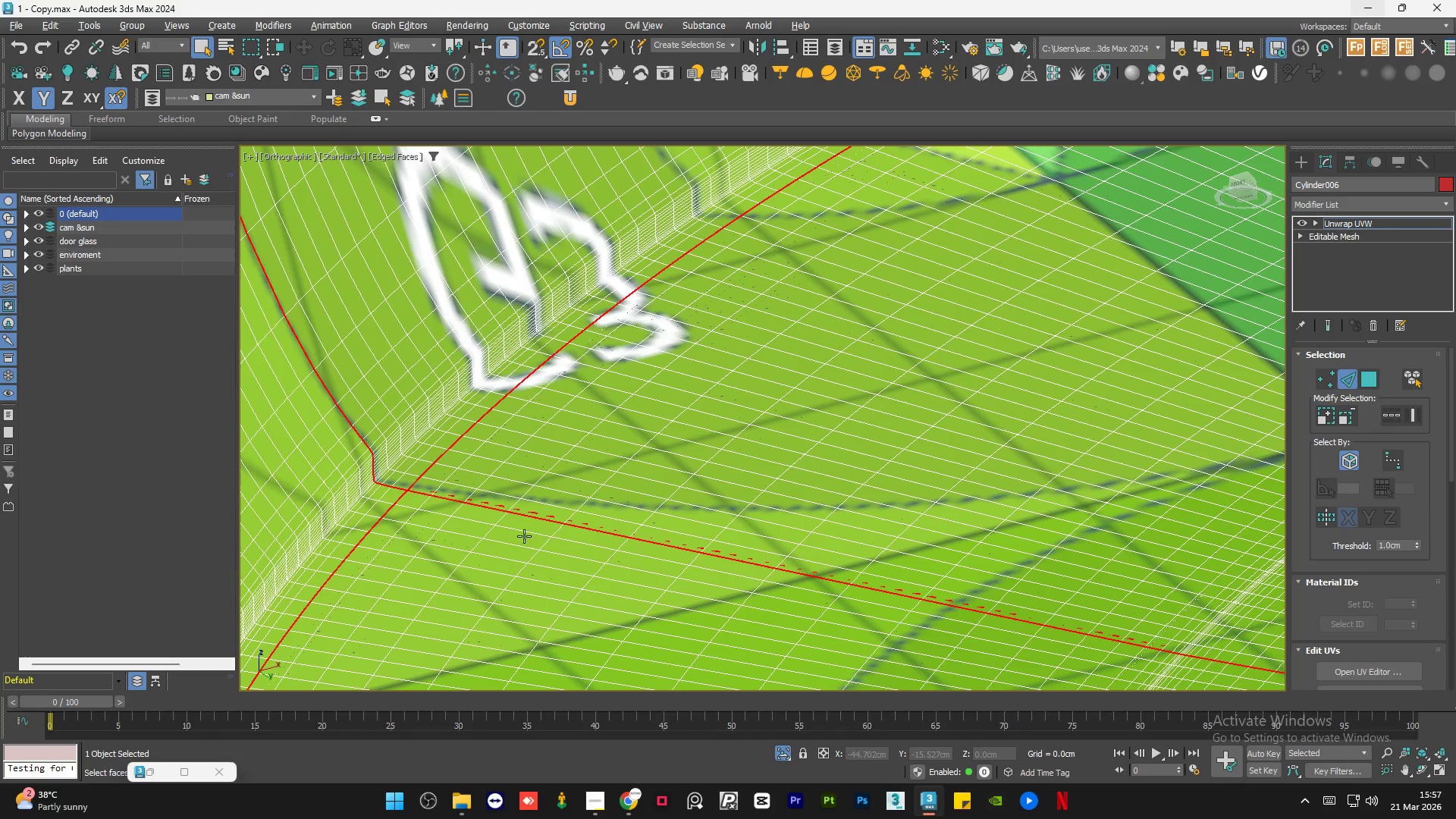 
scroll: coordinate [538, 541], scroll_direction: down, amount: 7.0
 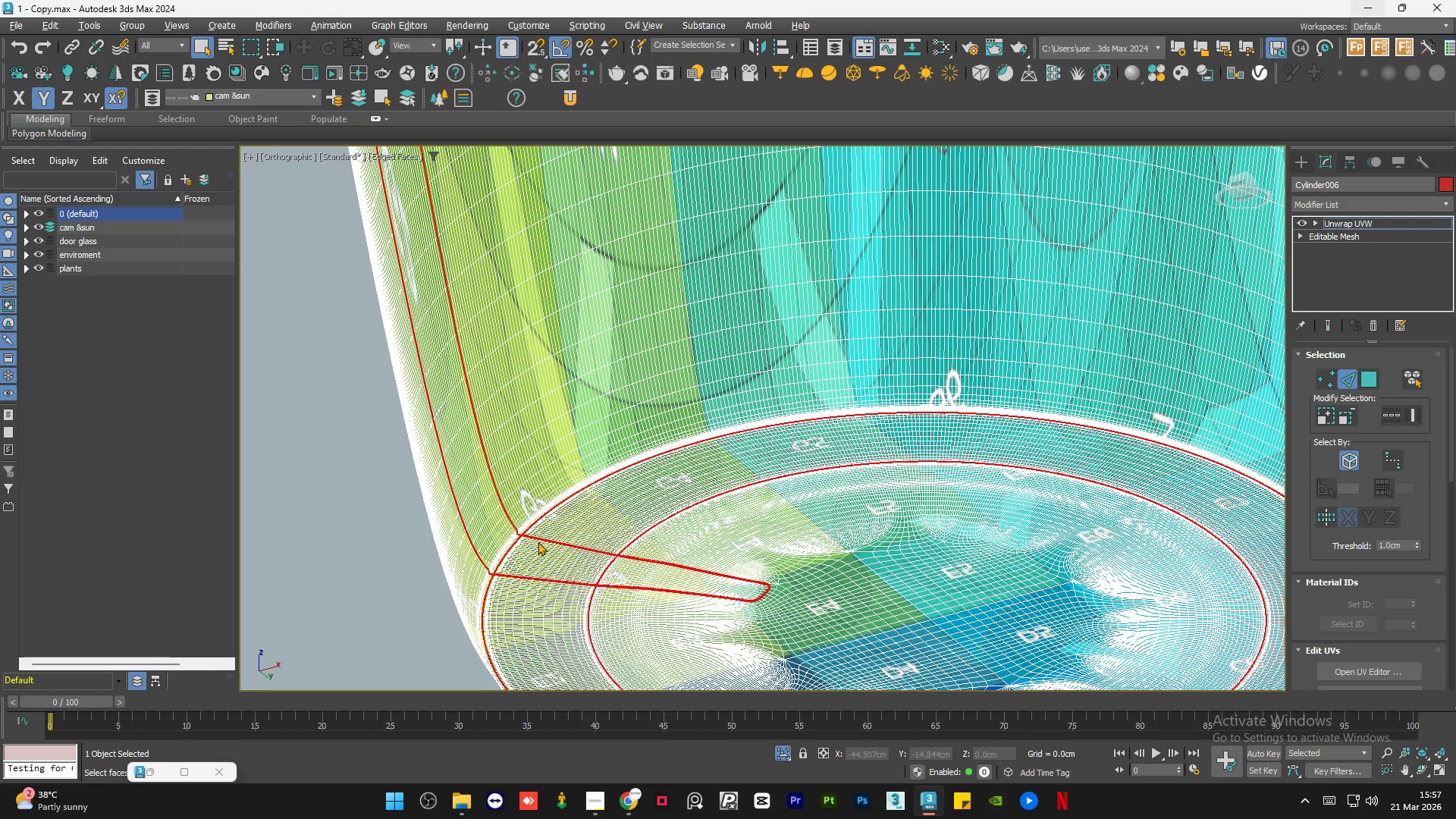 
scroll: coordinate [682, 433], scroll_direction: none, amount: 0.0
 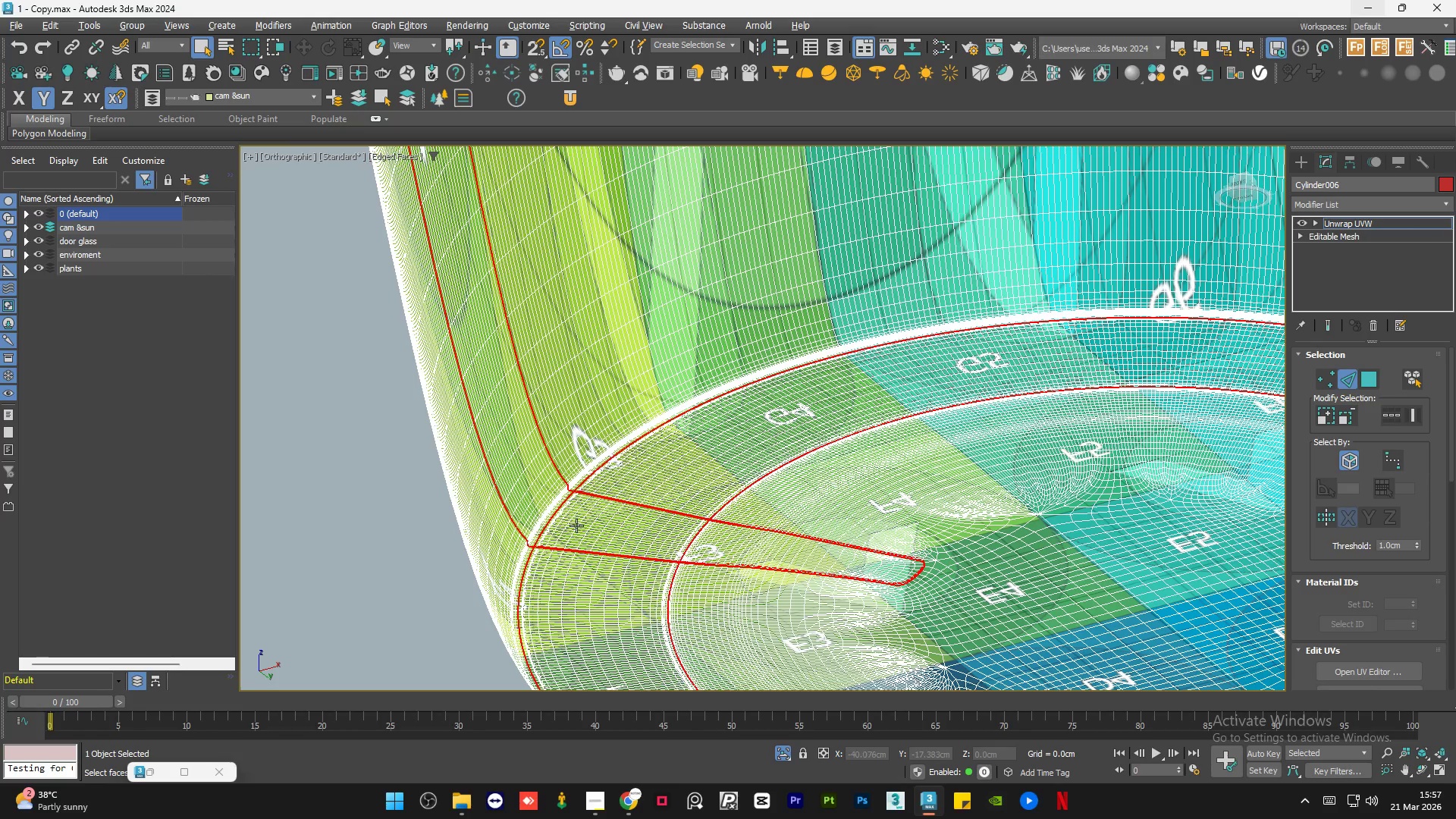 
key(Control+Z)
 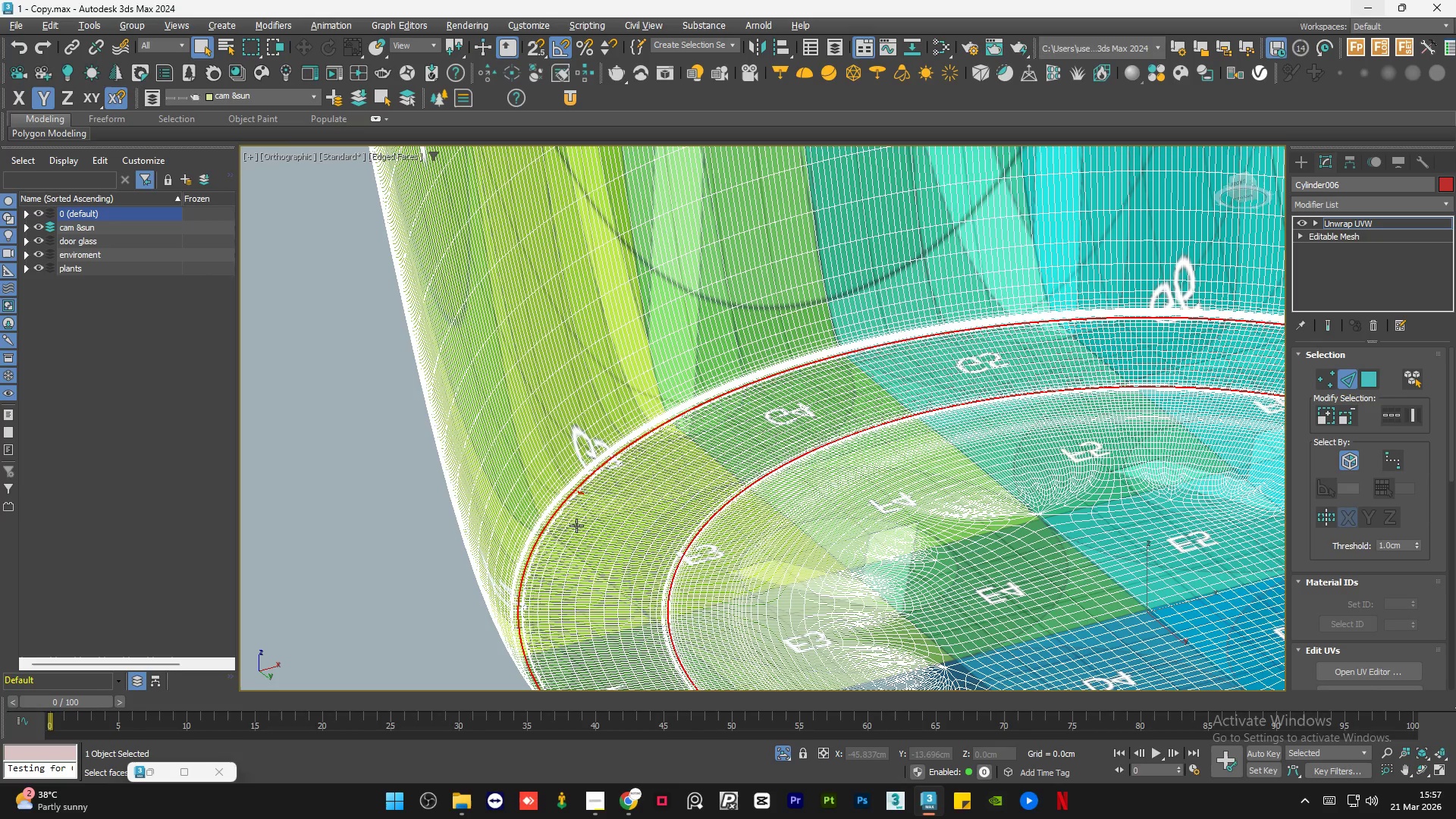 
key(Control+Z)
 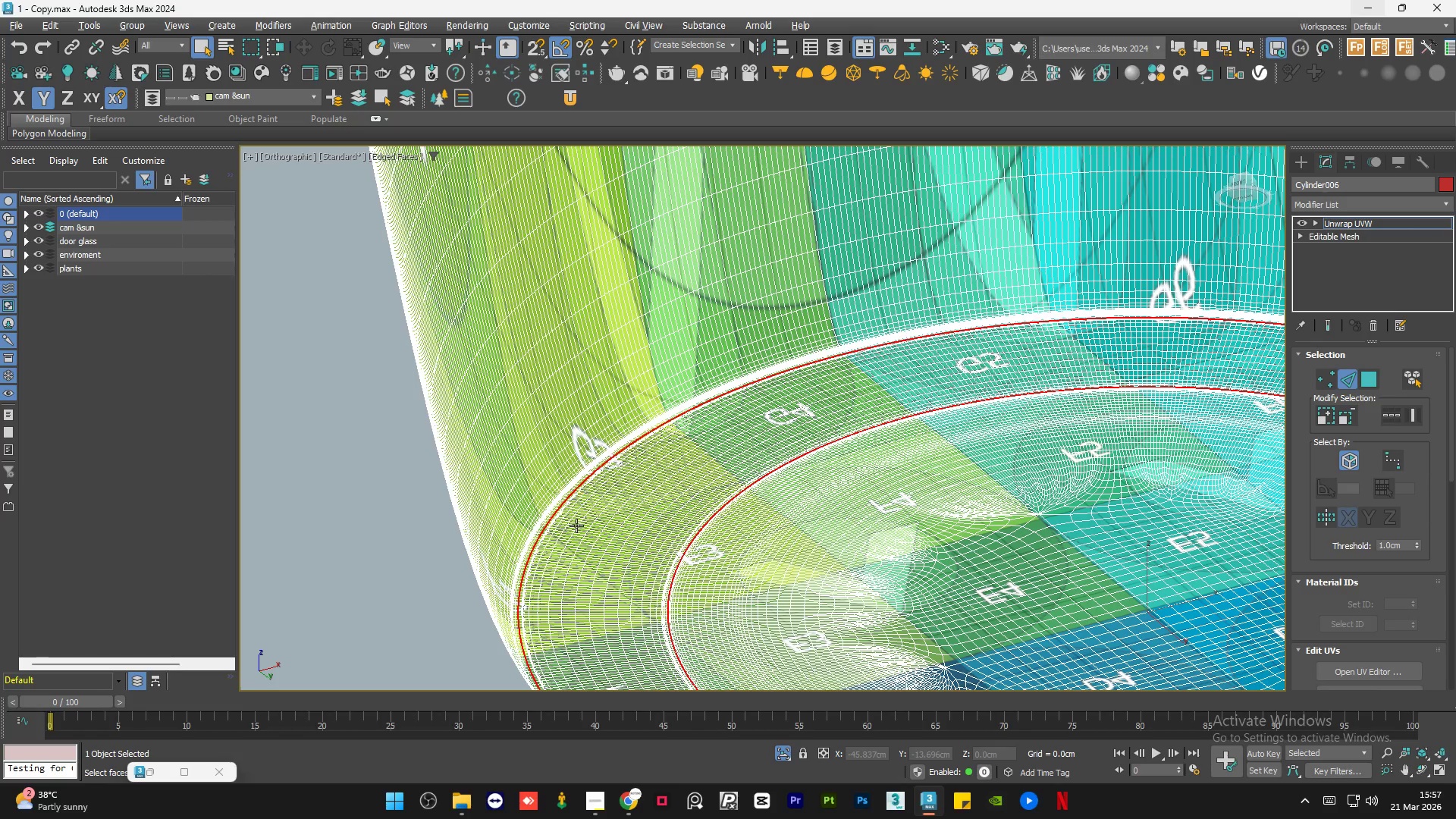 
hold_key(key=AltLeft, duration=0.77)
 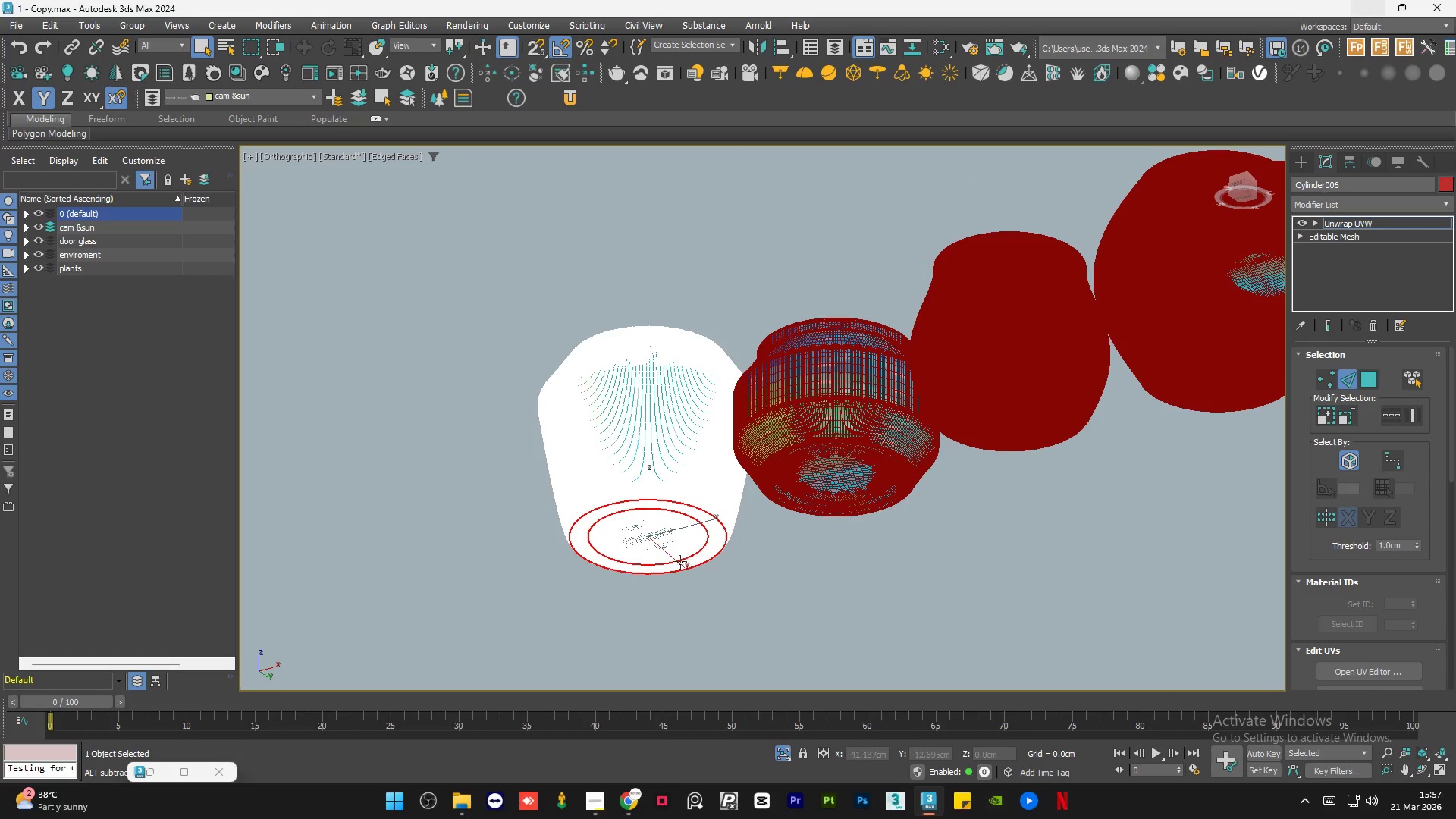 
scroll: coordinate [576, 526], scroll_direction: down, amount: 6.0
 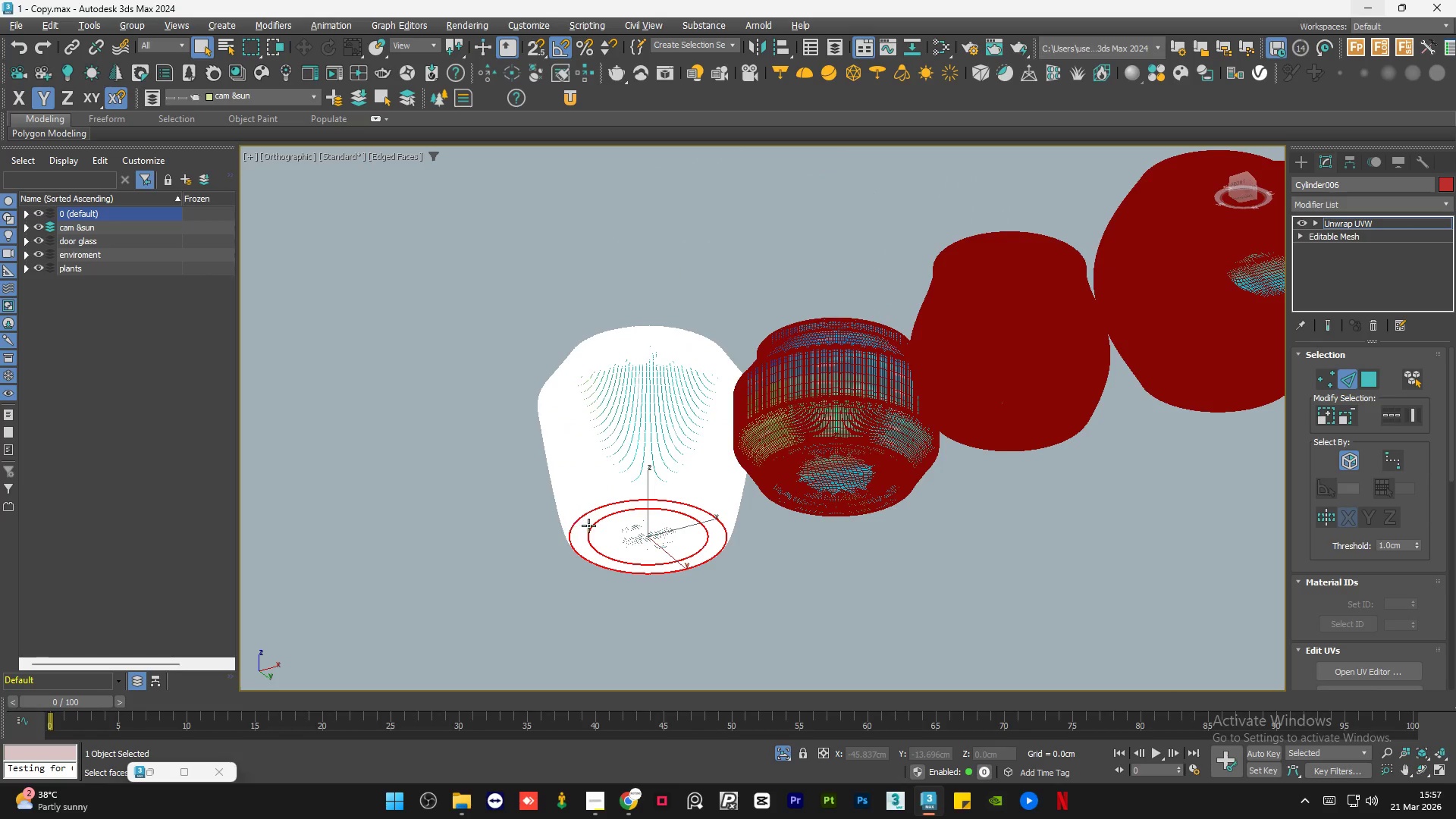 
hold_key(key=AltLeft, duration=0.91)
 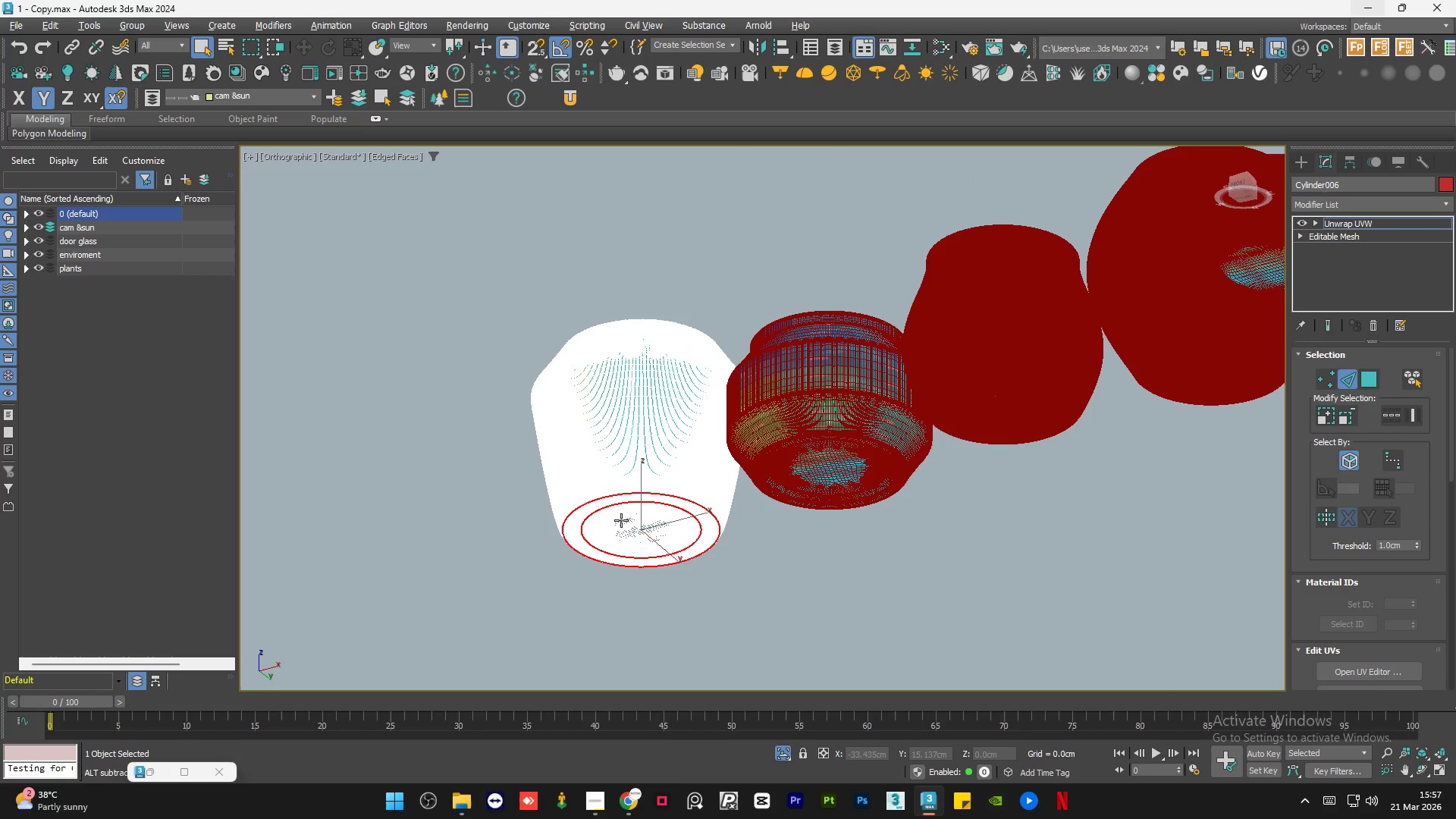 
hold_key(key=AltLeft, duration=0.88)
 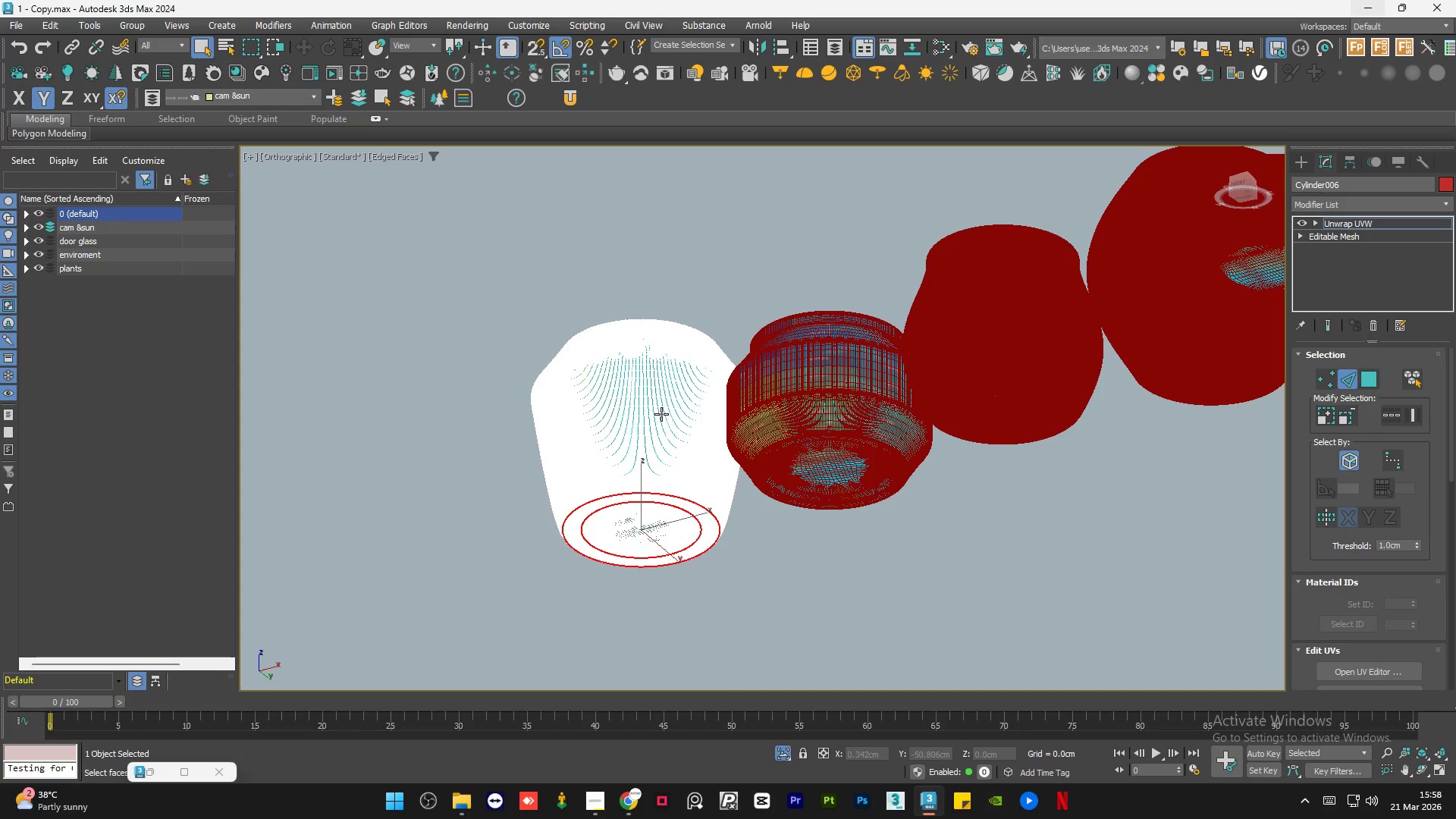 
hold_key(key=AltLeft, duration=0.81)
 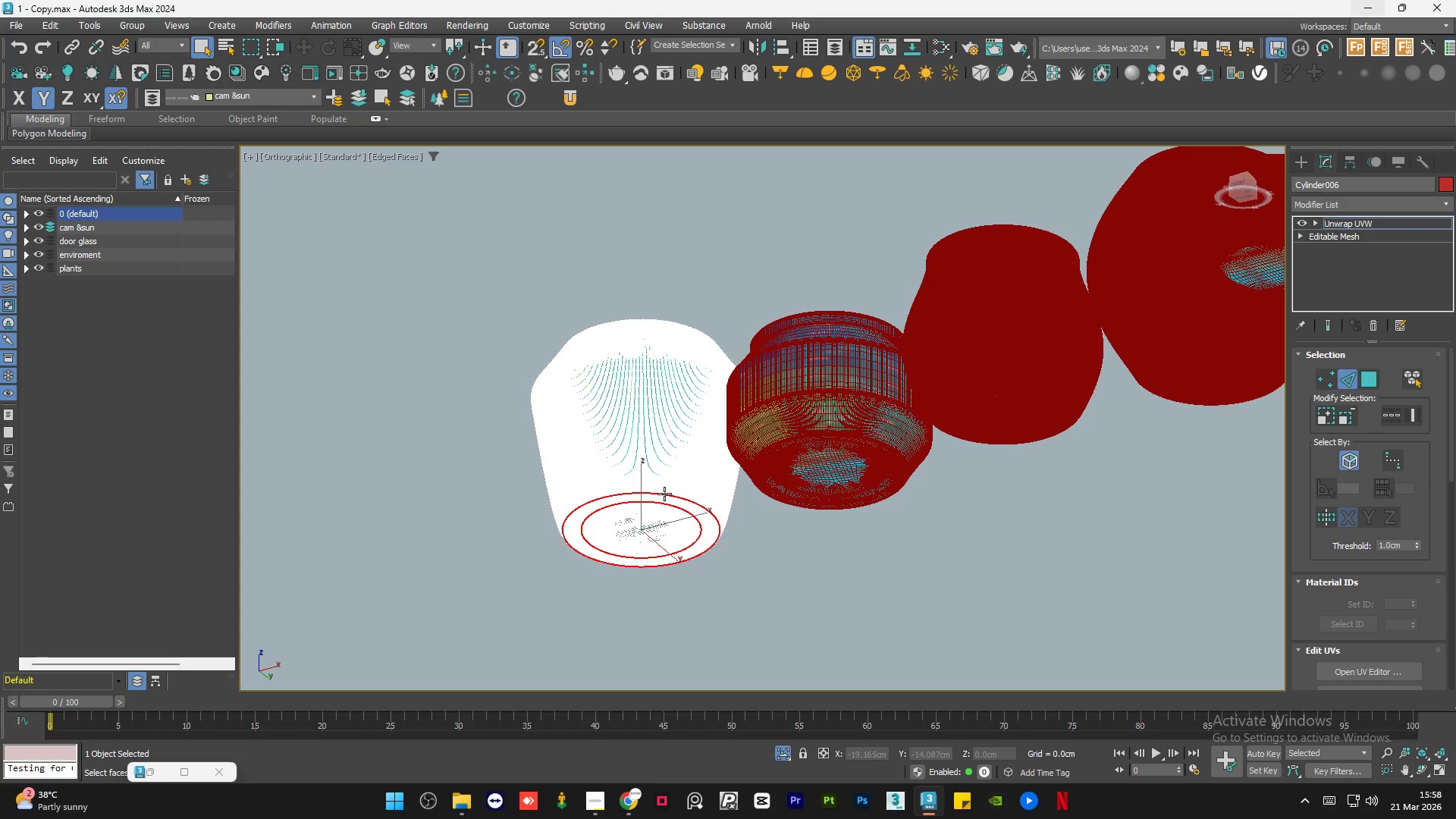 
hold_key(key=AltLeft, duration=0.89)
 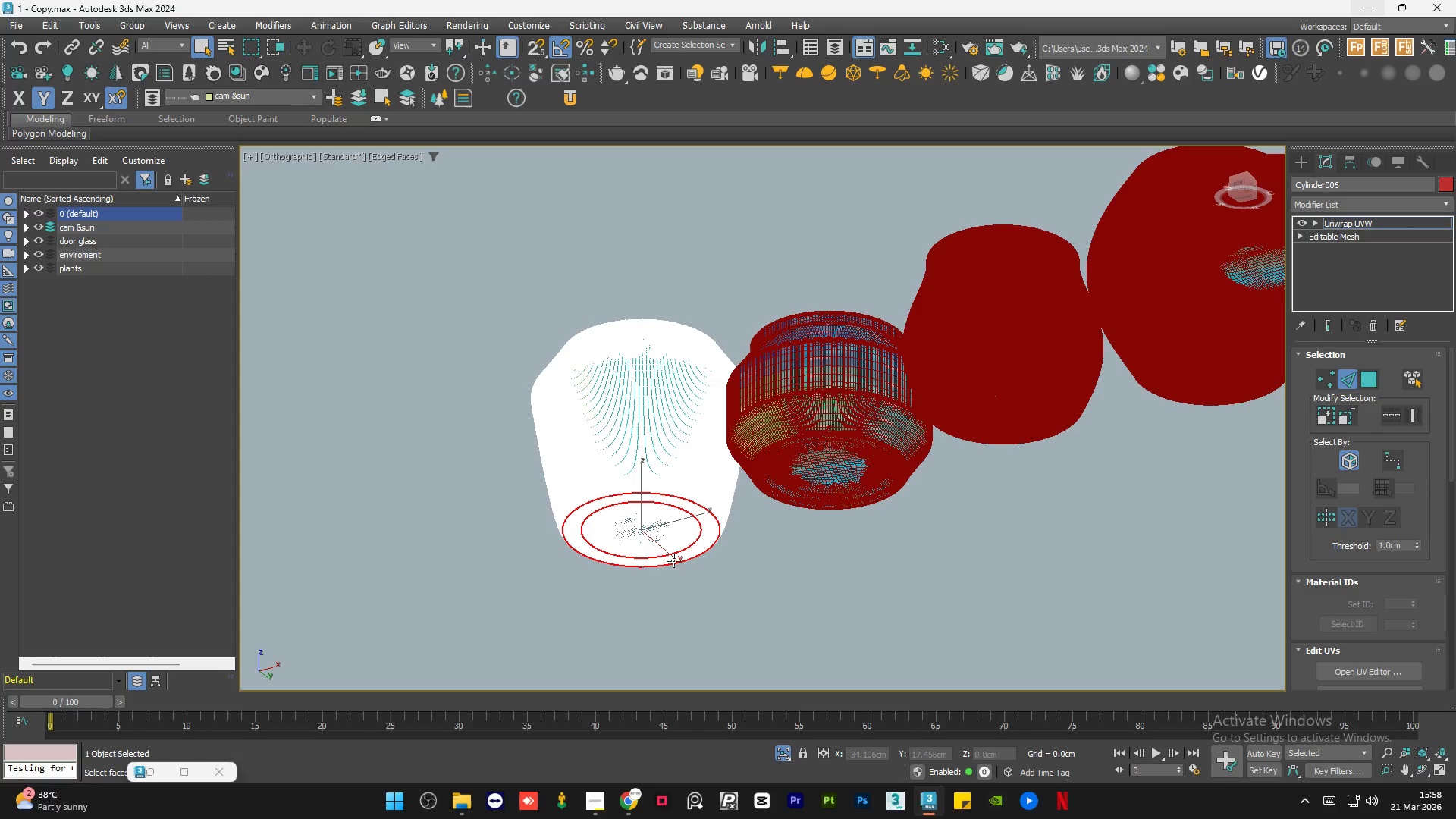 
wait(16.03)
 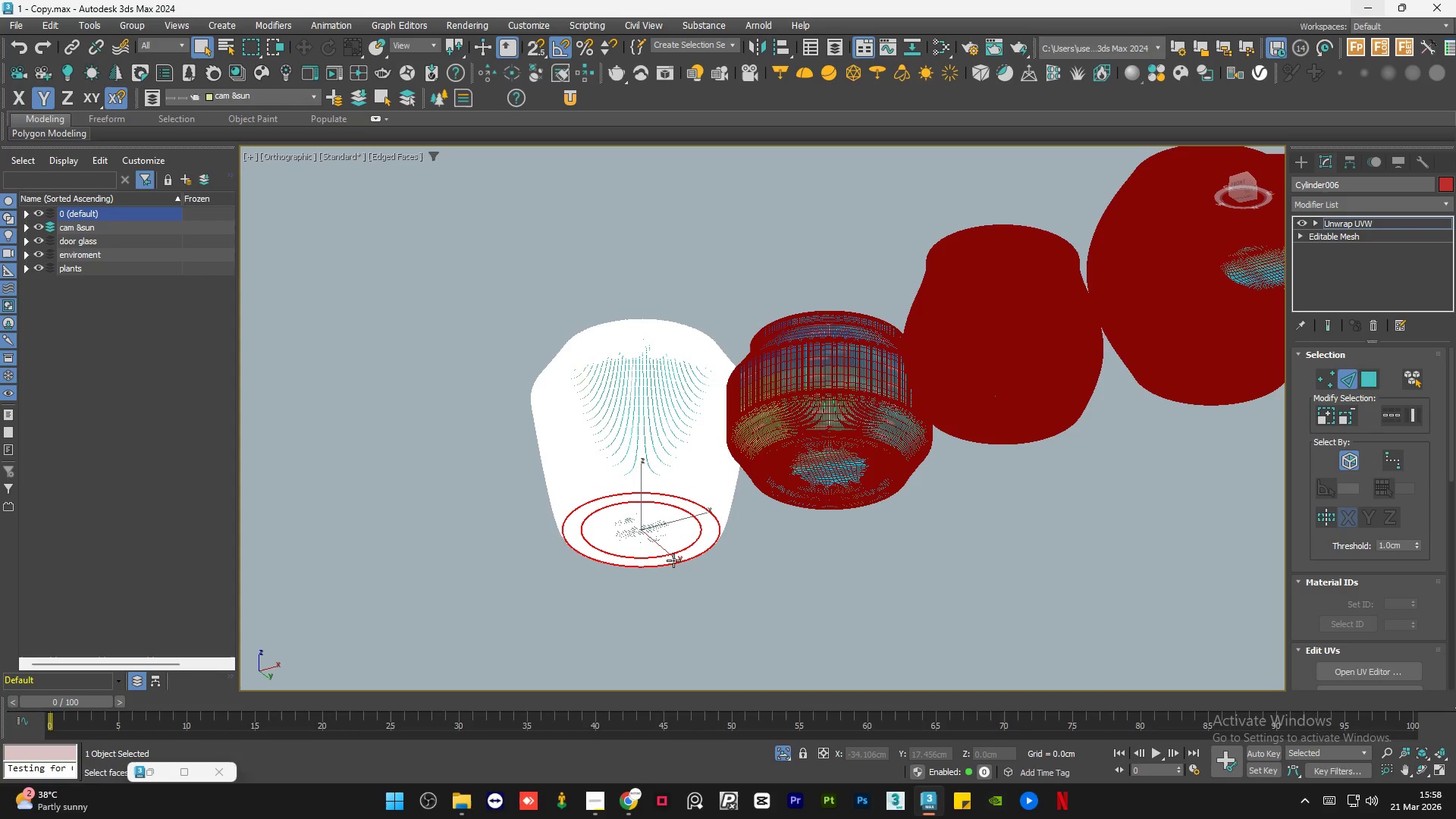 
scroll: coordinate [566, 534], scroll_direction: up, amount: 10.0
 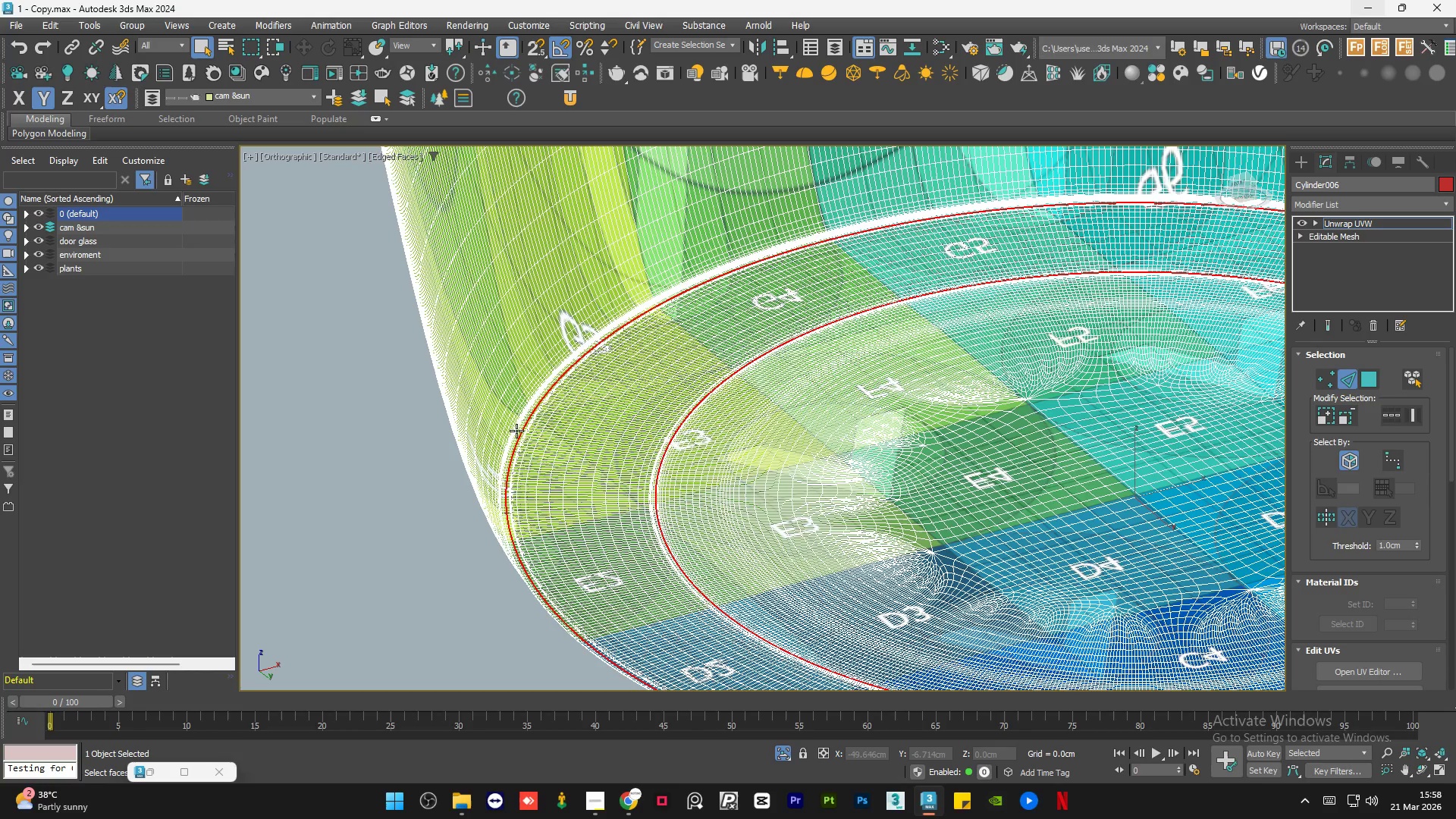 
hold_key(key=AltLeft, duration=1.5)
 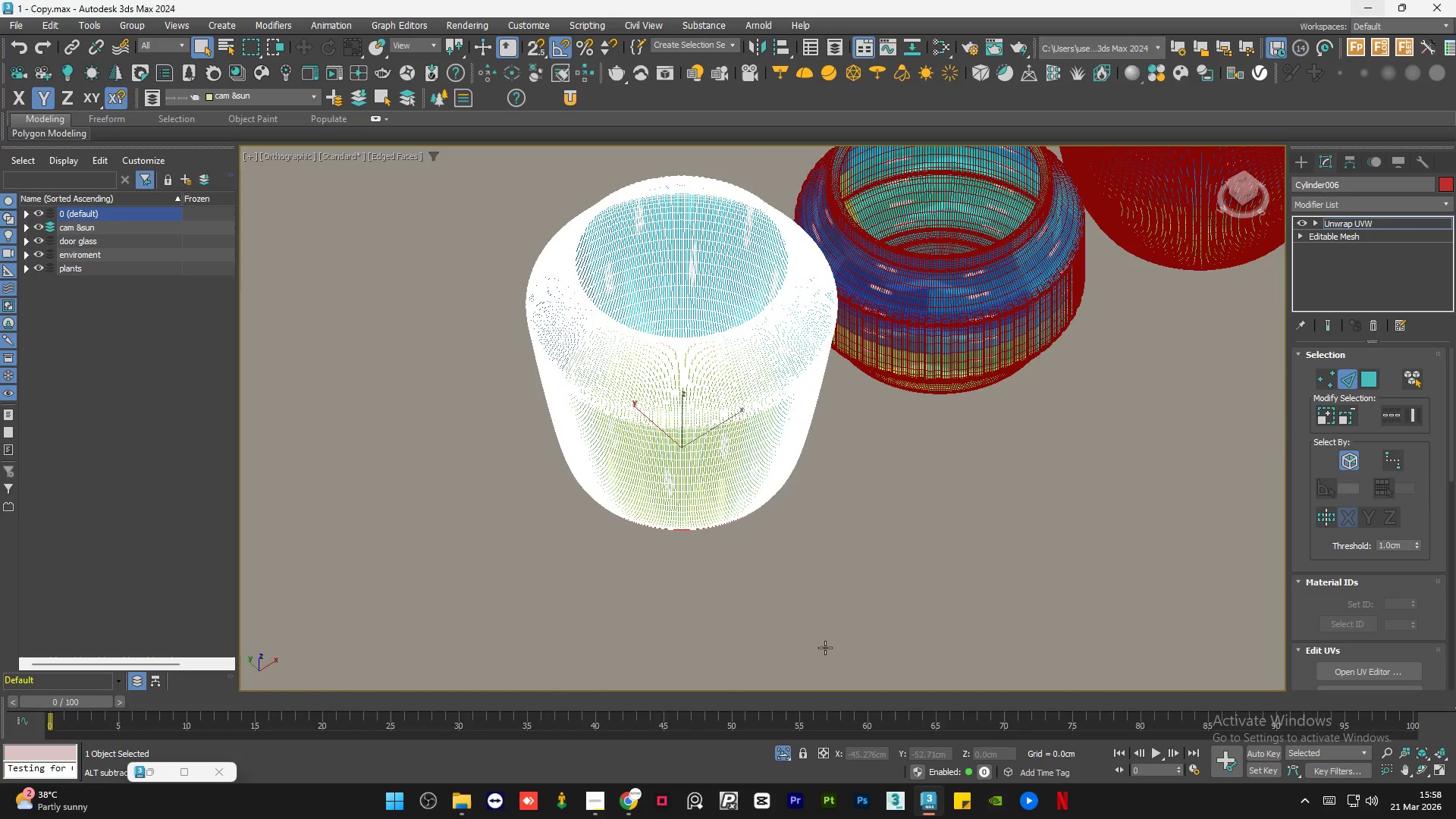 
scroll: coordinate [574, 436], scroll_direction: down, amount: 8.0
 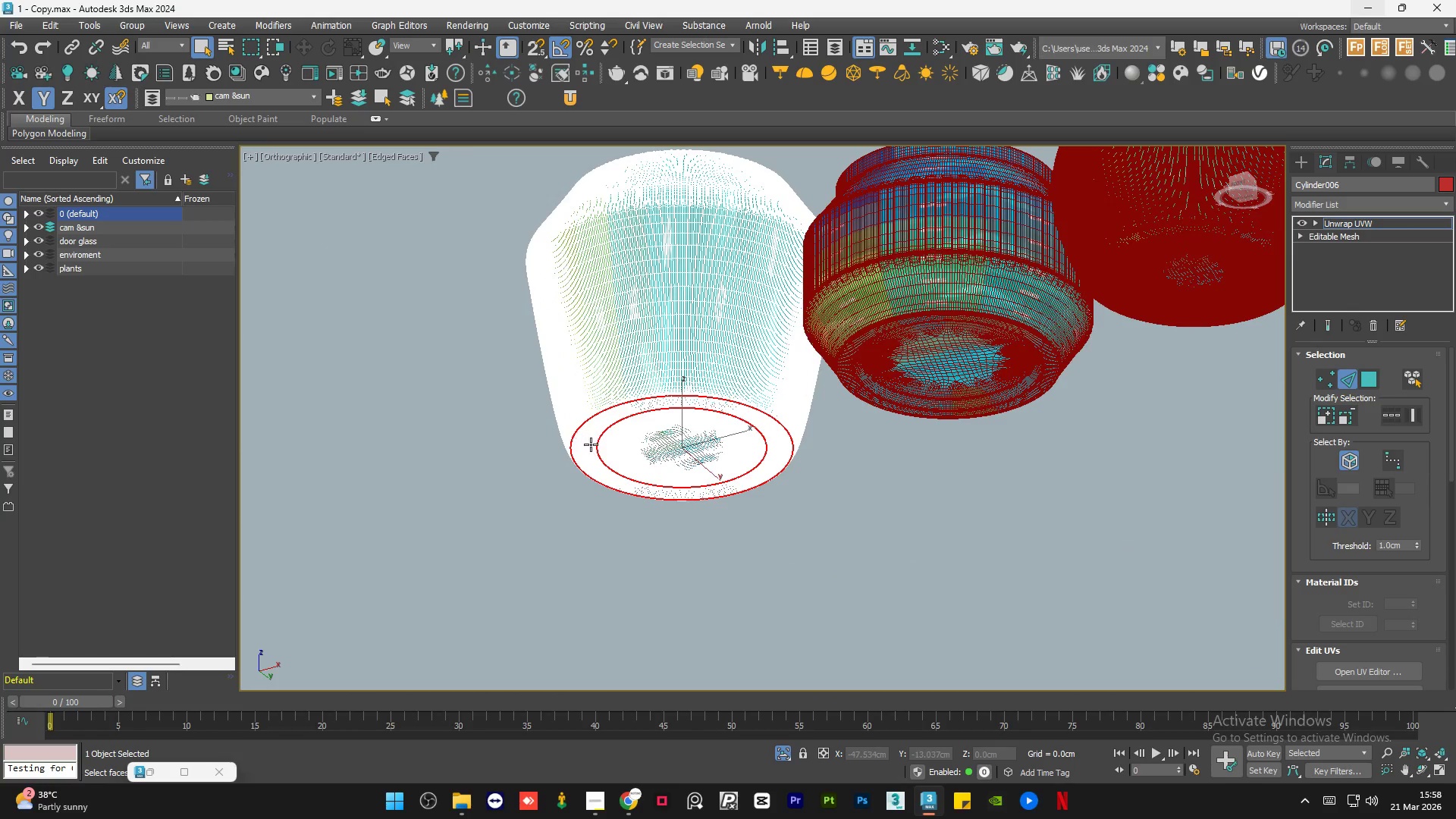 
hold_key(key=AltLeft, duration=0.59)
 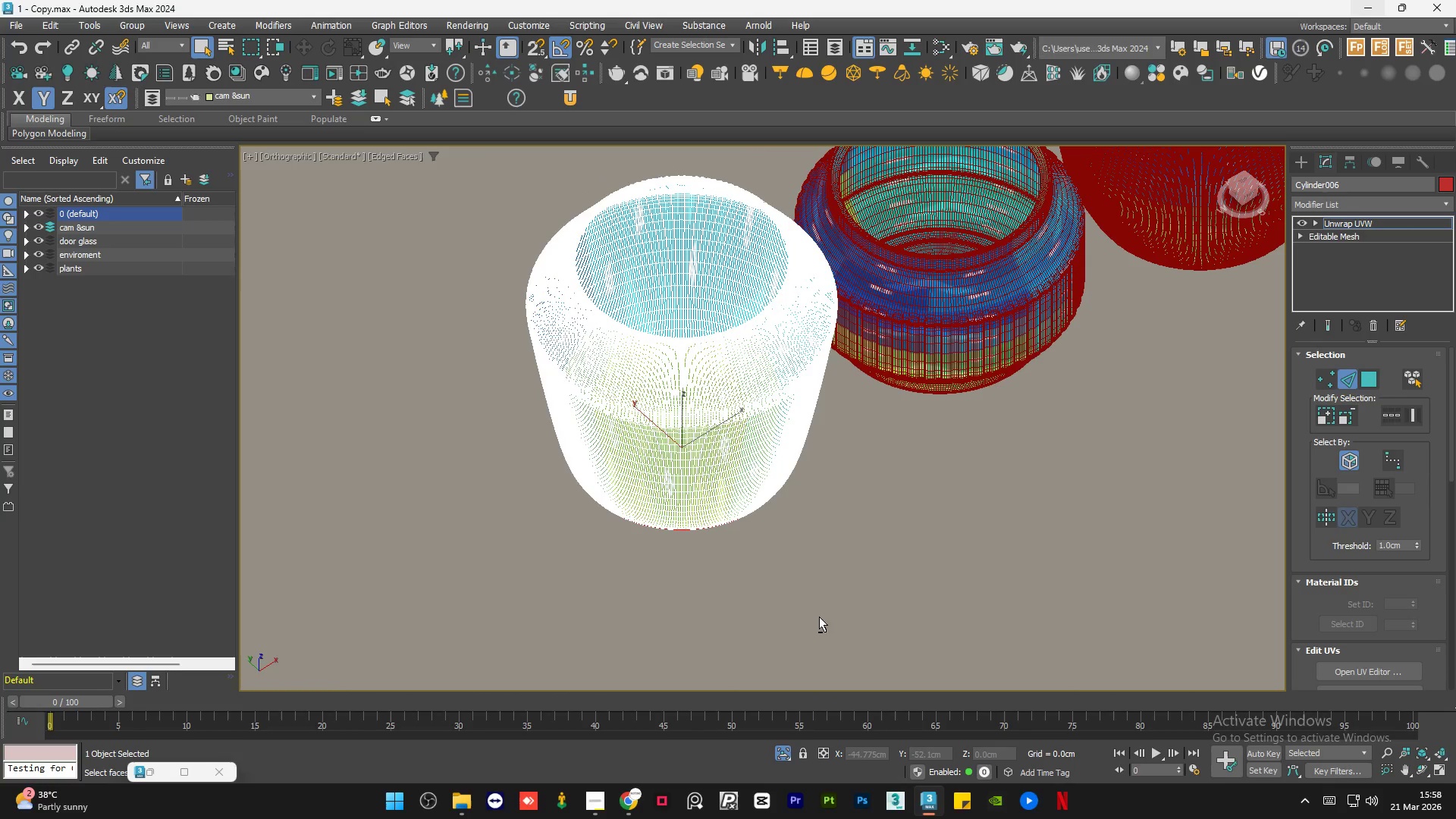 
hold_key(key=AltLeft, duration=0.98)
 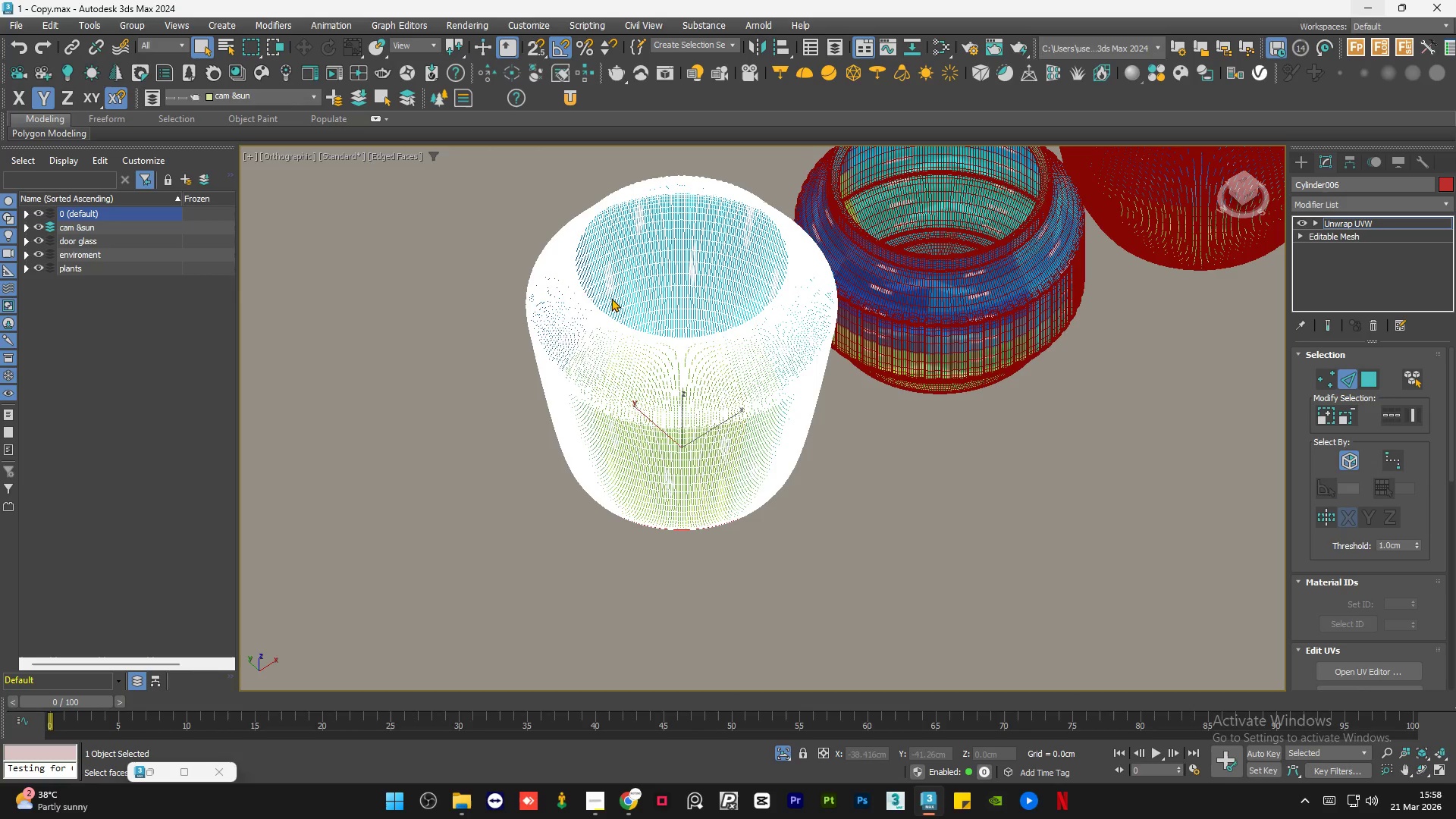 
hold_key(key=ControlLeft, duration=1.39)
left_click([579, 299])
 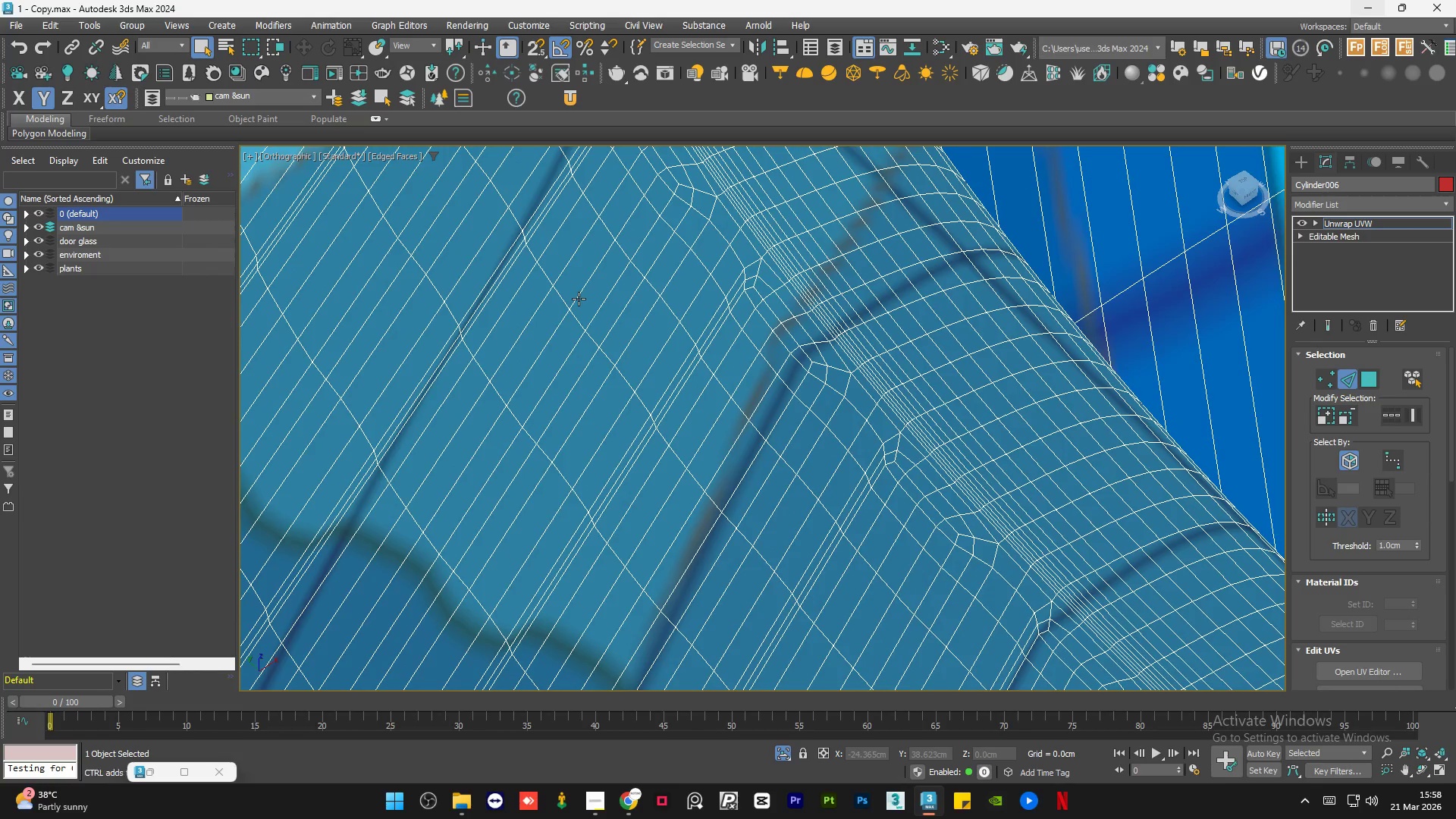 
scroll: coordinate [579, 299], scroll_direction: up, amount: 17.0
 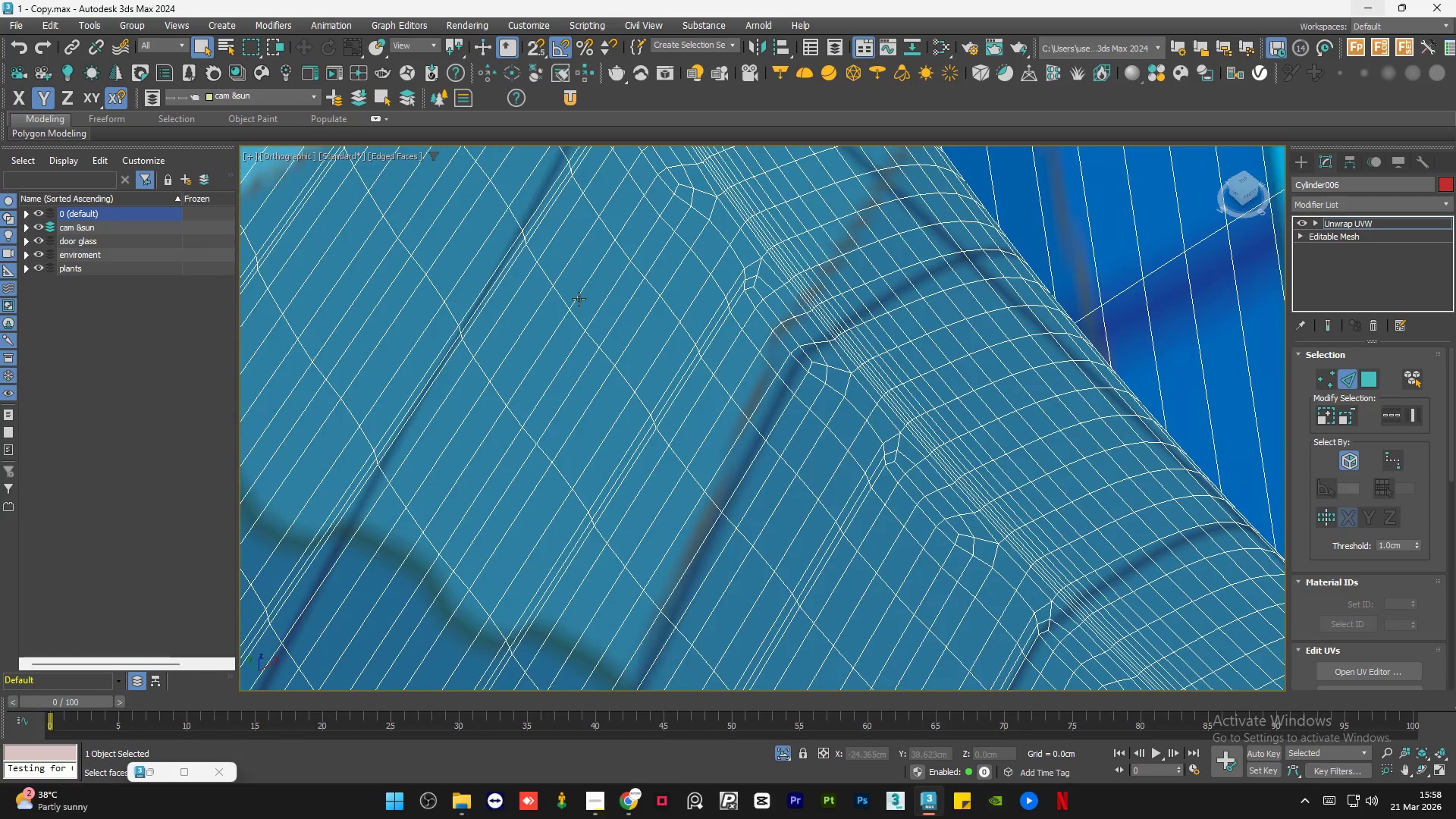 
double_click([579, 299])
 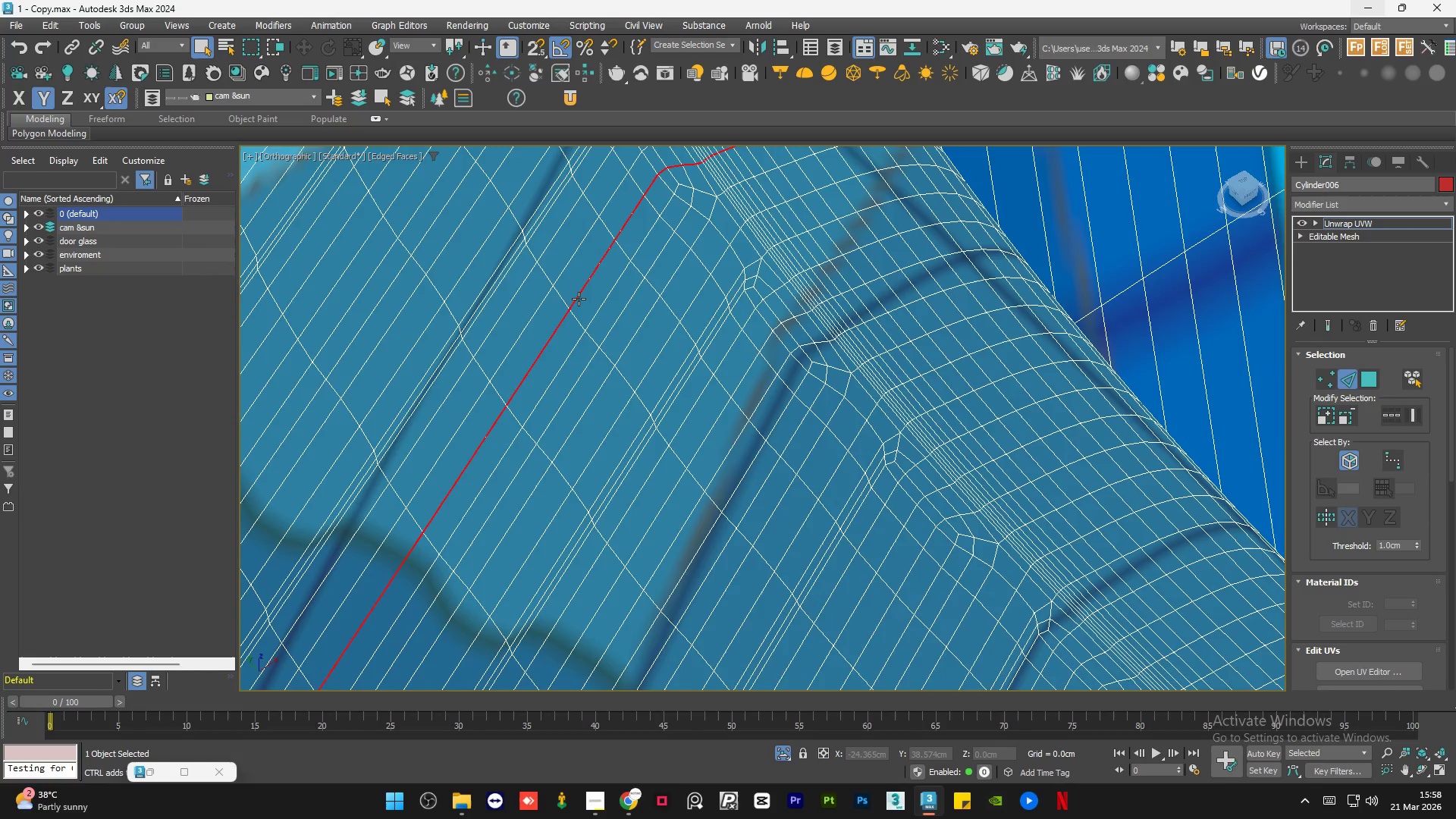 
scroll: coordinate [579, 299], scroll_direction: down, amount: 9.0
 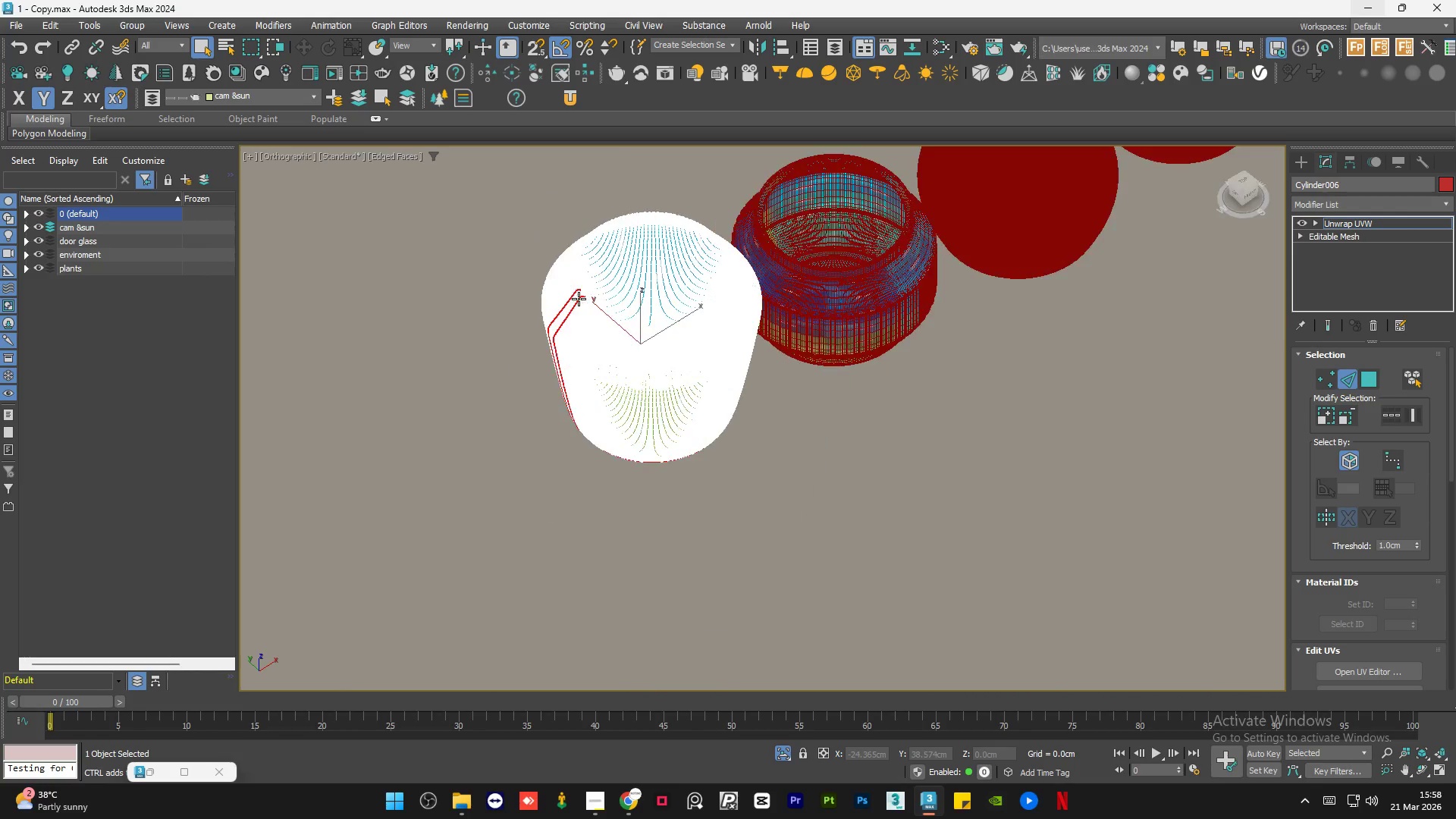 
hold_key(key=AltLeft, duration=1.02)
 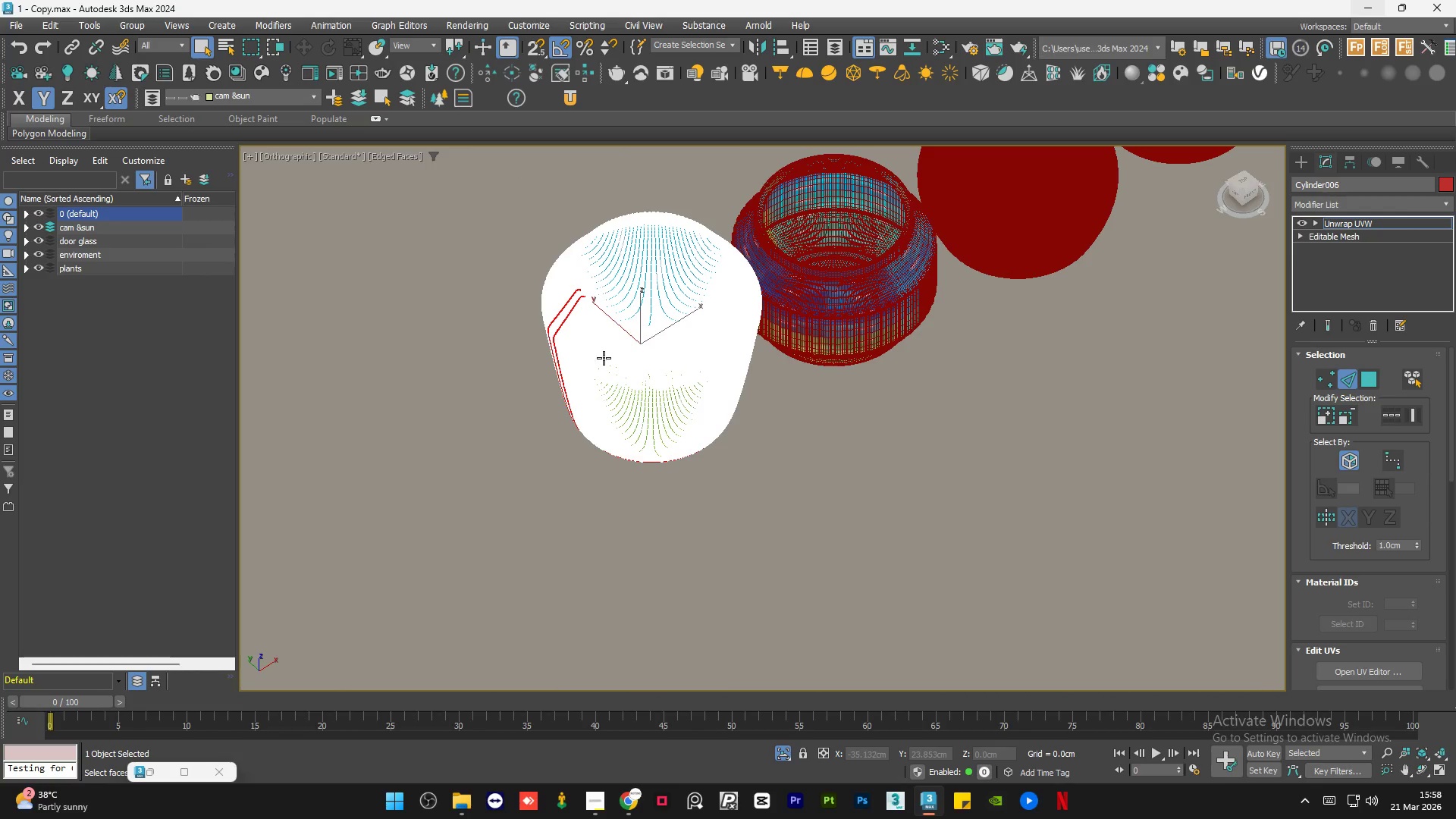 
hold_key(key=AltLeft, duration=1.24)
 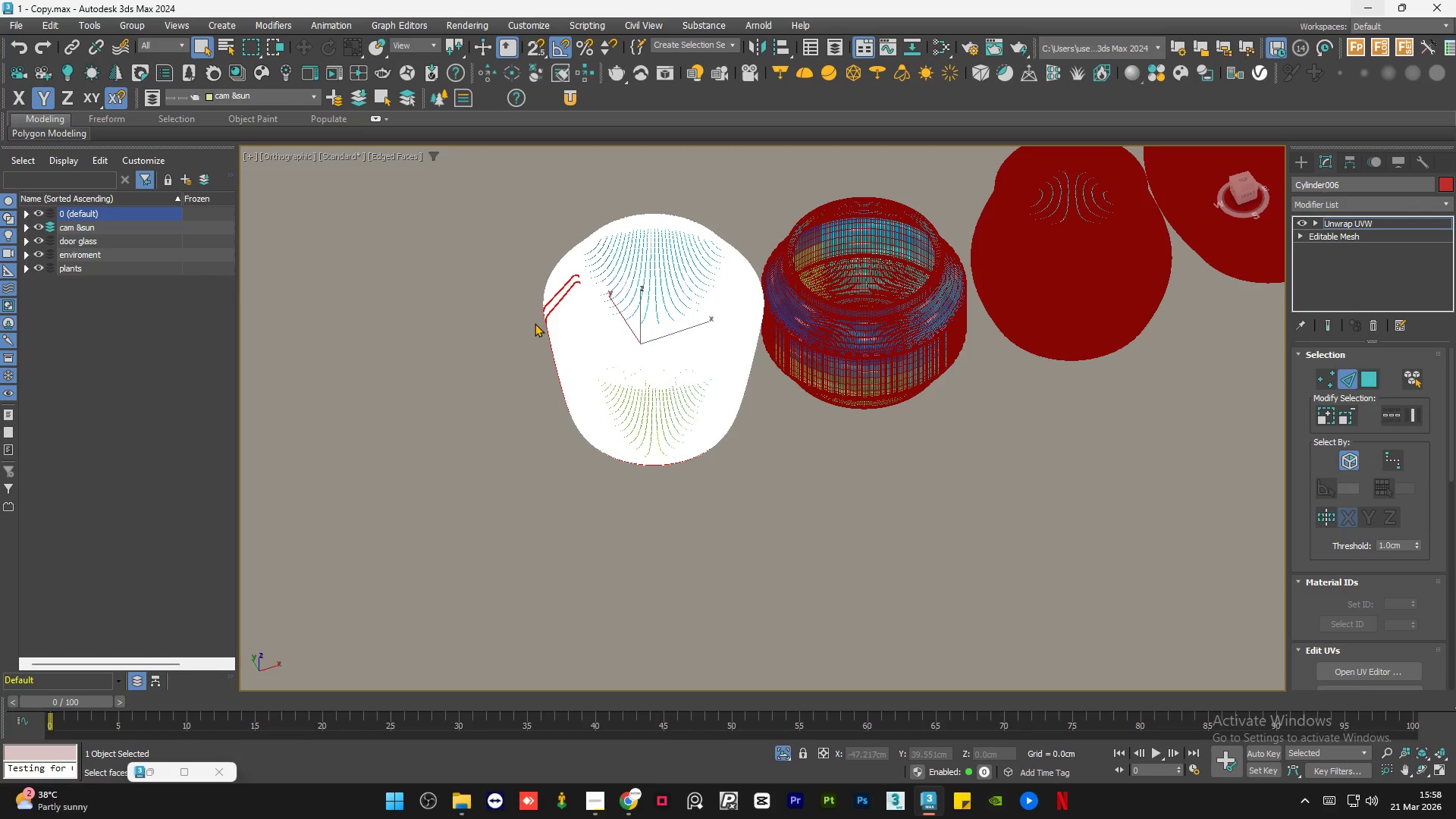 
hold_key(key=AltLeft, duration=1.23)
 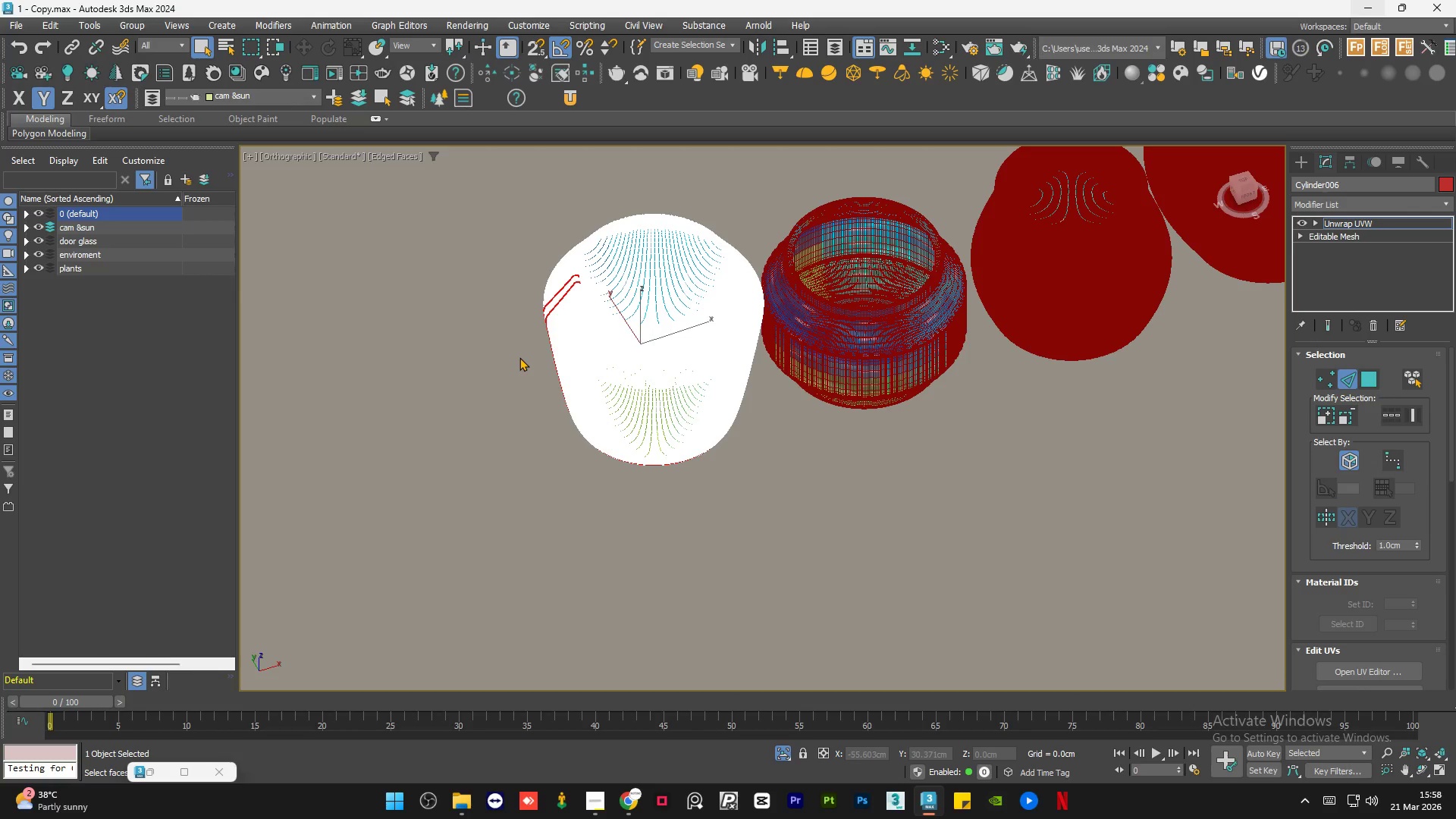 
key(F4)
 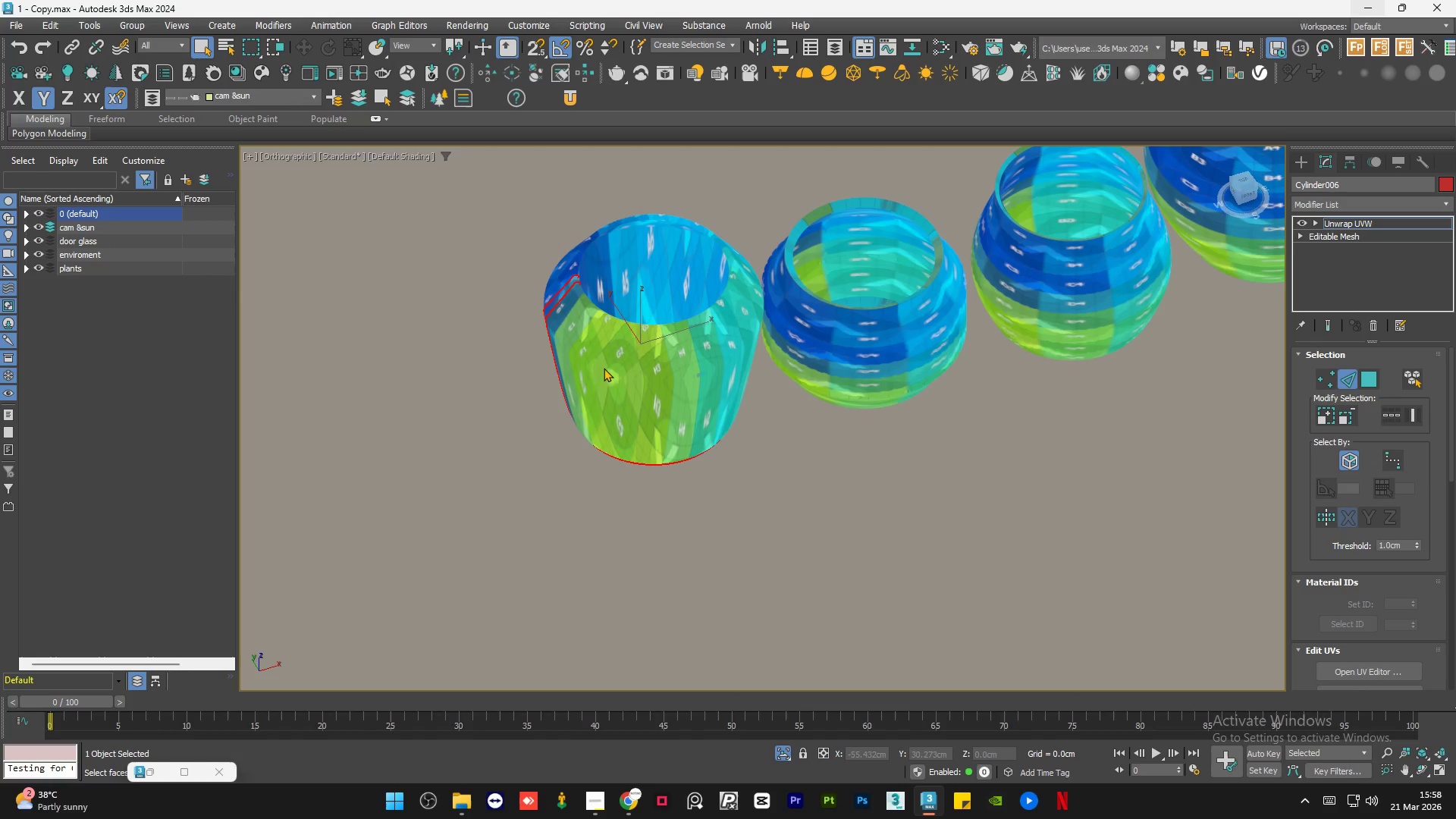 
hold_key(key=AltLeft, duration=0.81)
 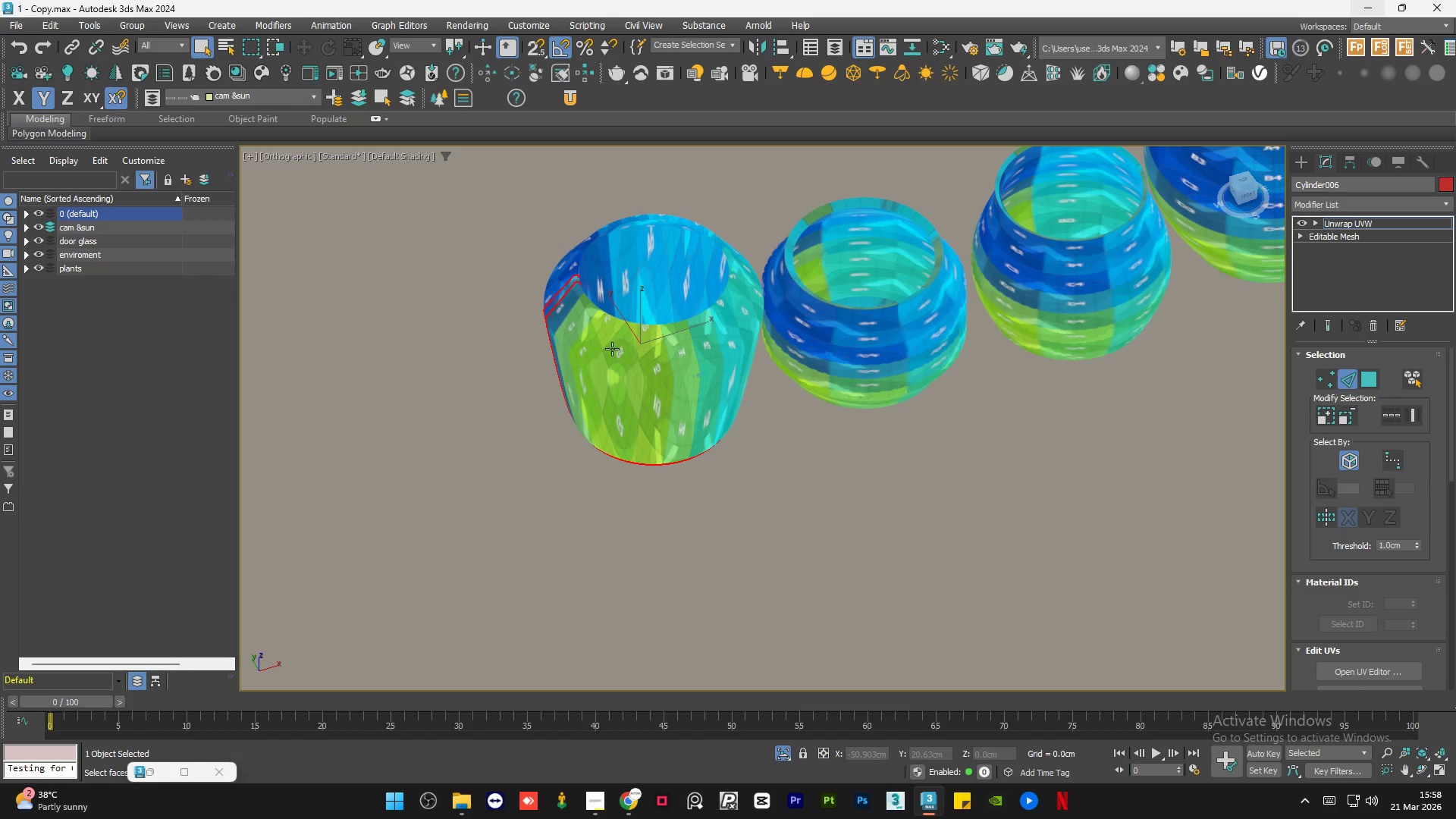 
hold_key(key=AltLeft, duration=2.94)
scroll: coordinate [611, 306], scroll_direction: up, amount: 3.0
 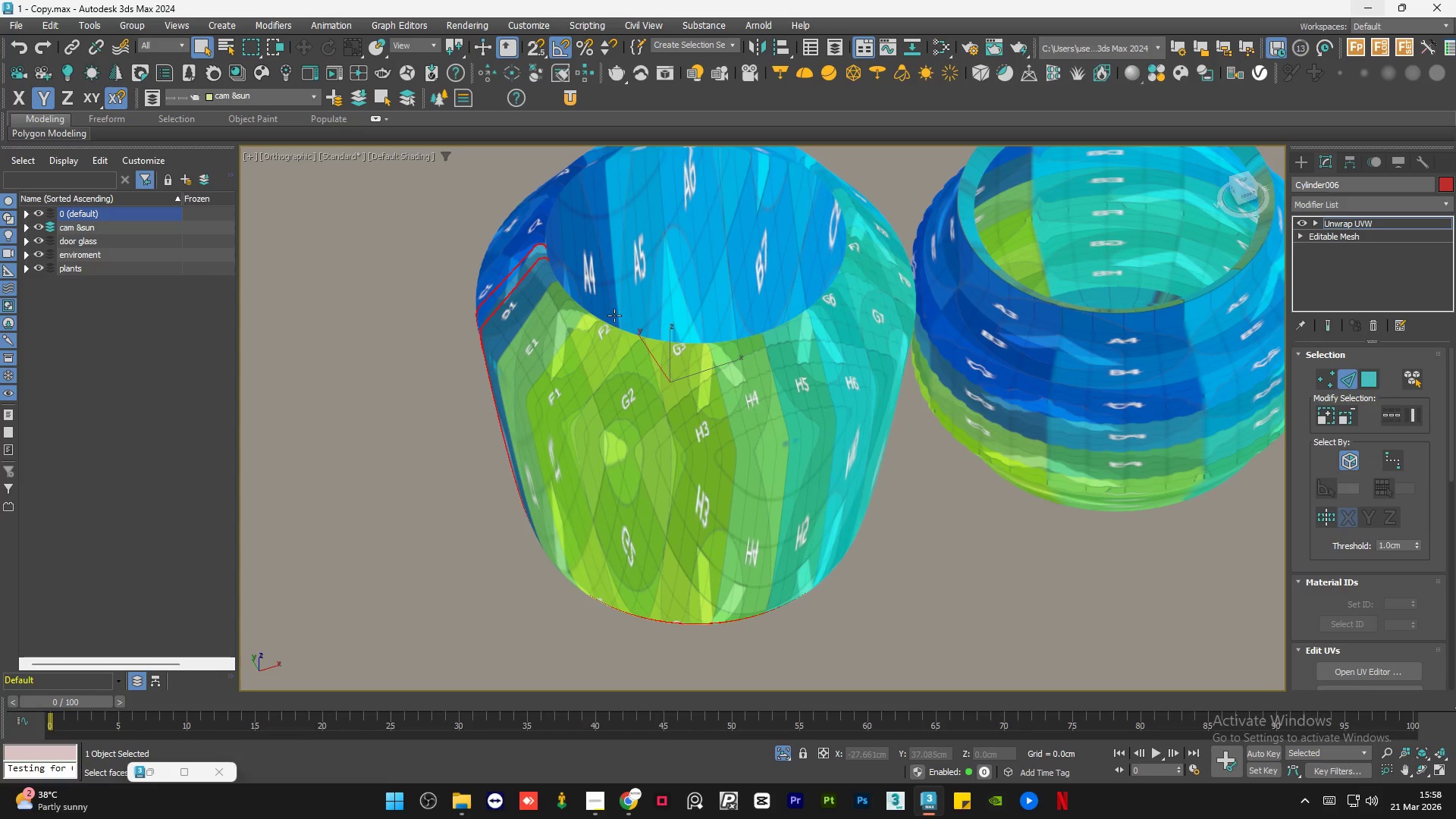 
hold_key(key=AltLeft, duration=1.52)
 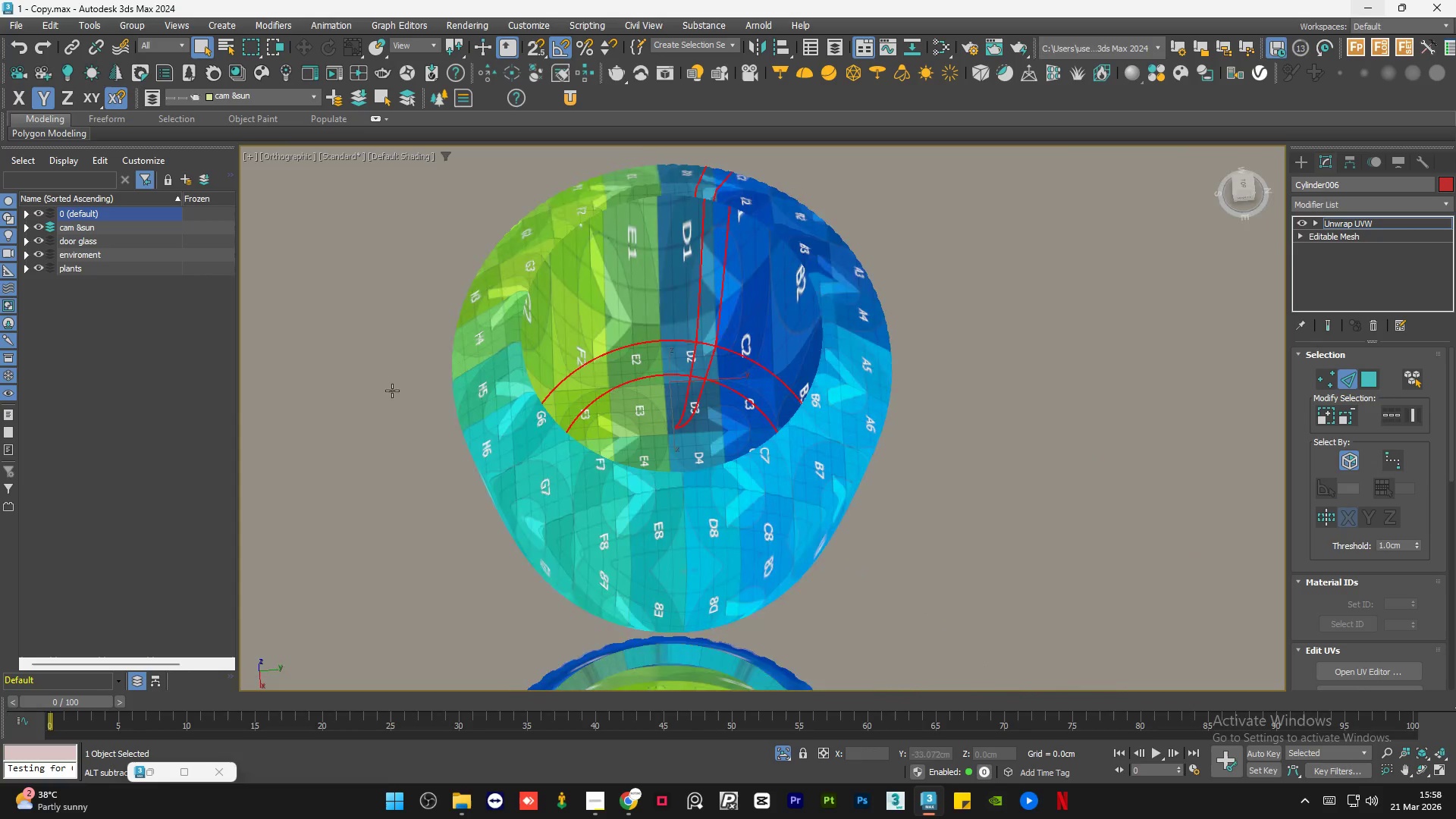 
hold_key(key=AltLeft, duration=1.5)
 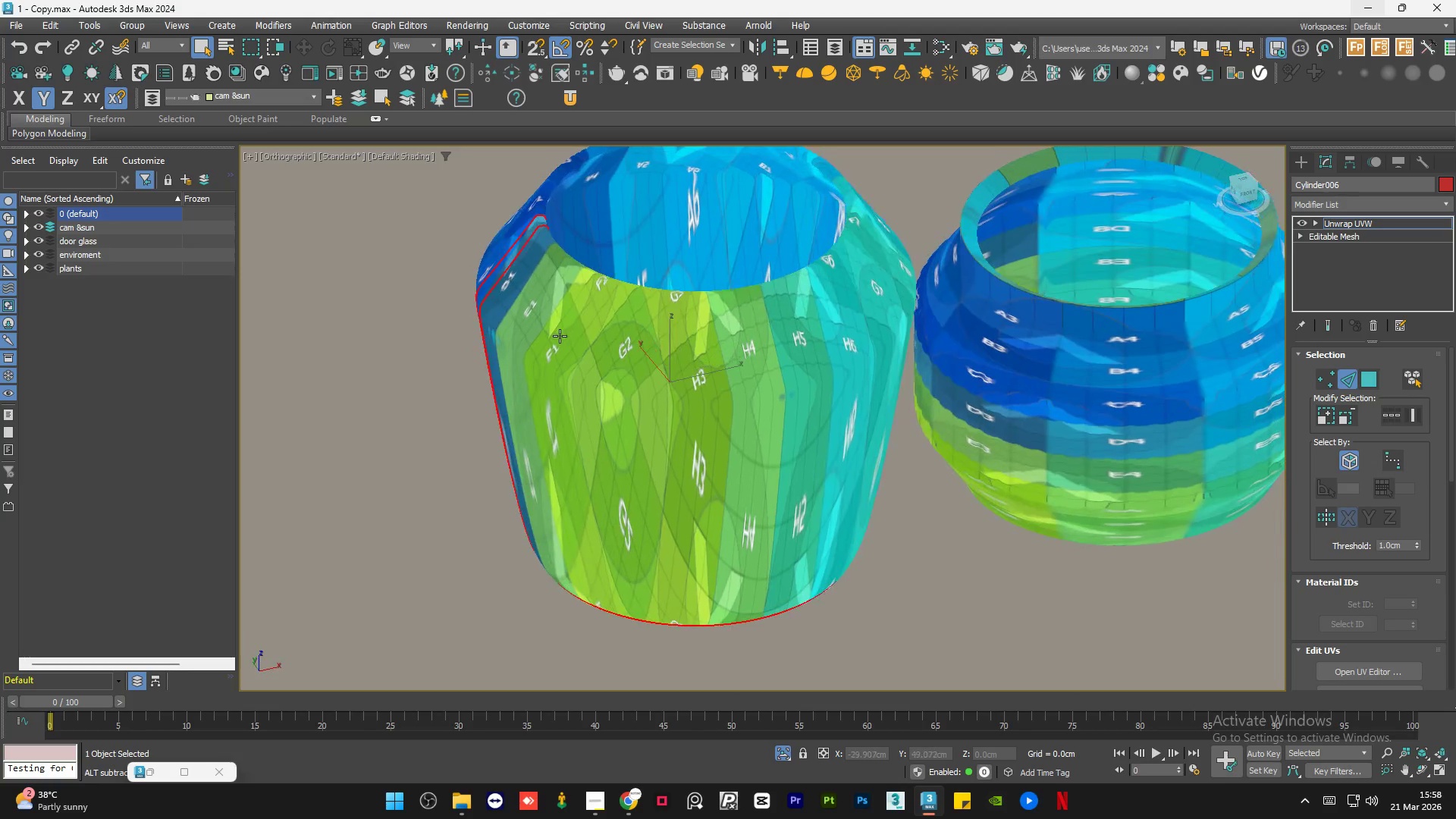 
hold_key(key=AltLeft, duration=0.89)
 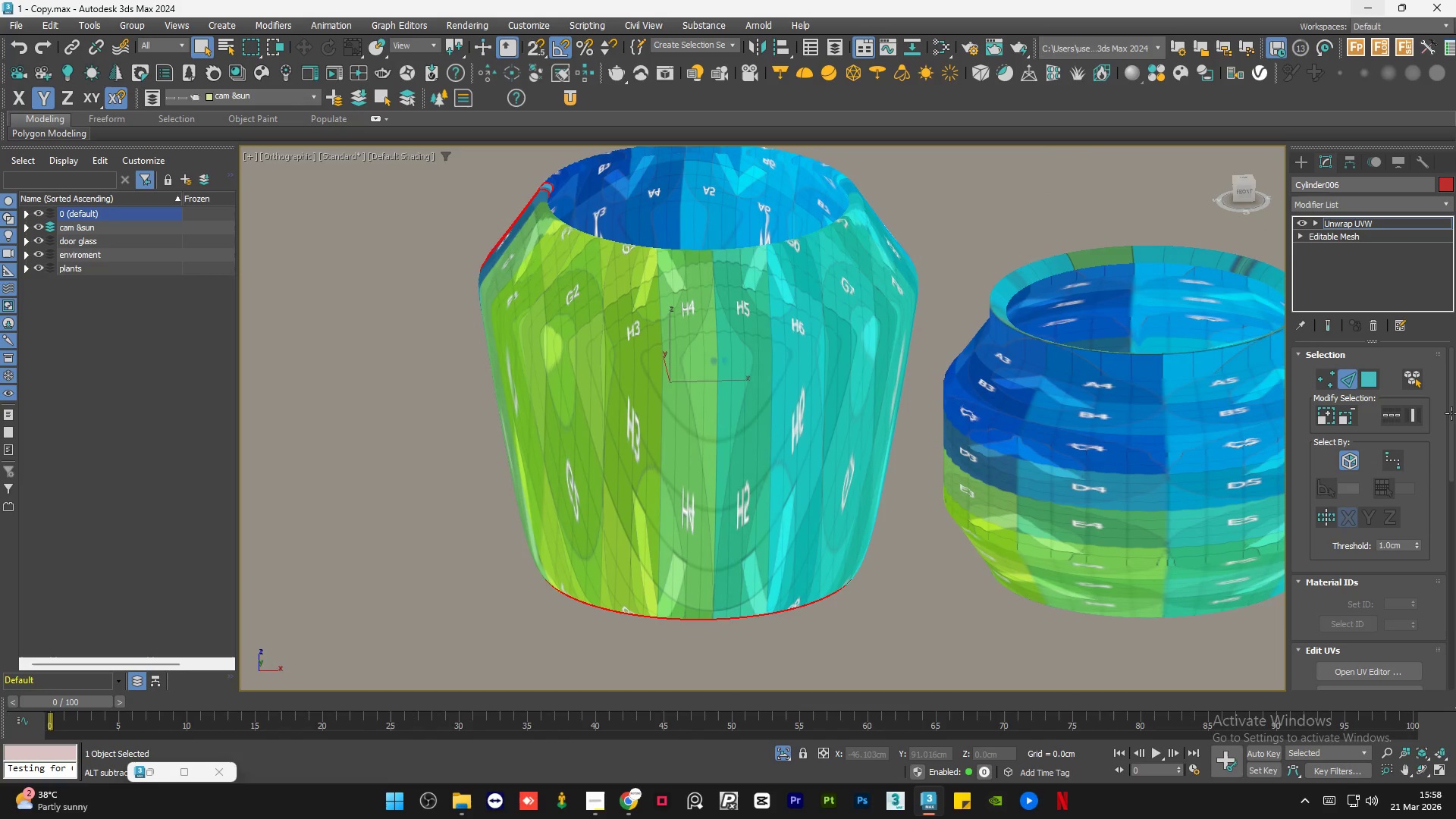 
left_click([1397, 673])
 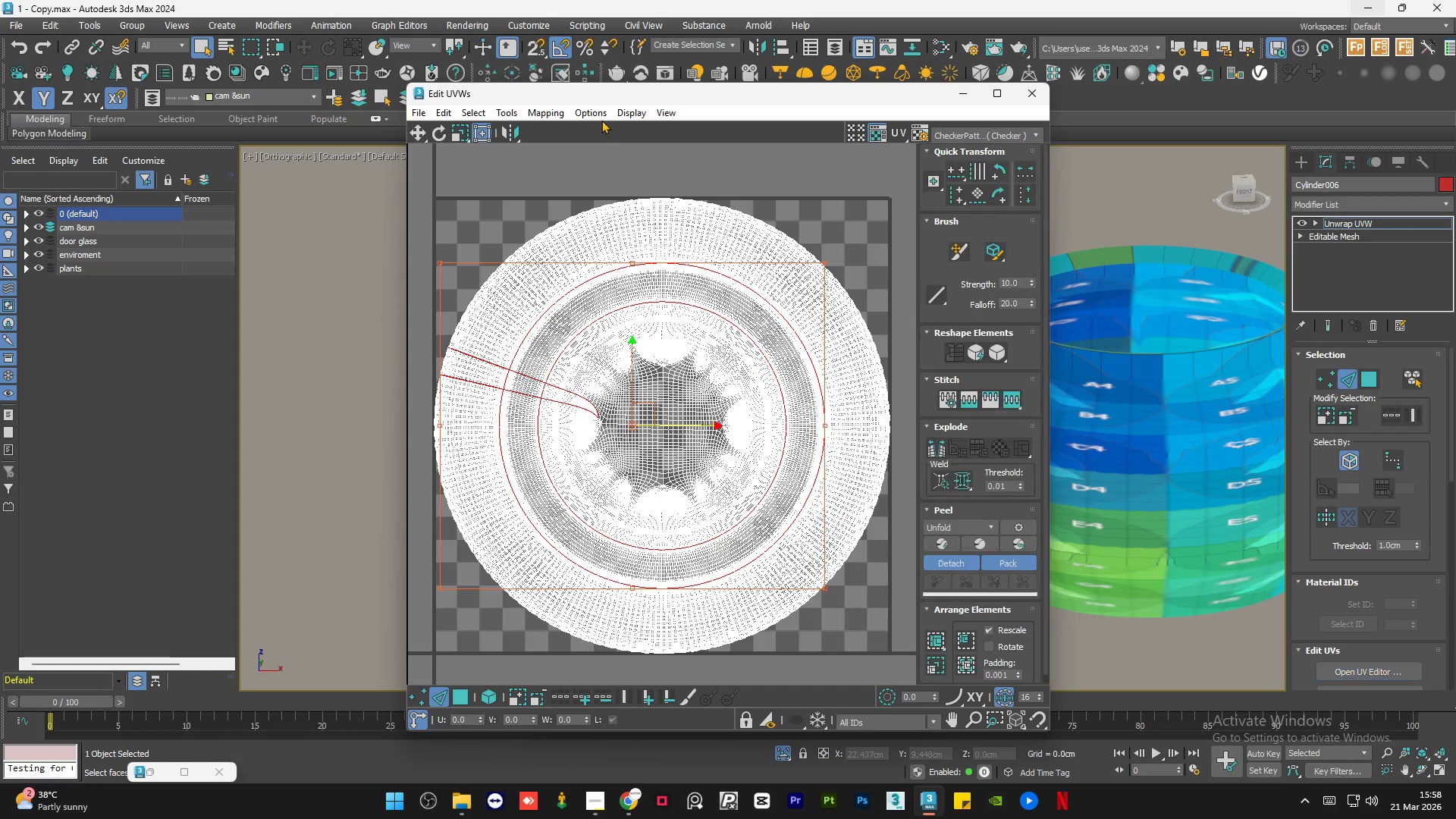 
left_click_drag(start_coordinate=[602, 93], to_coordinate=[941, 136])
 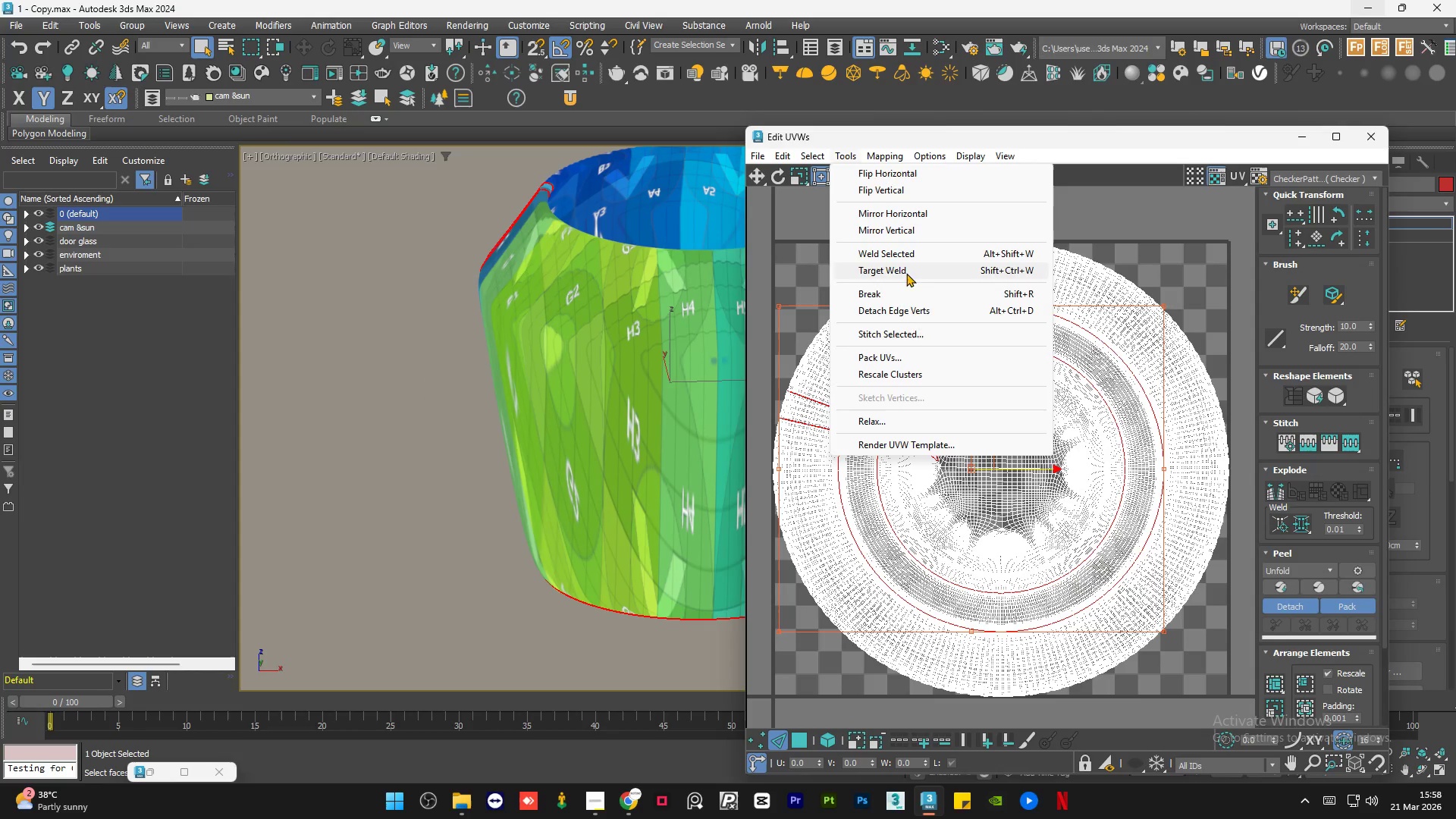 
left_click([901, 296])
 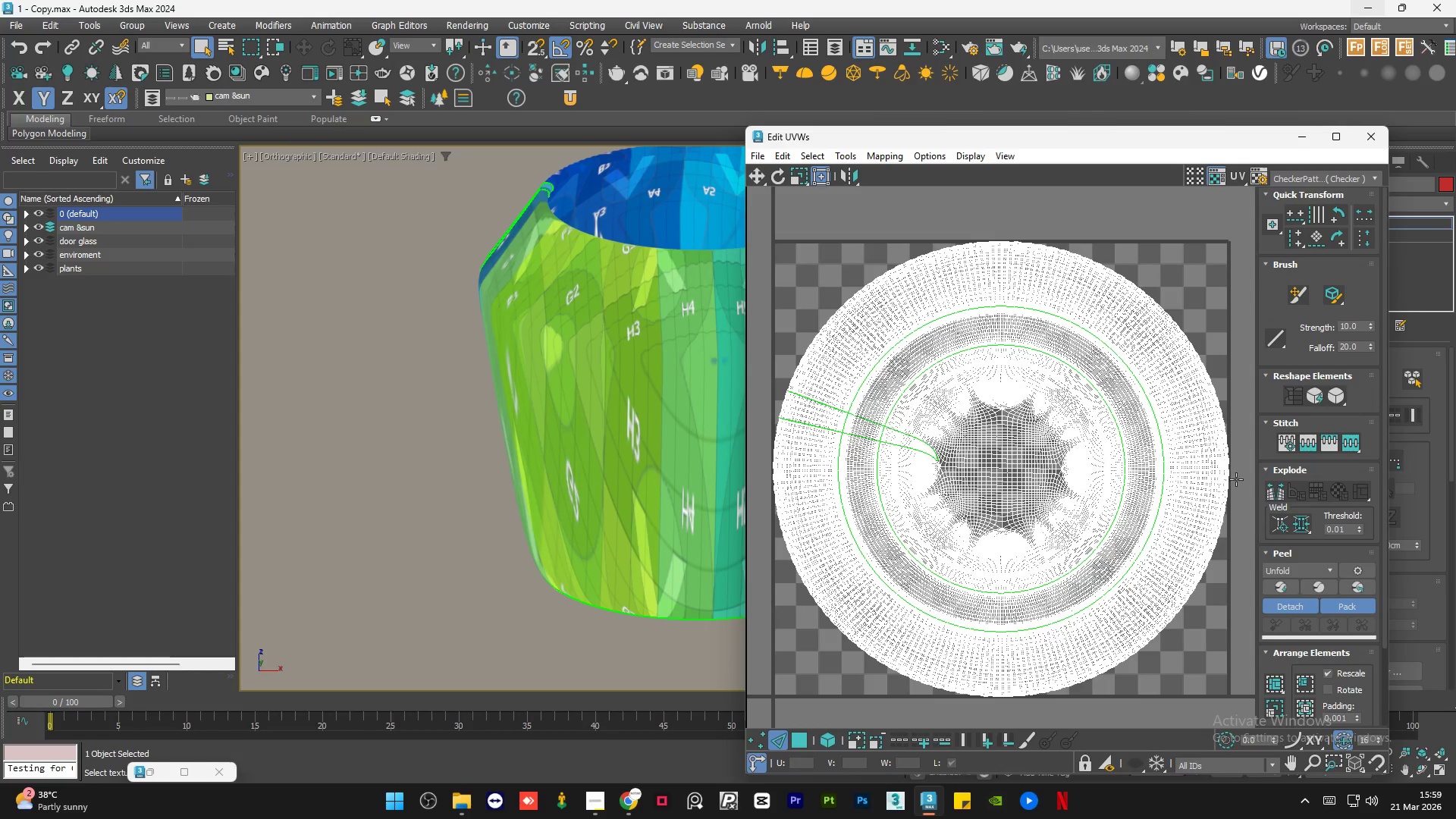 
left_click_drag(start_coordinate=[1381, 482], to_coordinate=[1392, 460])
 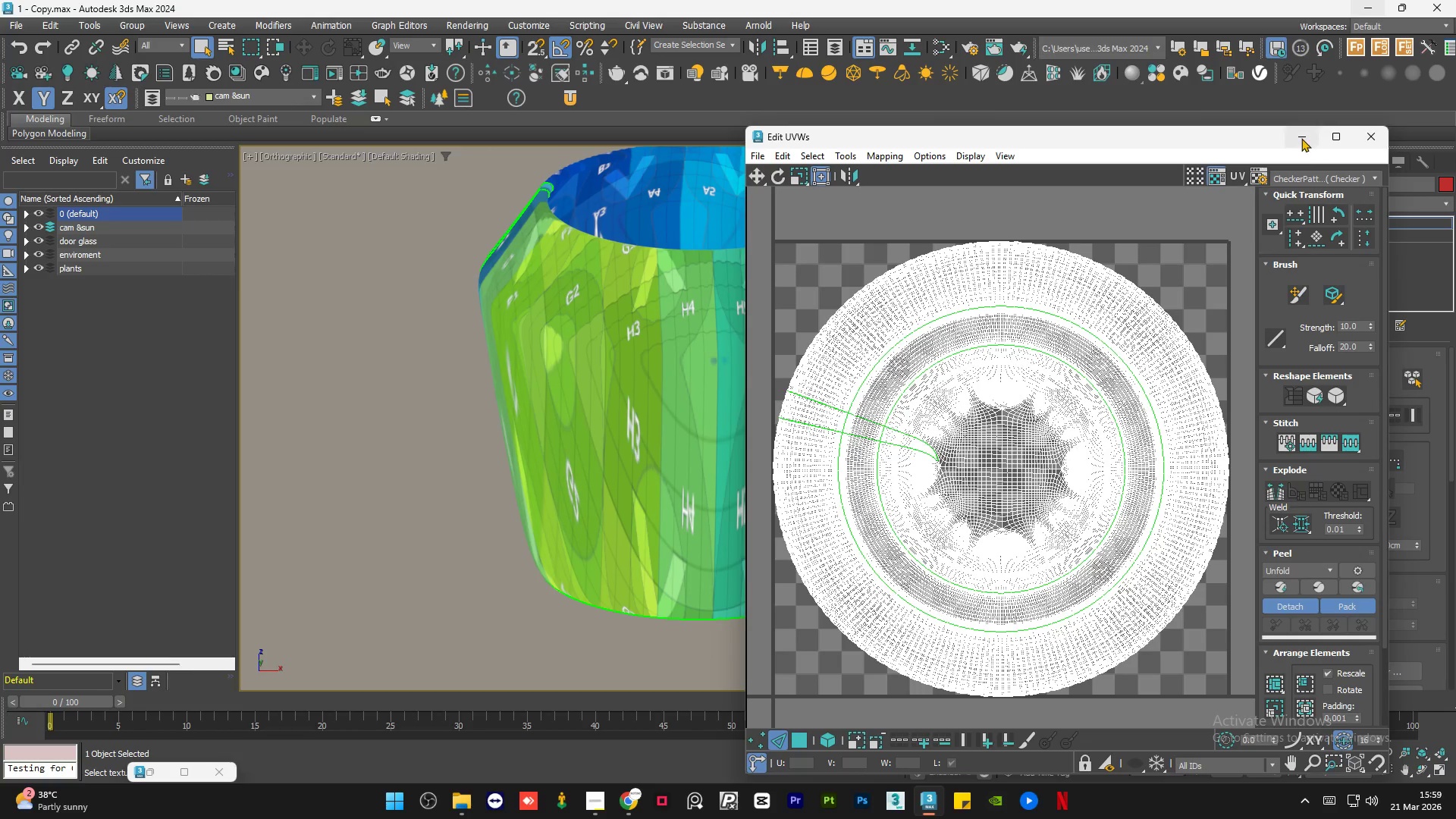 
left_click([1301, 137])
 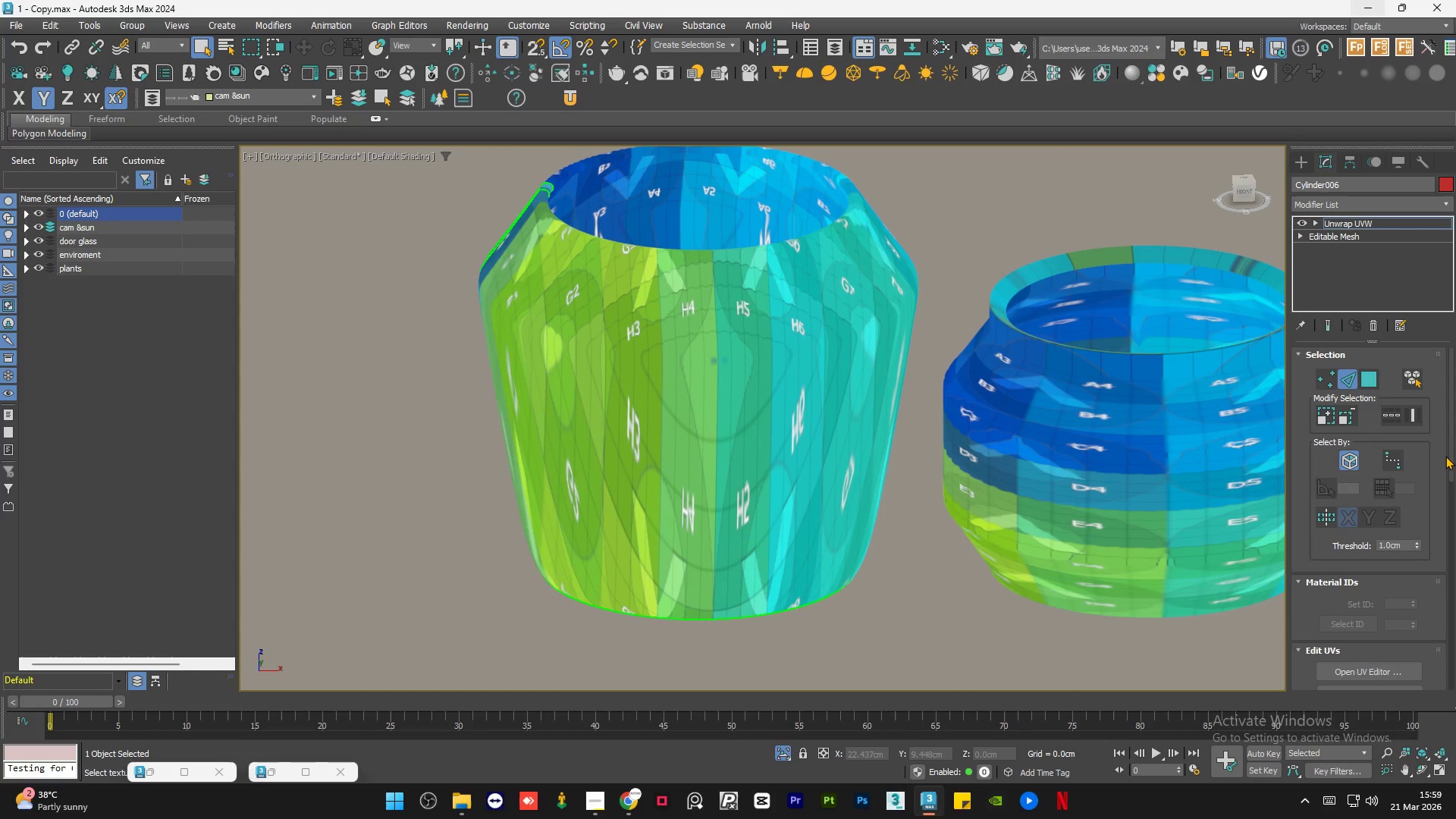 
left_click_drag(start_coordinate=[1451, 453], to_coordinate=[1455, 571])
 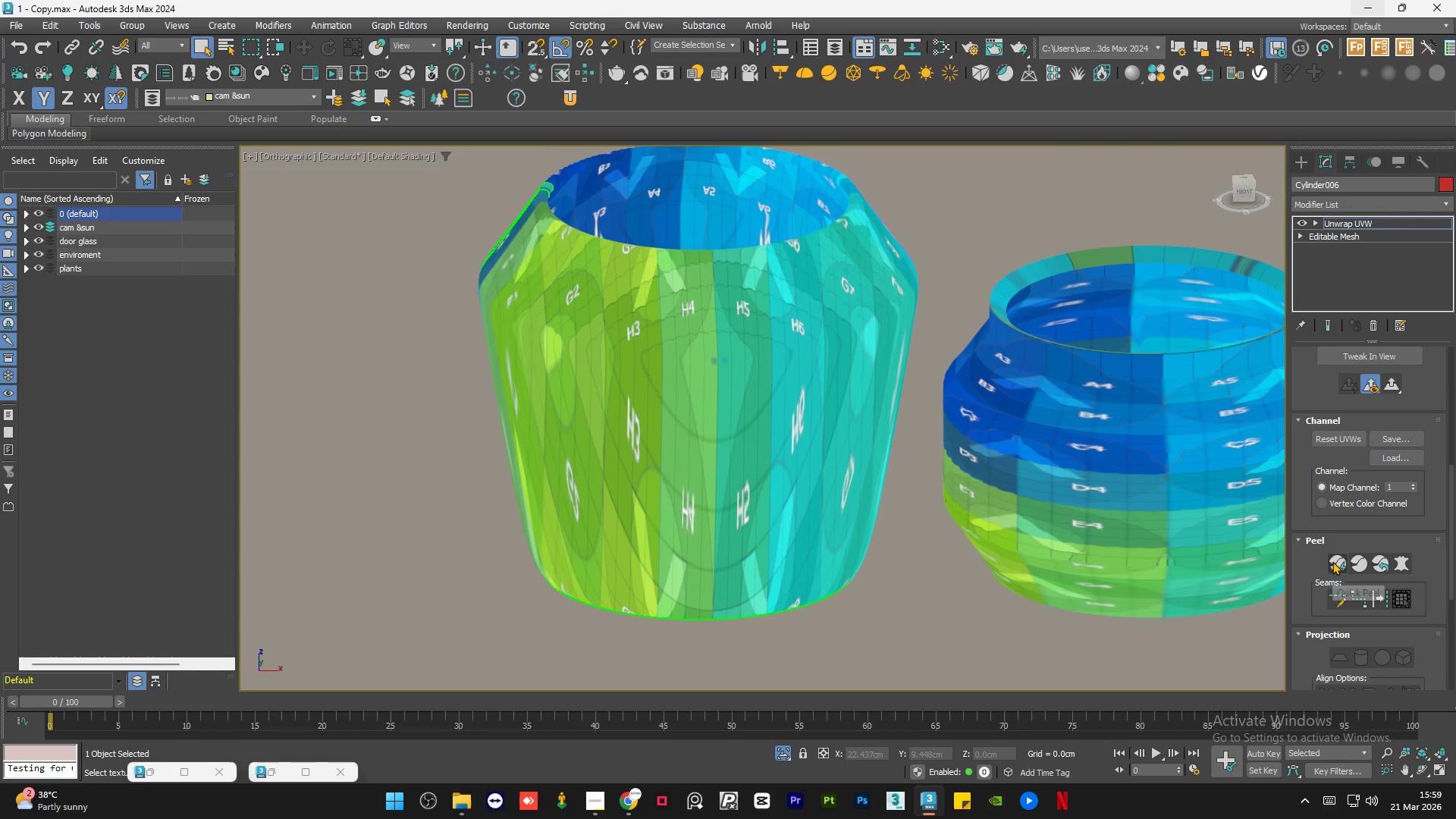 
left_click([1332, 561])
 